 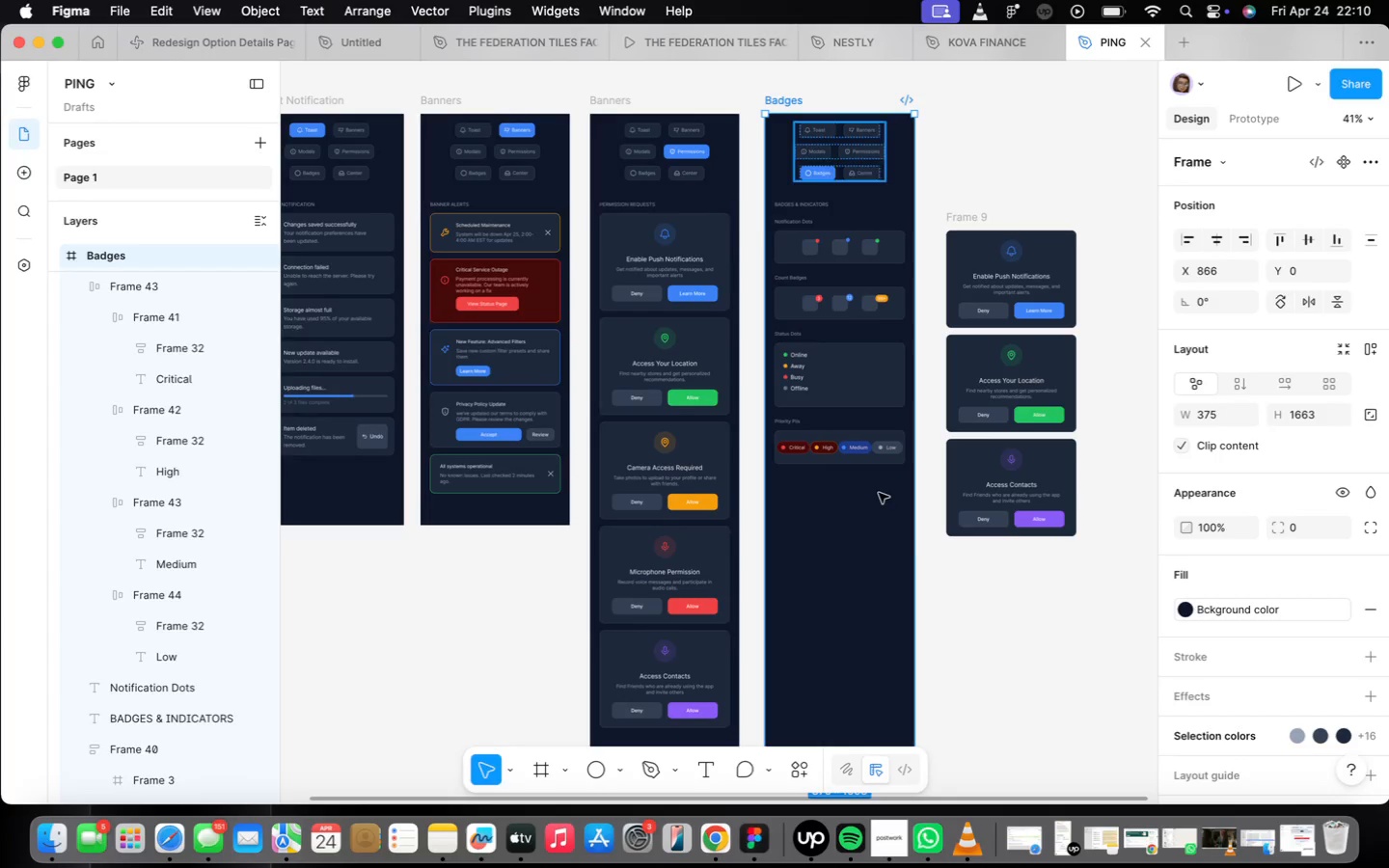 
left_click_drag(start_coordinate=[856, 660], to_coordinate=[861, 379])
 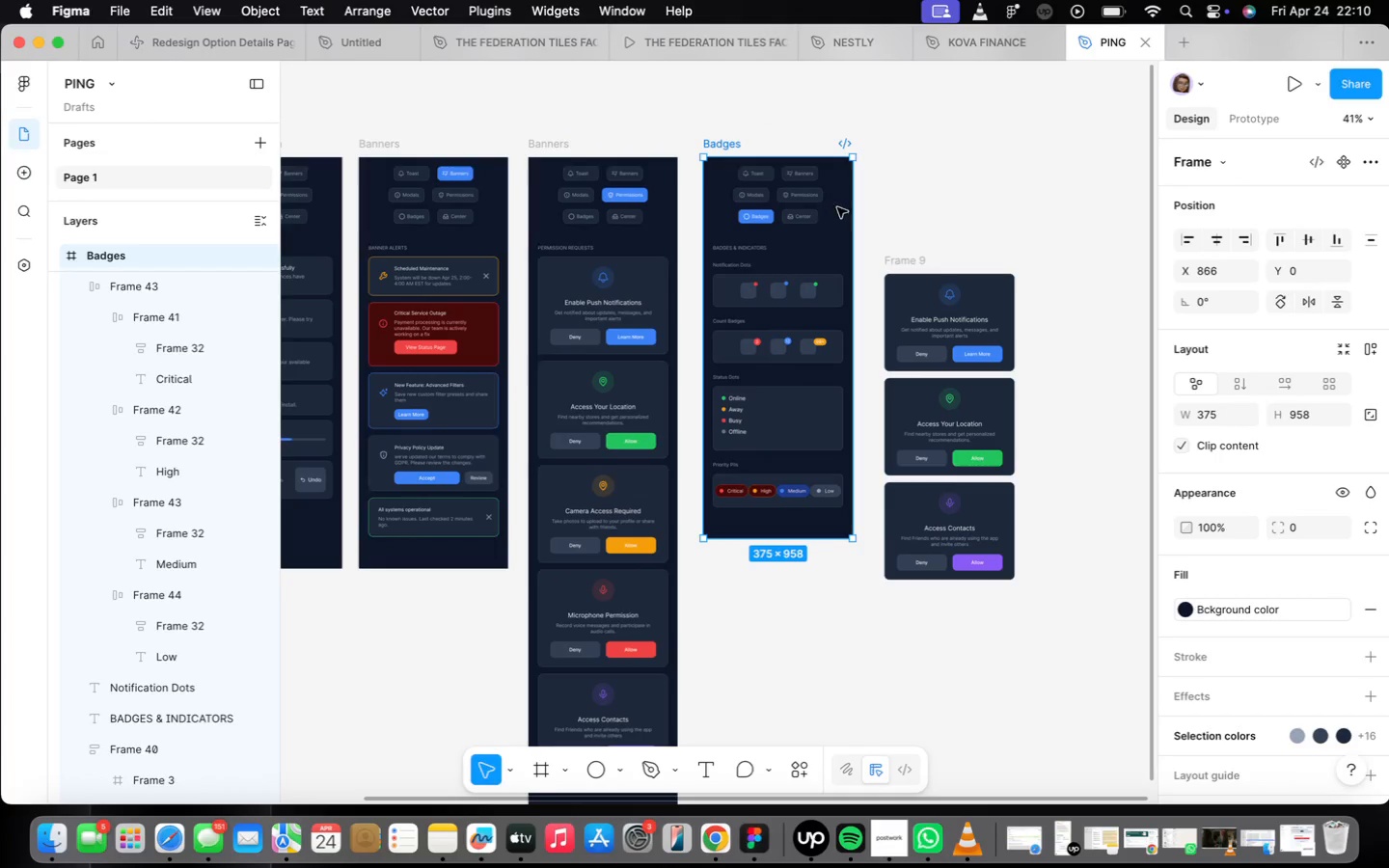 
left_click_drag(start_coordinate=[873, 223], to_coordinate=[1055, 626])
 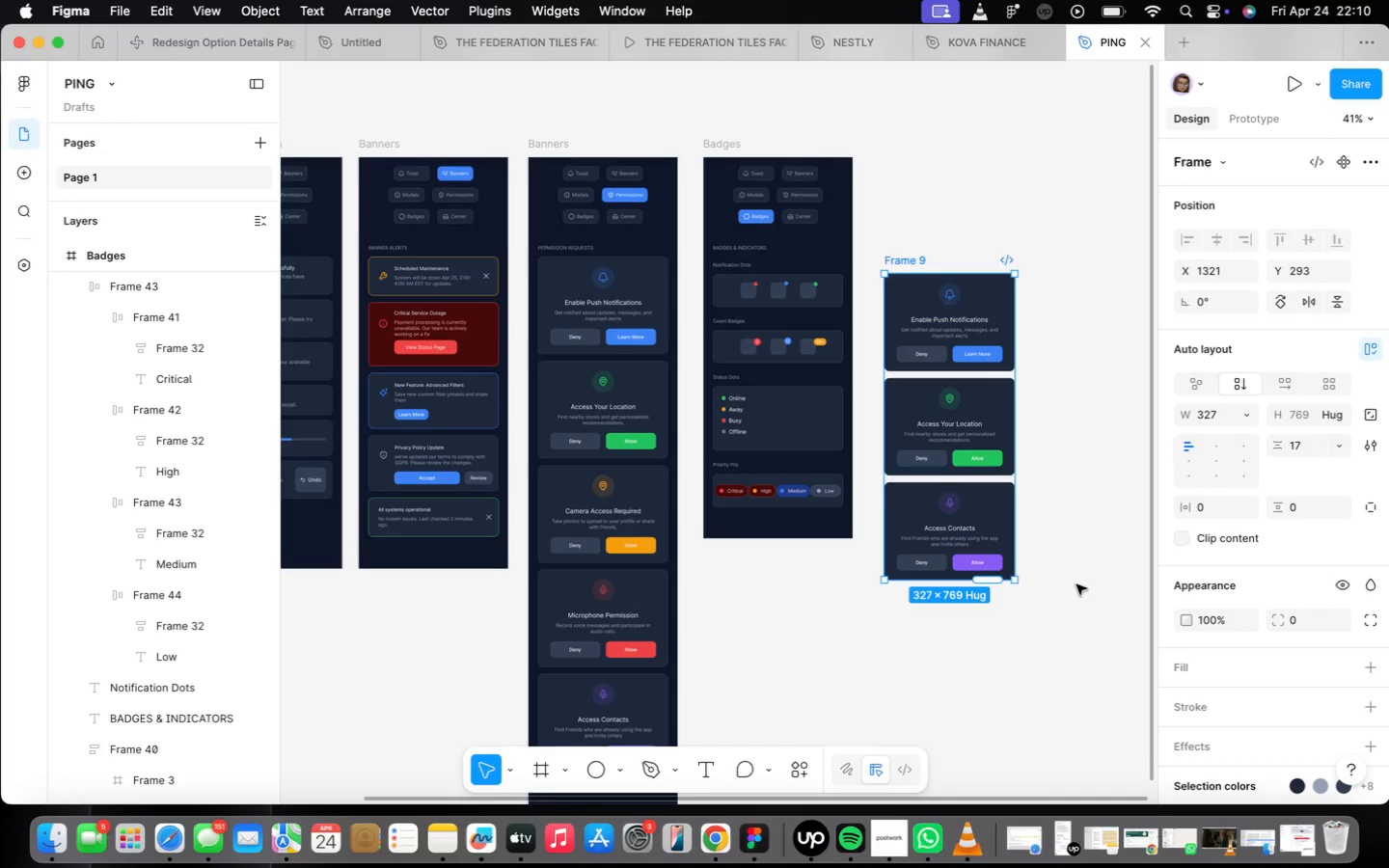 
wait(23.97)
 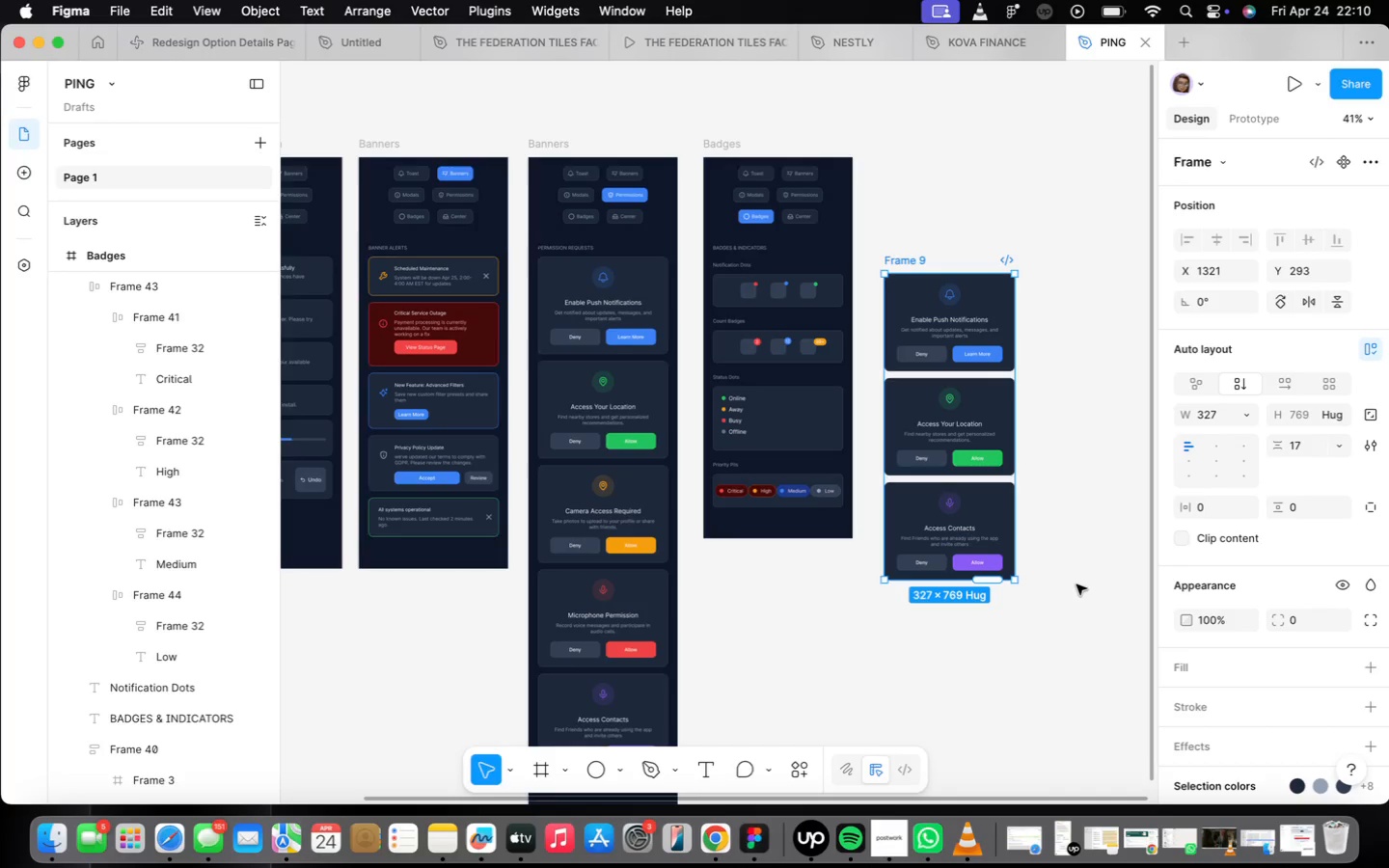 
key(Backspace)
 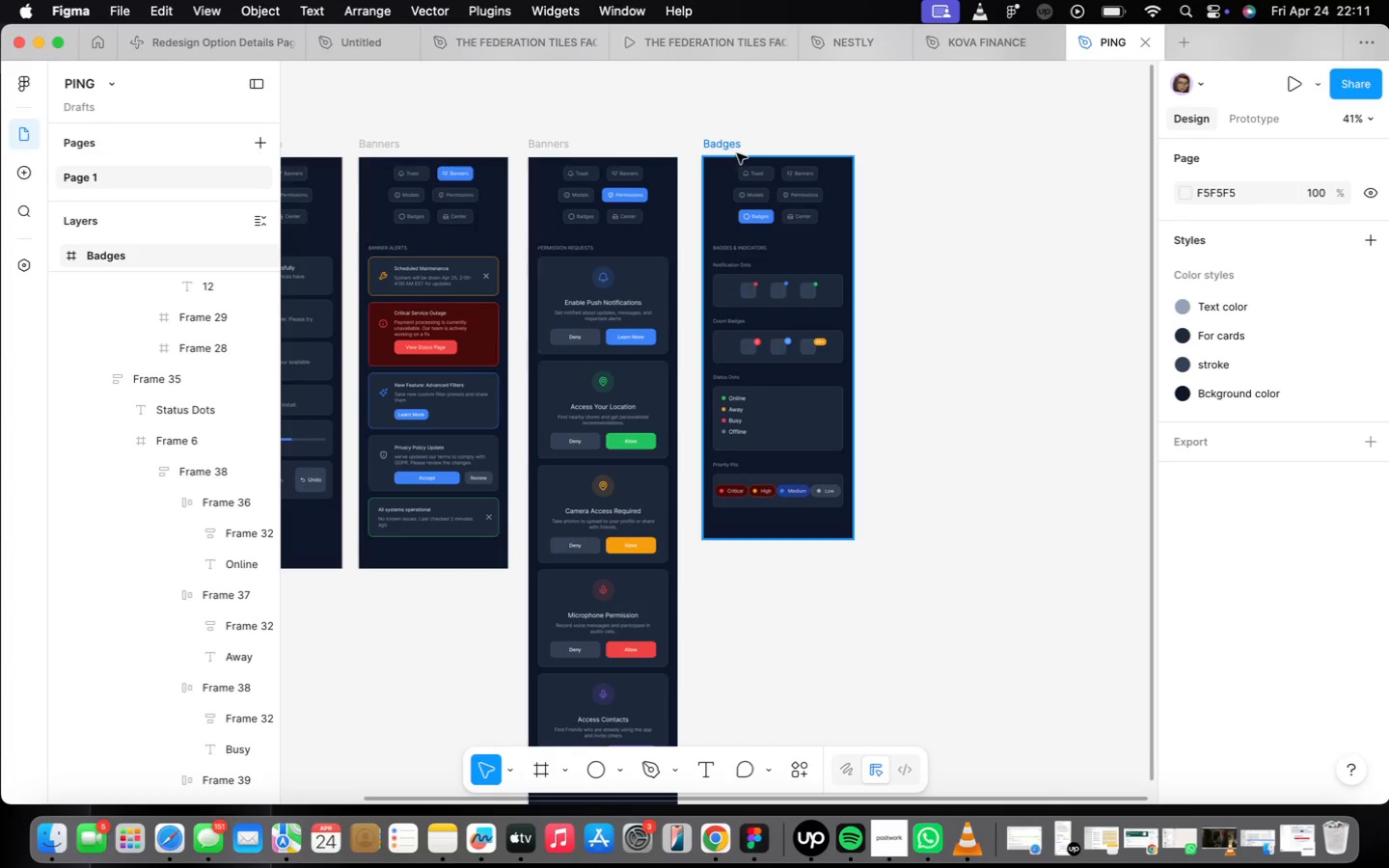 
left_click([730, 148])
 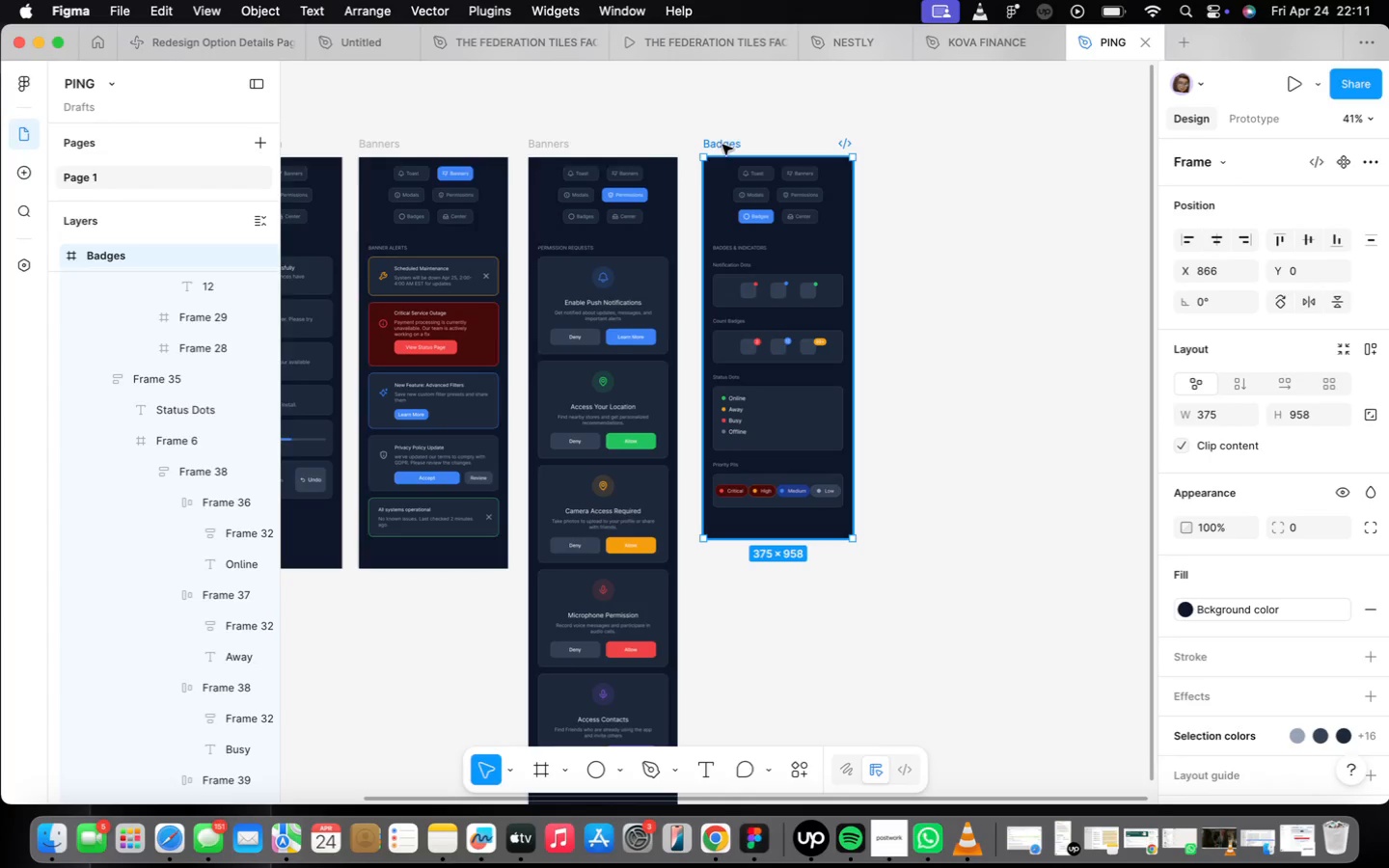 
hold_key(key=OptionLeft, duration=1.64)
left_click_drag(start_coordinate=[722, 145], to_coordinate=[901, 148])
 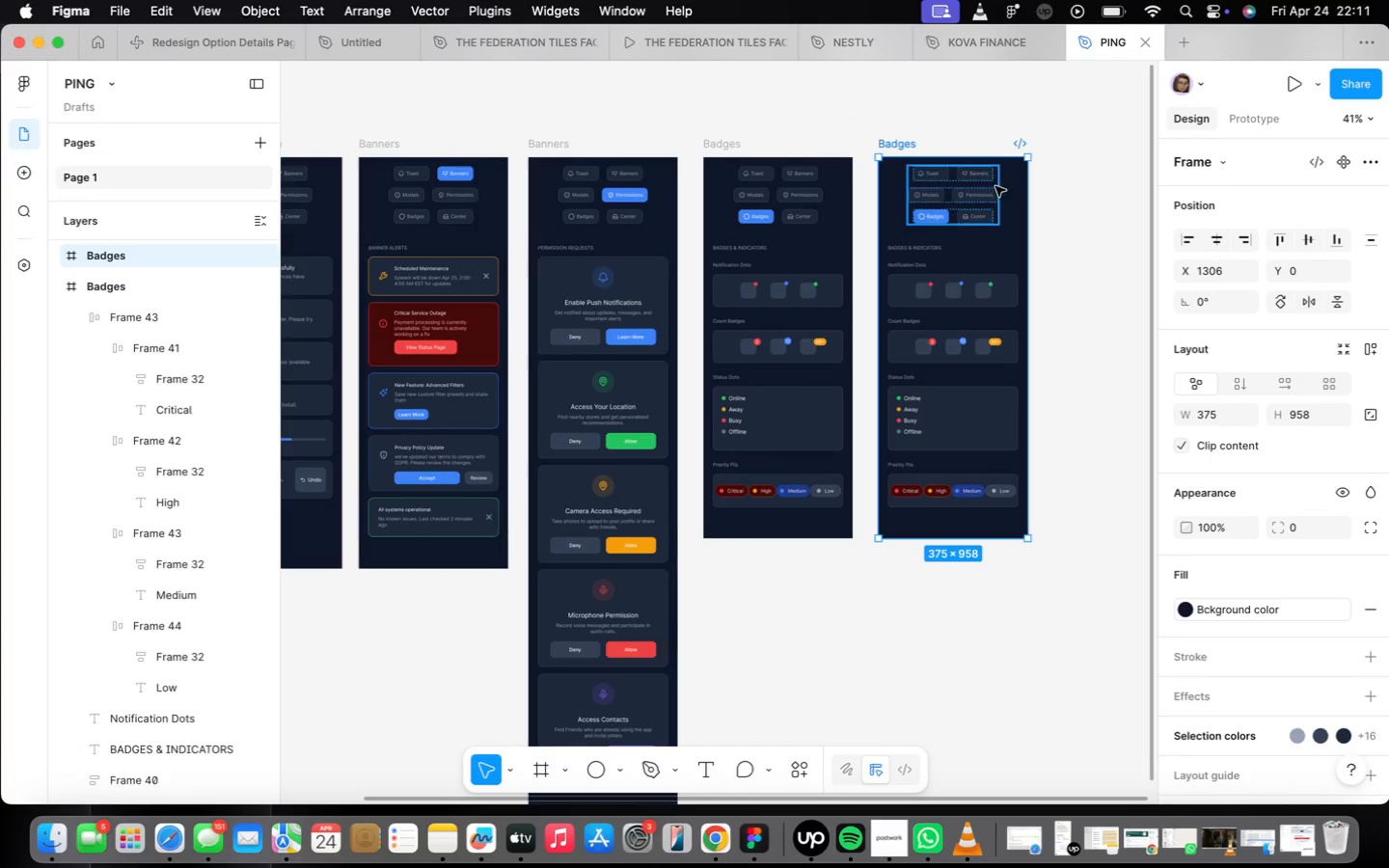 
scroll: coordinate [1002, 208], scroll_direction: up, amount: 13.0
 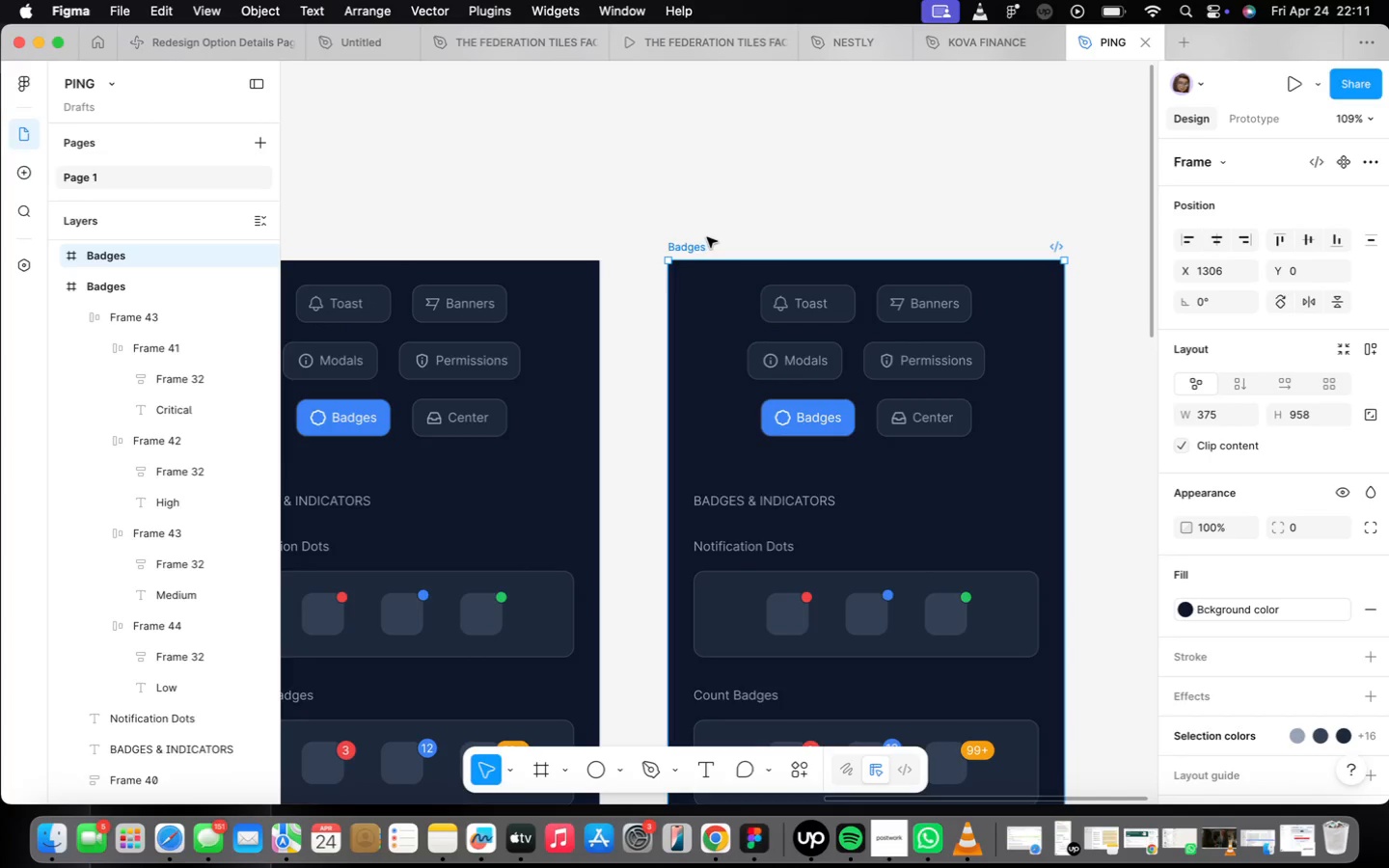 
type(Notification Center)
 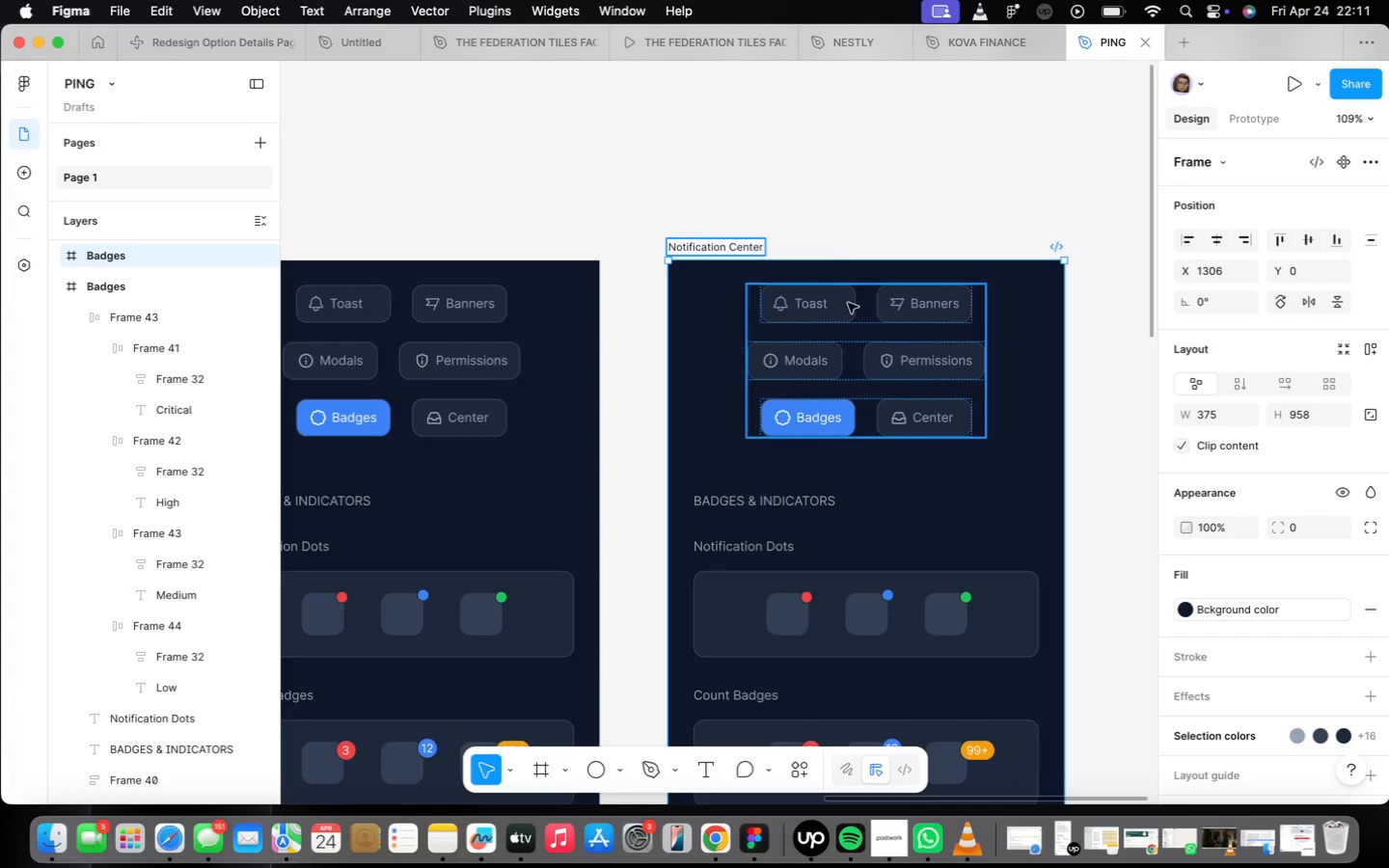 
left_click([857, 241])
 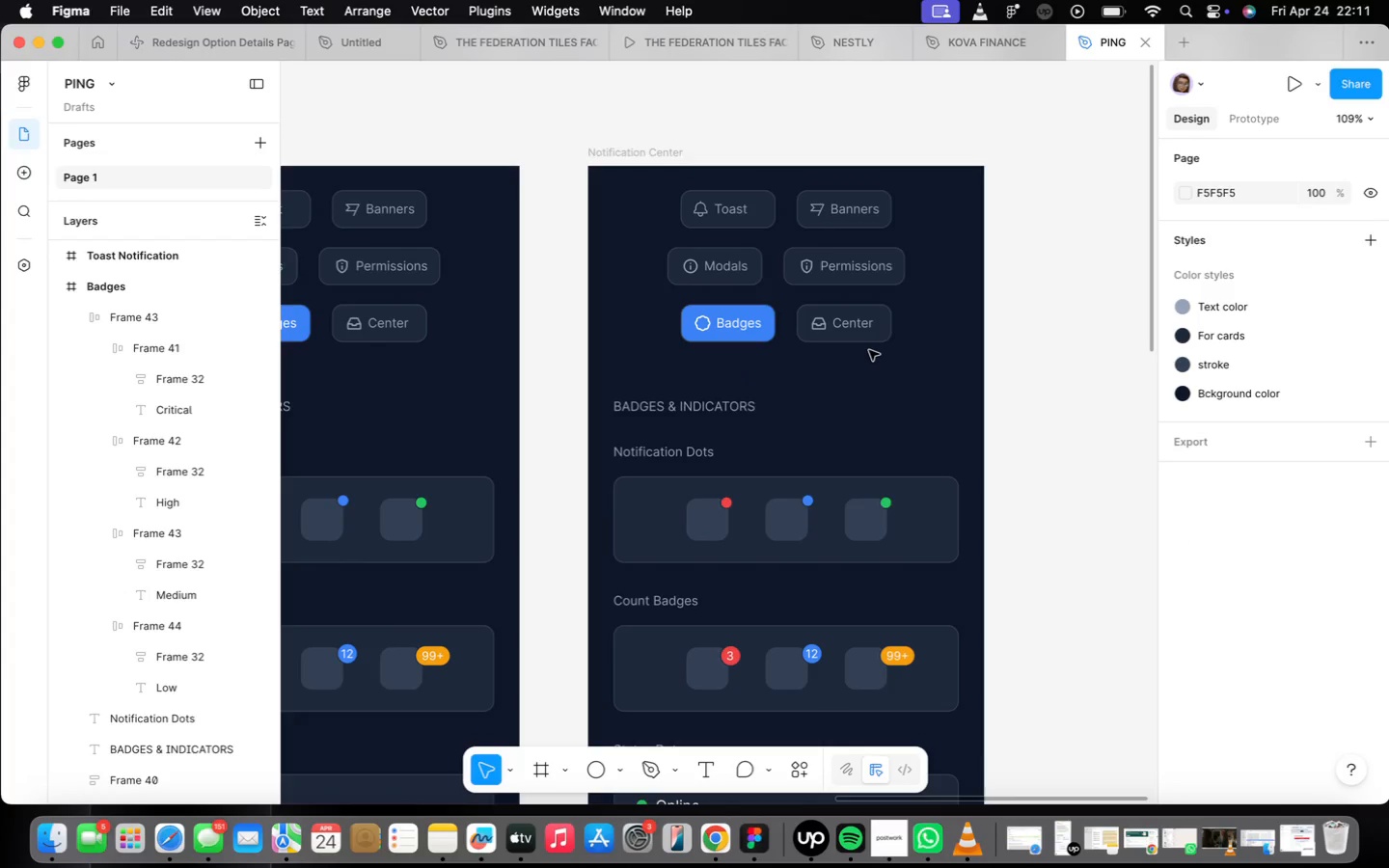 
double_click([661, 406])
 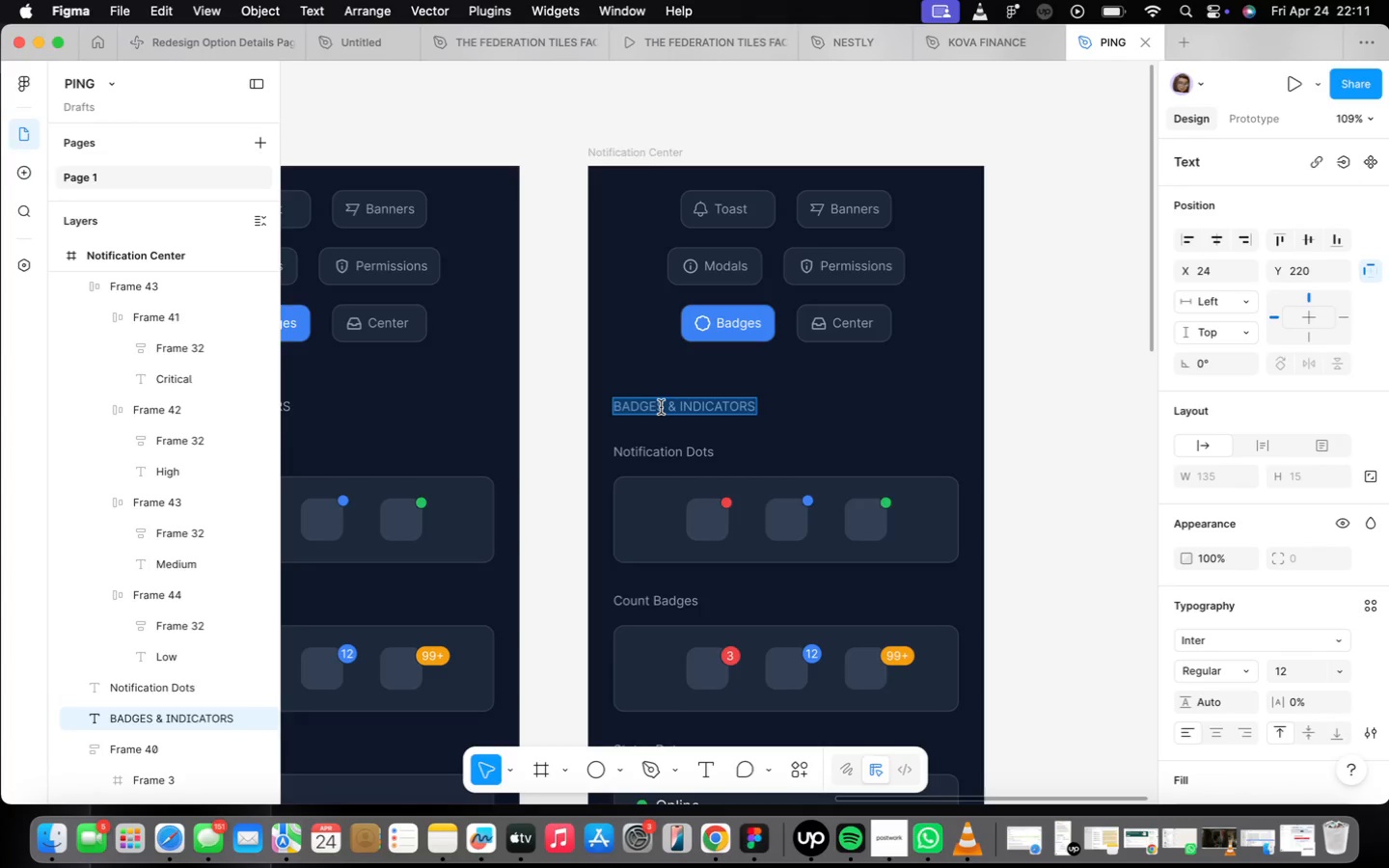 
type(NOTIFICATION)
 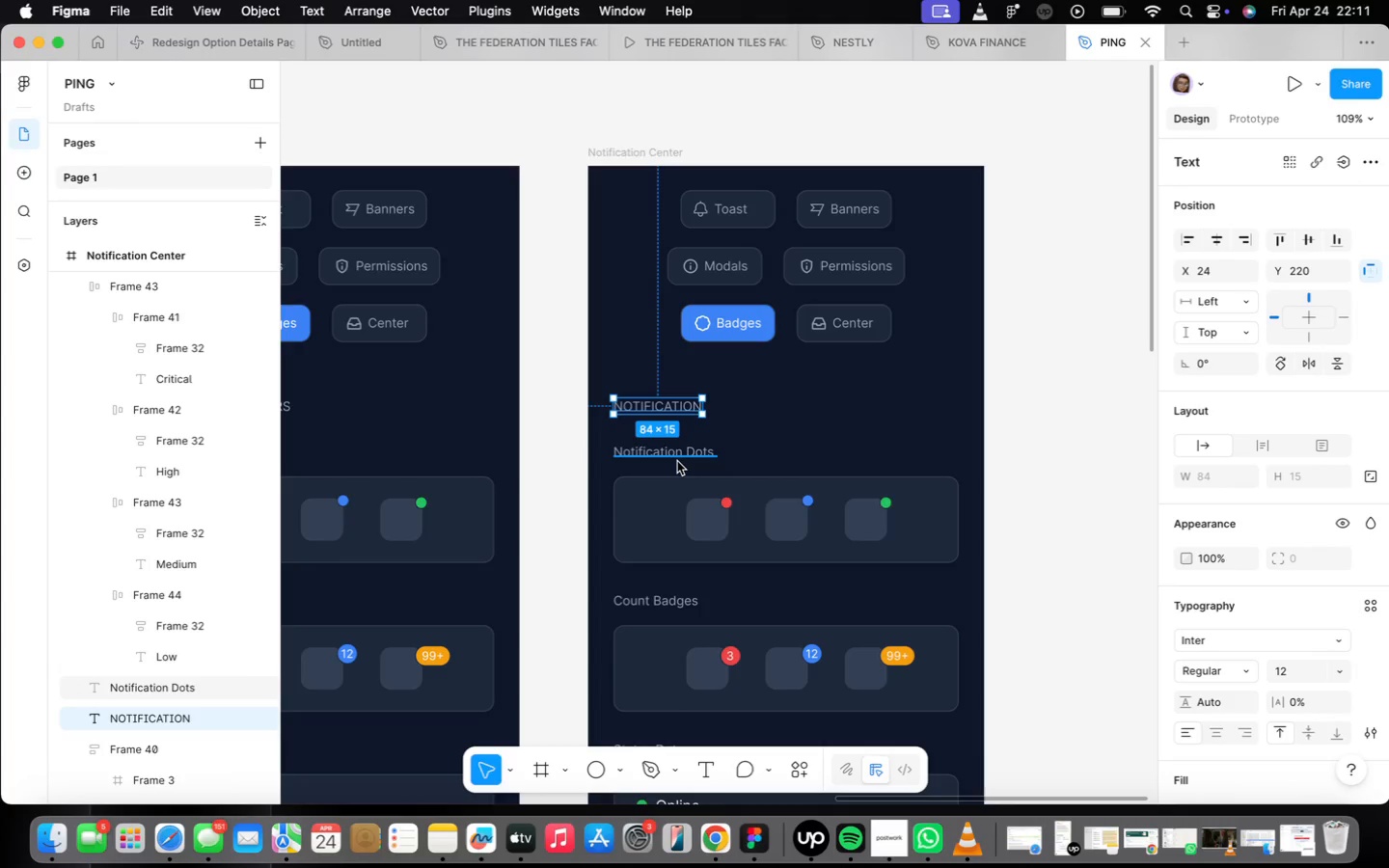 
left_click([677, 460])
 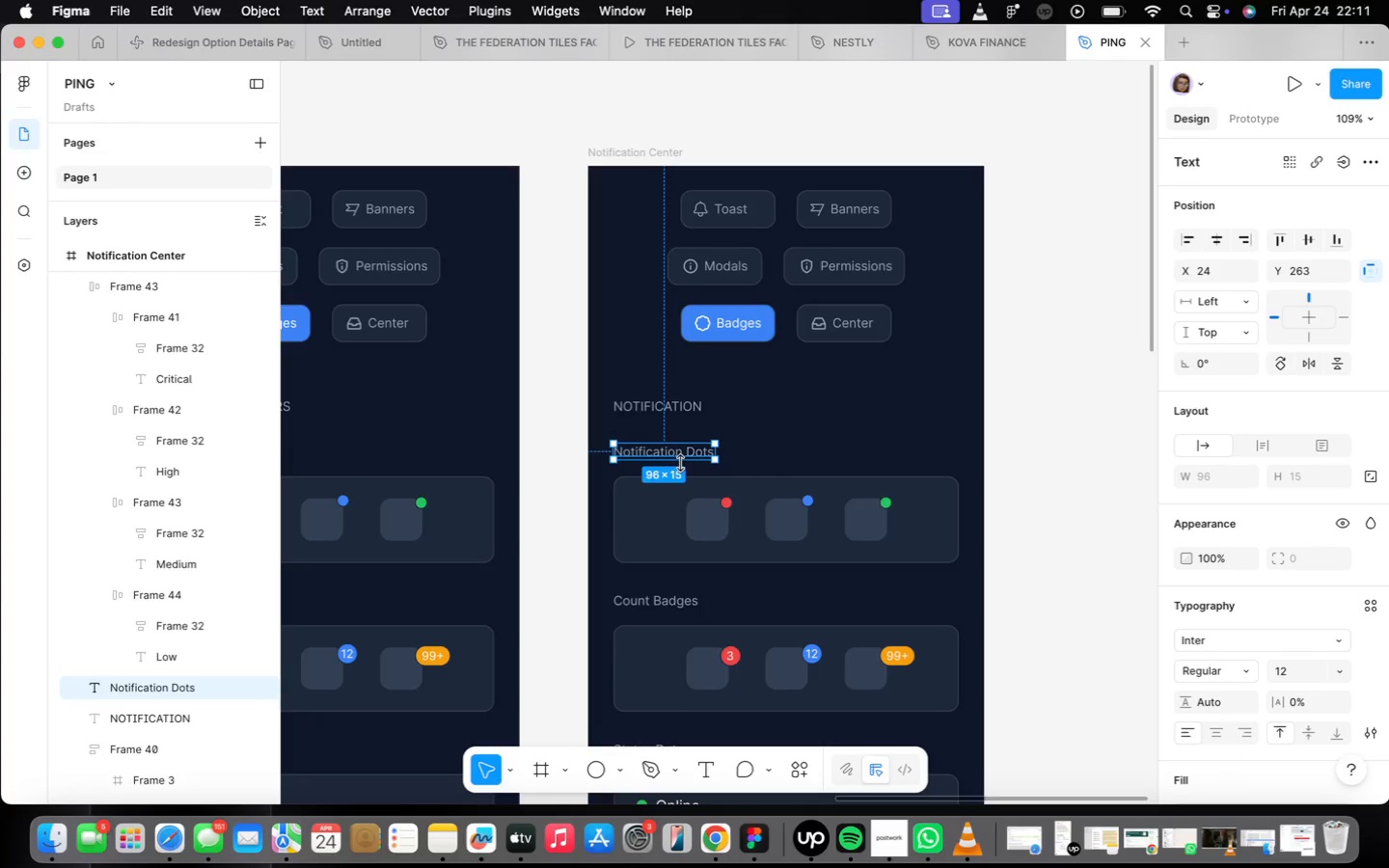 
key(Backspace)
 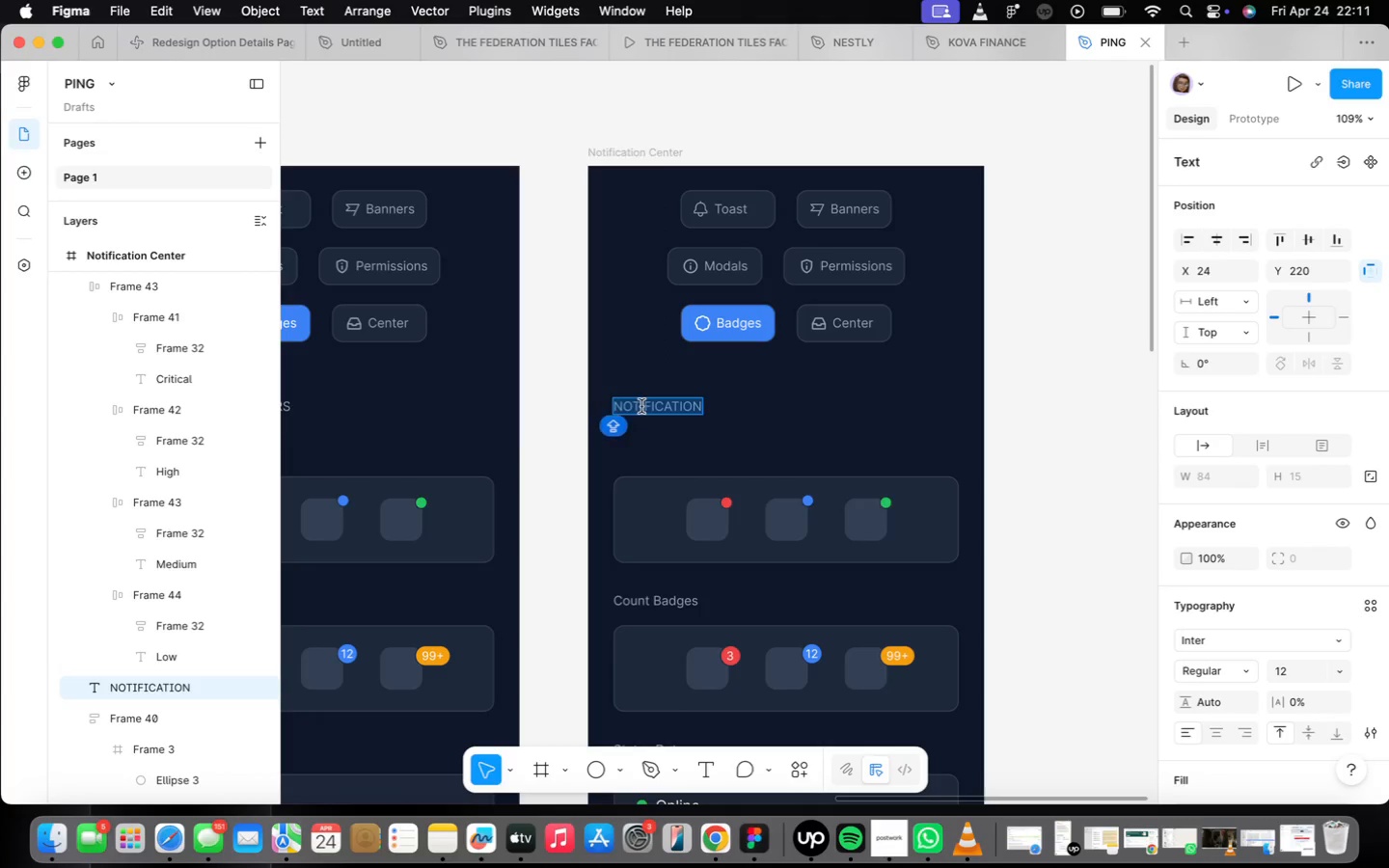 
left_click([692, 402])
 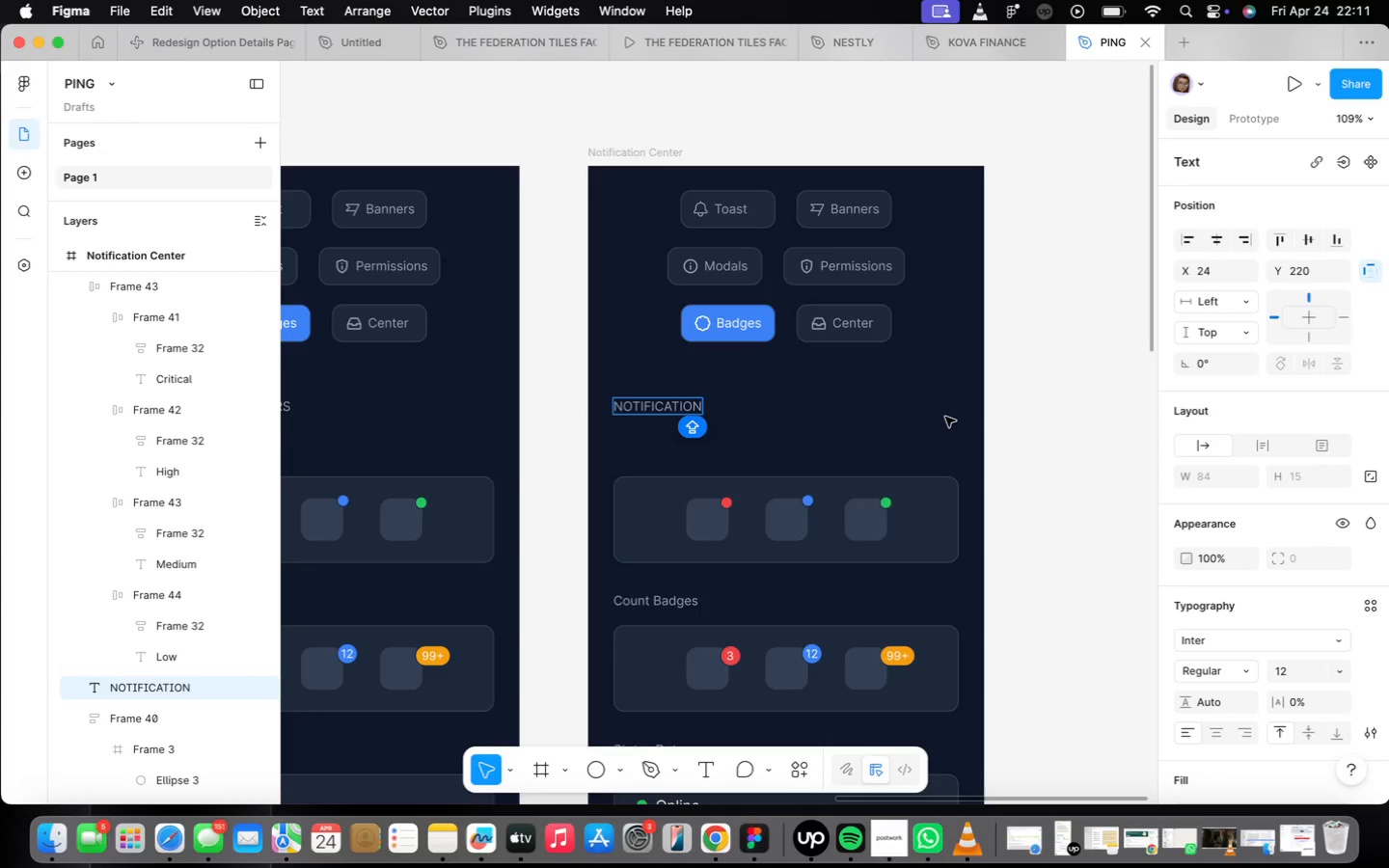 
key(ArrowRight)
 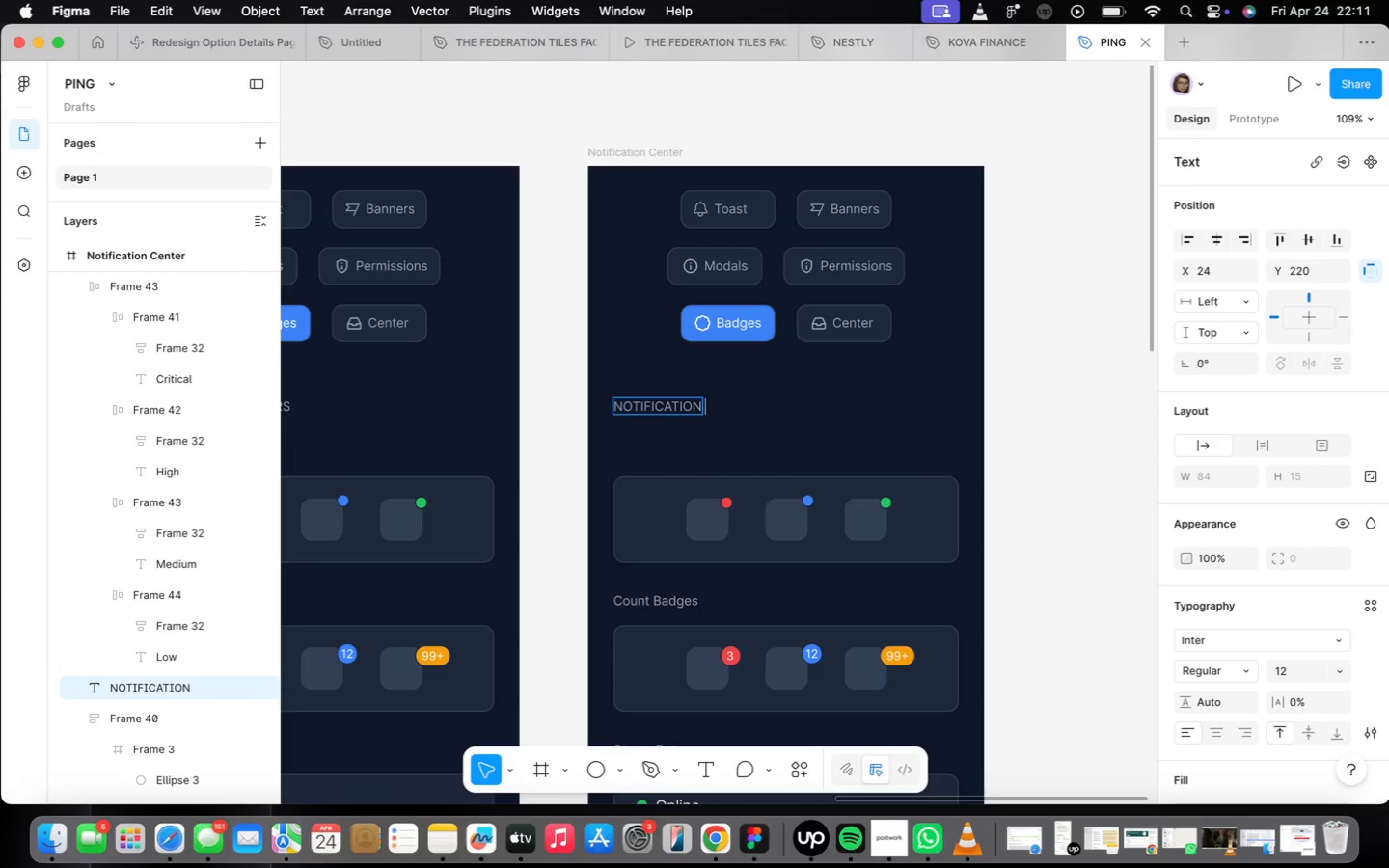 
type( CENTER)
 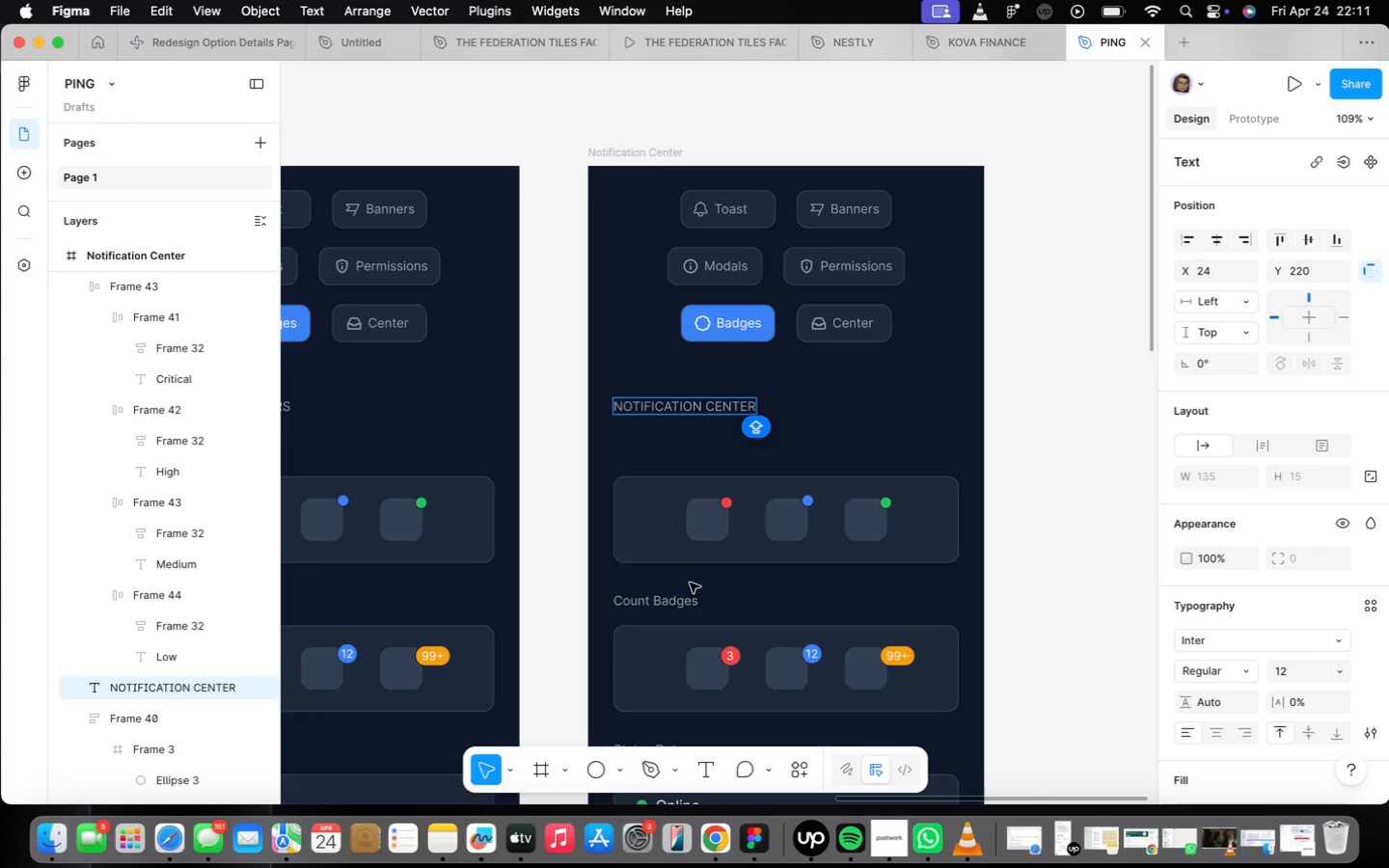 
wait(11.93)
 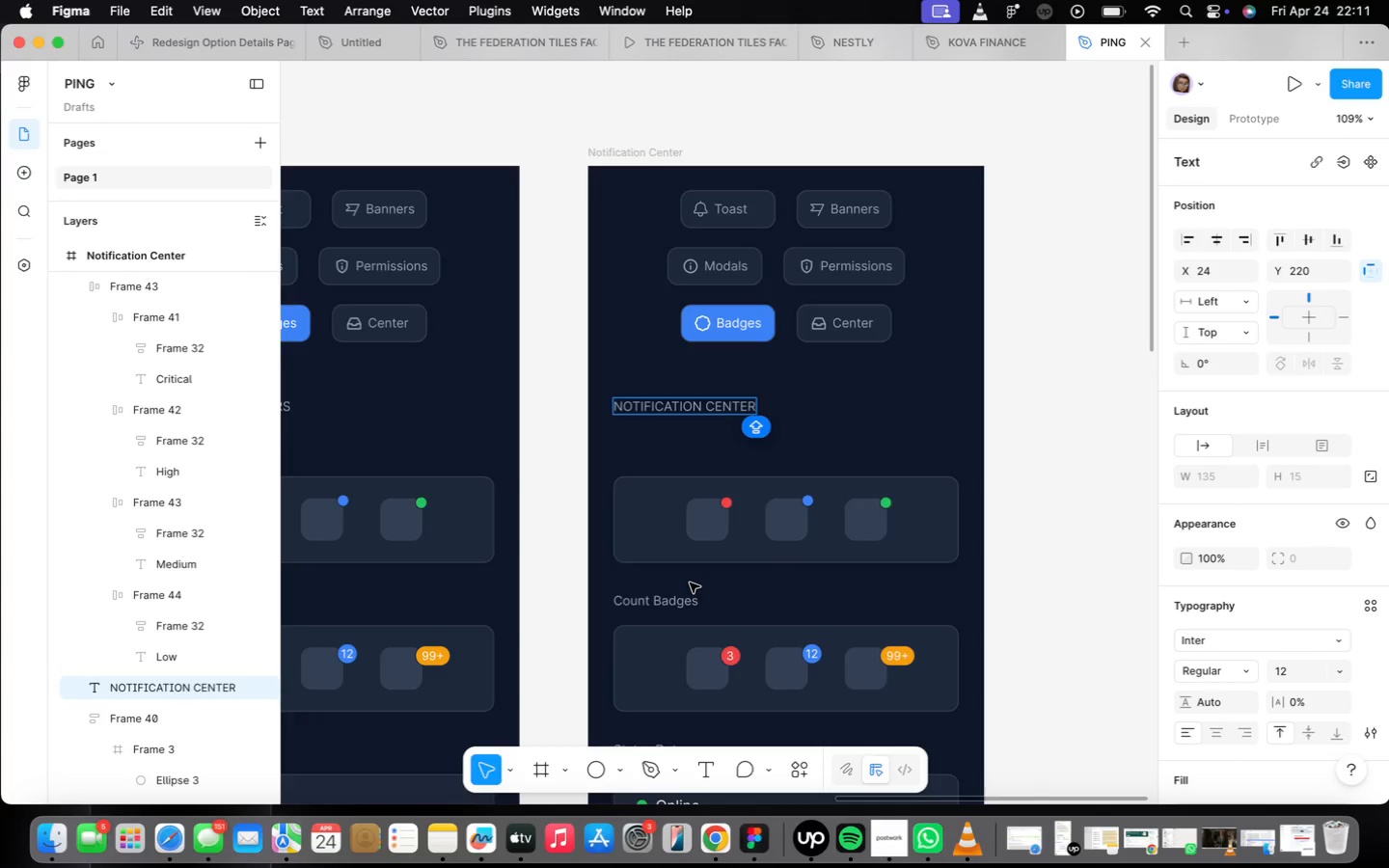 
double_click([762, 549])
 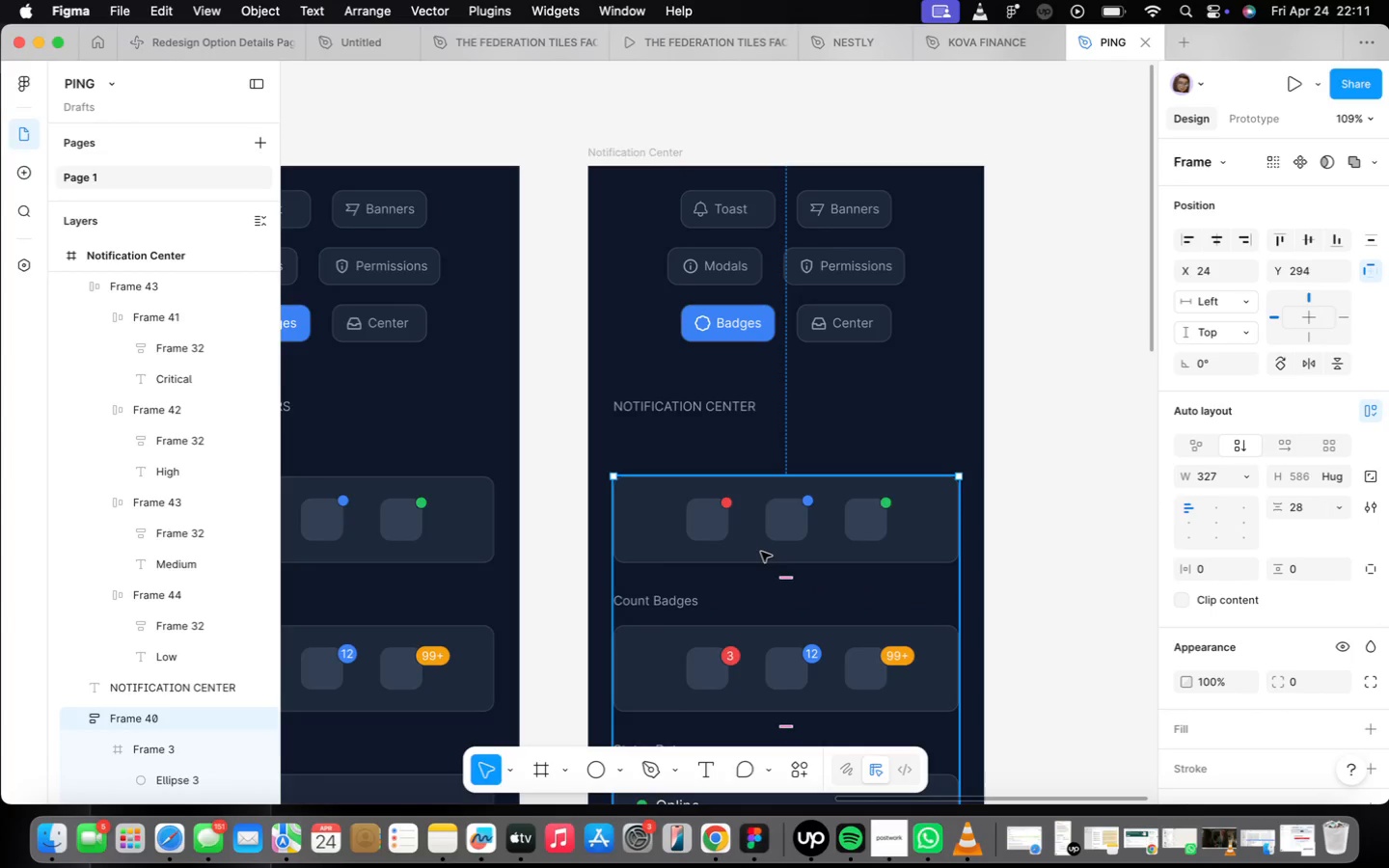 
scroll: coordinate [759, 553], scroll_direction: down, amount: 13.0
 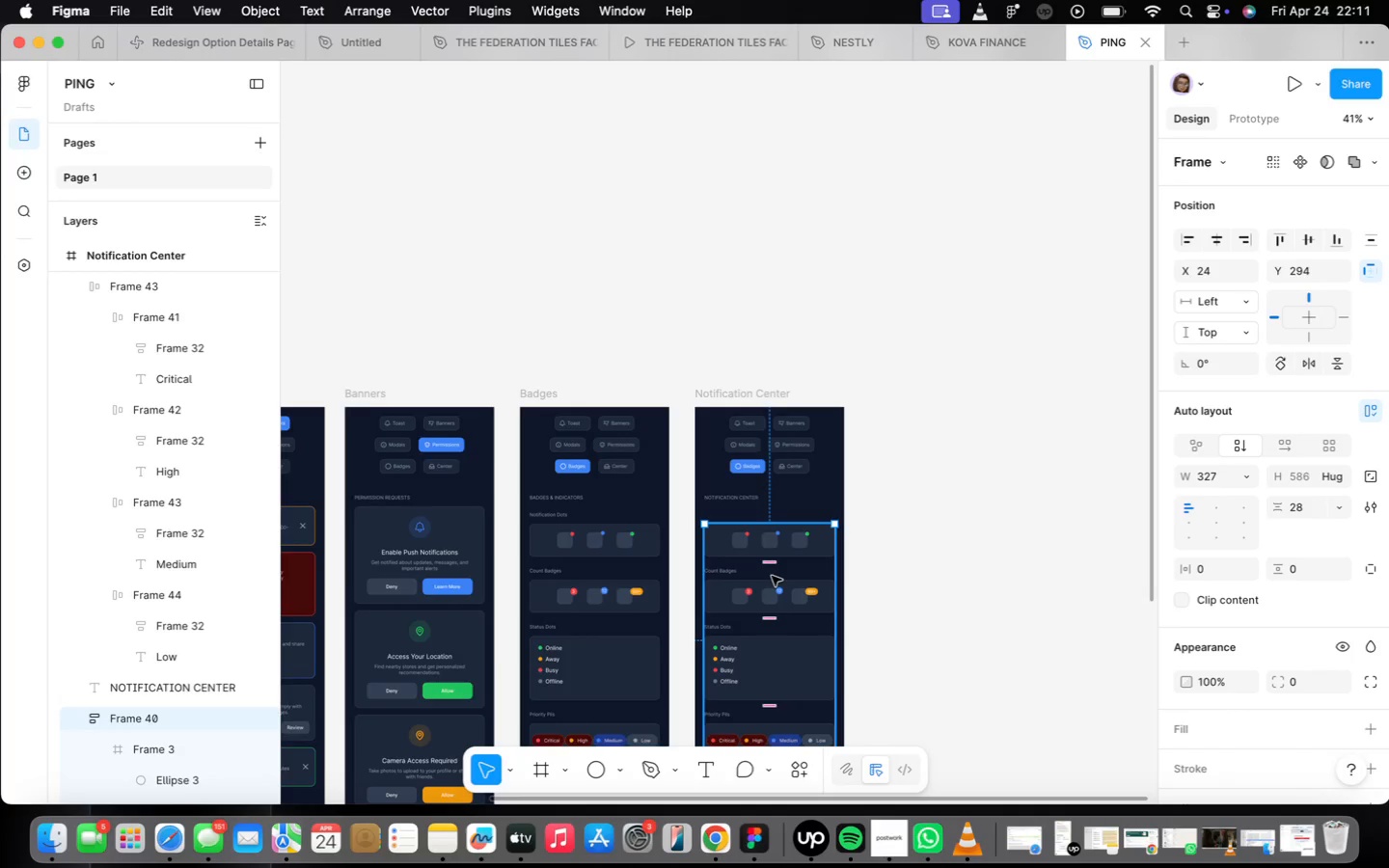 
left_click_drag(start_coordinate=[760, 587], to_coordinate=[1142, 475])
 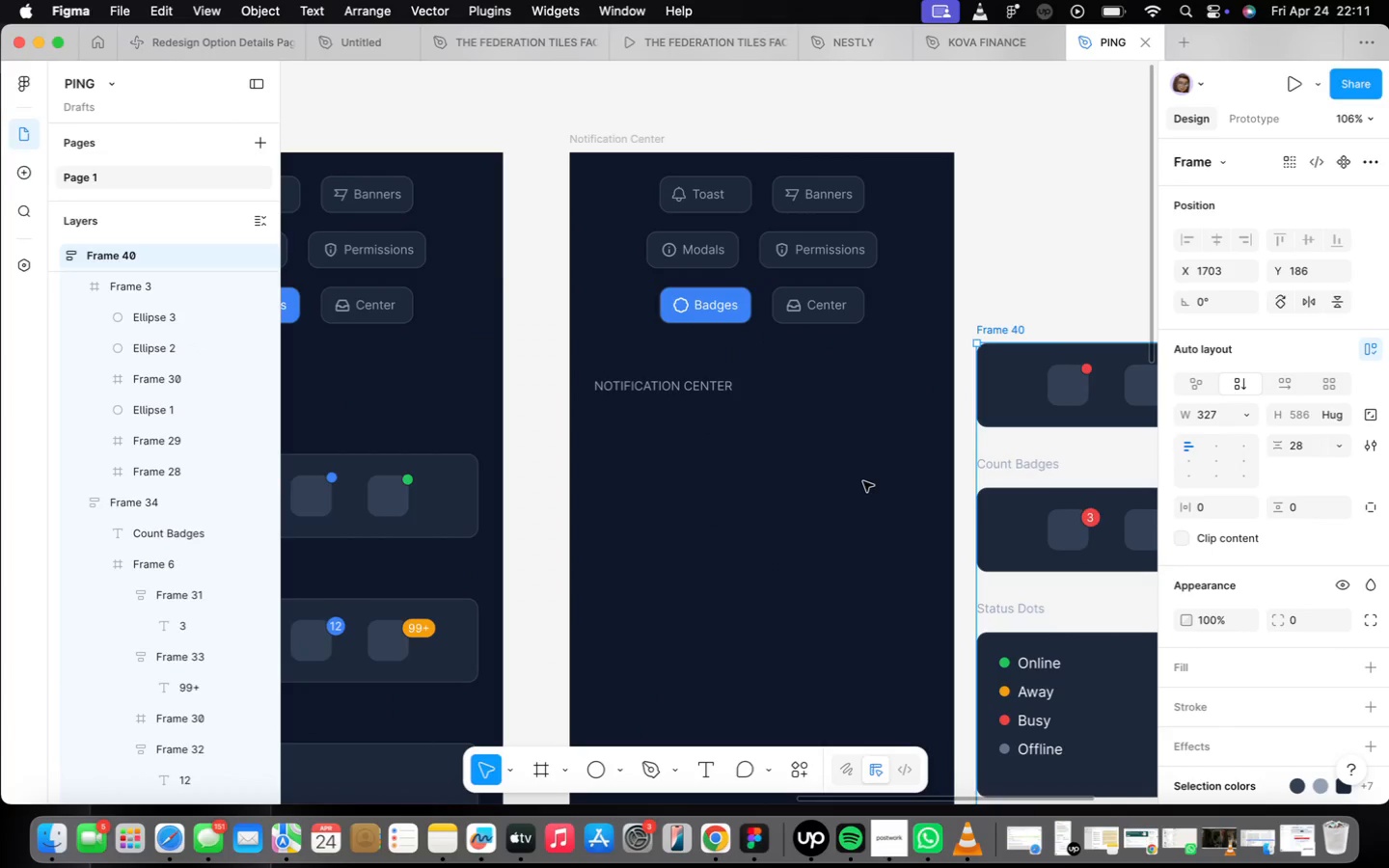 
scroll: coordinate [851, 498], scroll_direction: up, amount: 18.0
 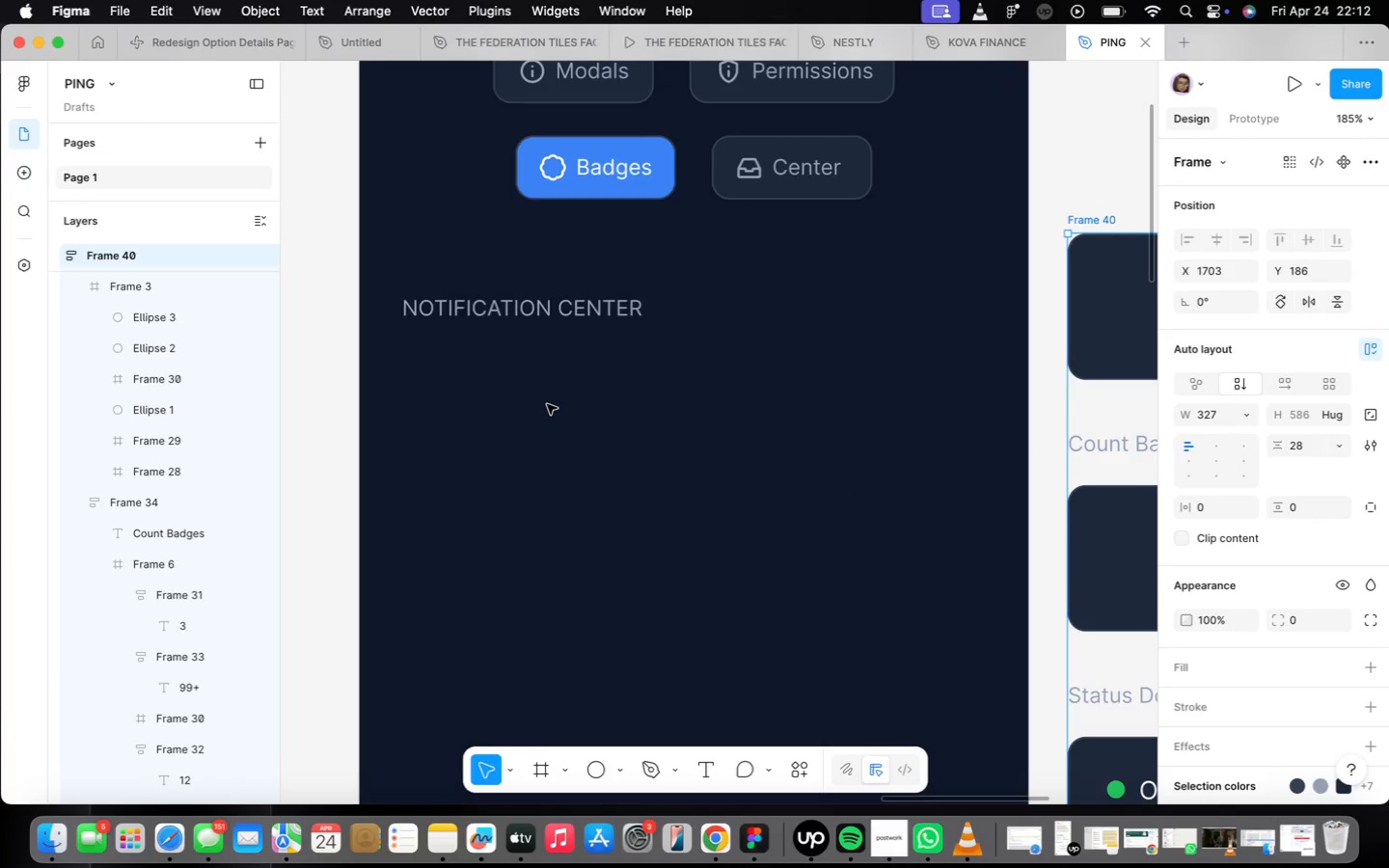 
key(F)
 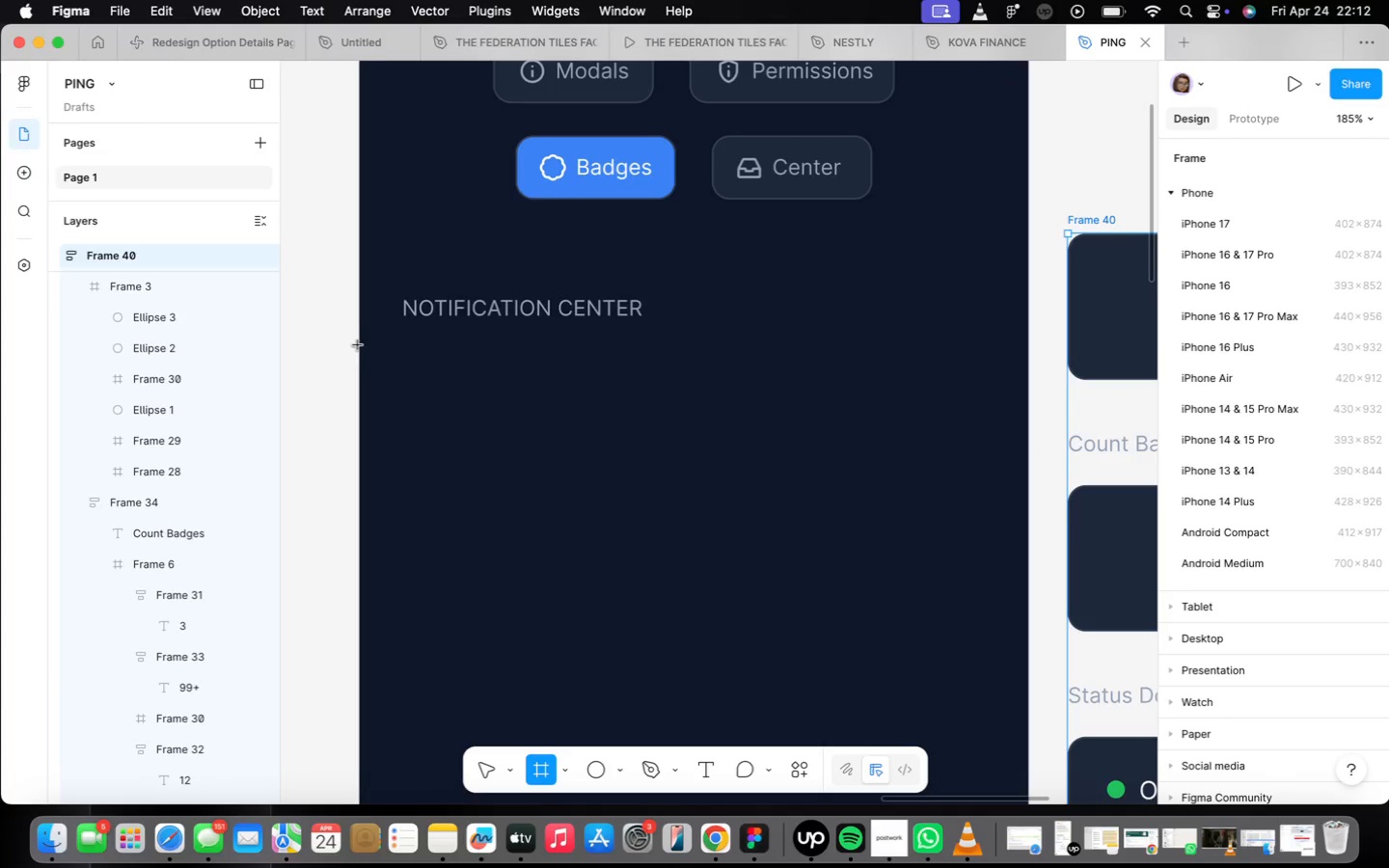 
left_click_drag(start_coordinate=[358, 341], to_coordinate=[1030, 480])
 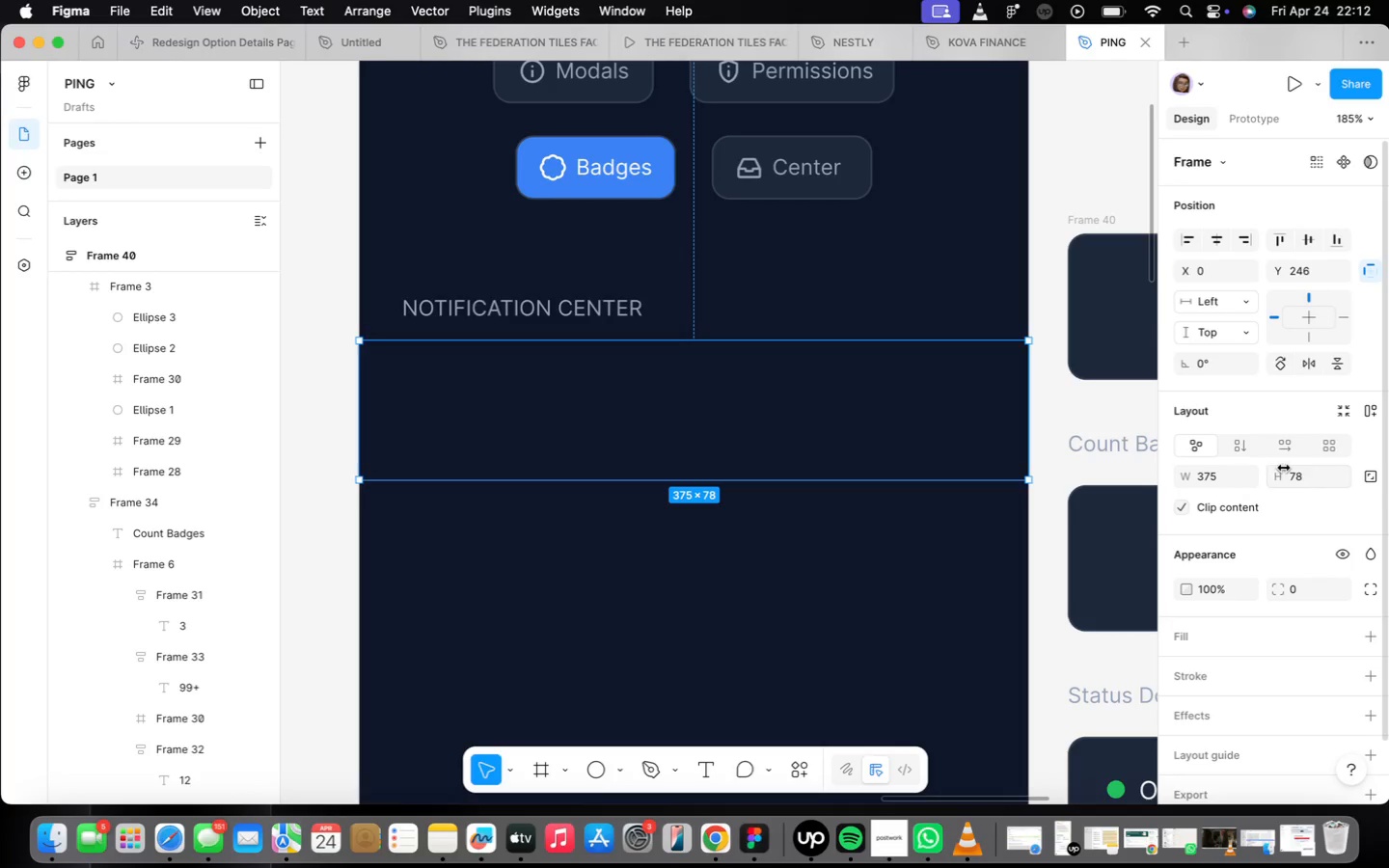 
left_click([1320, 469])
 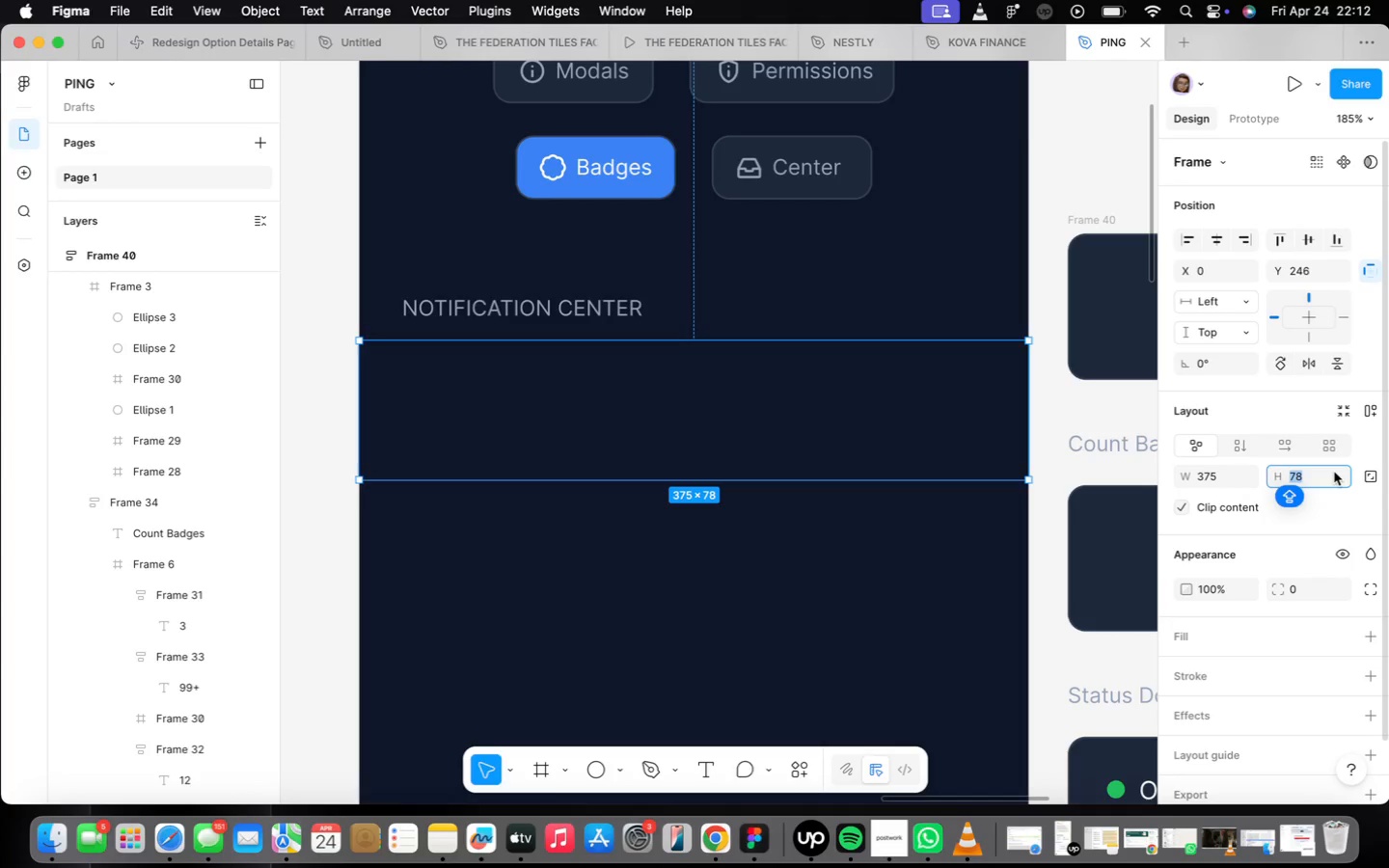 
type(97)
 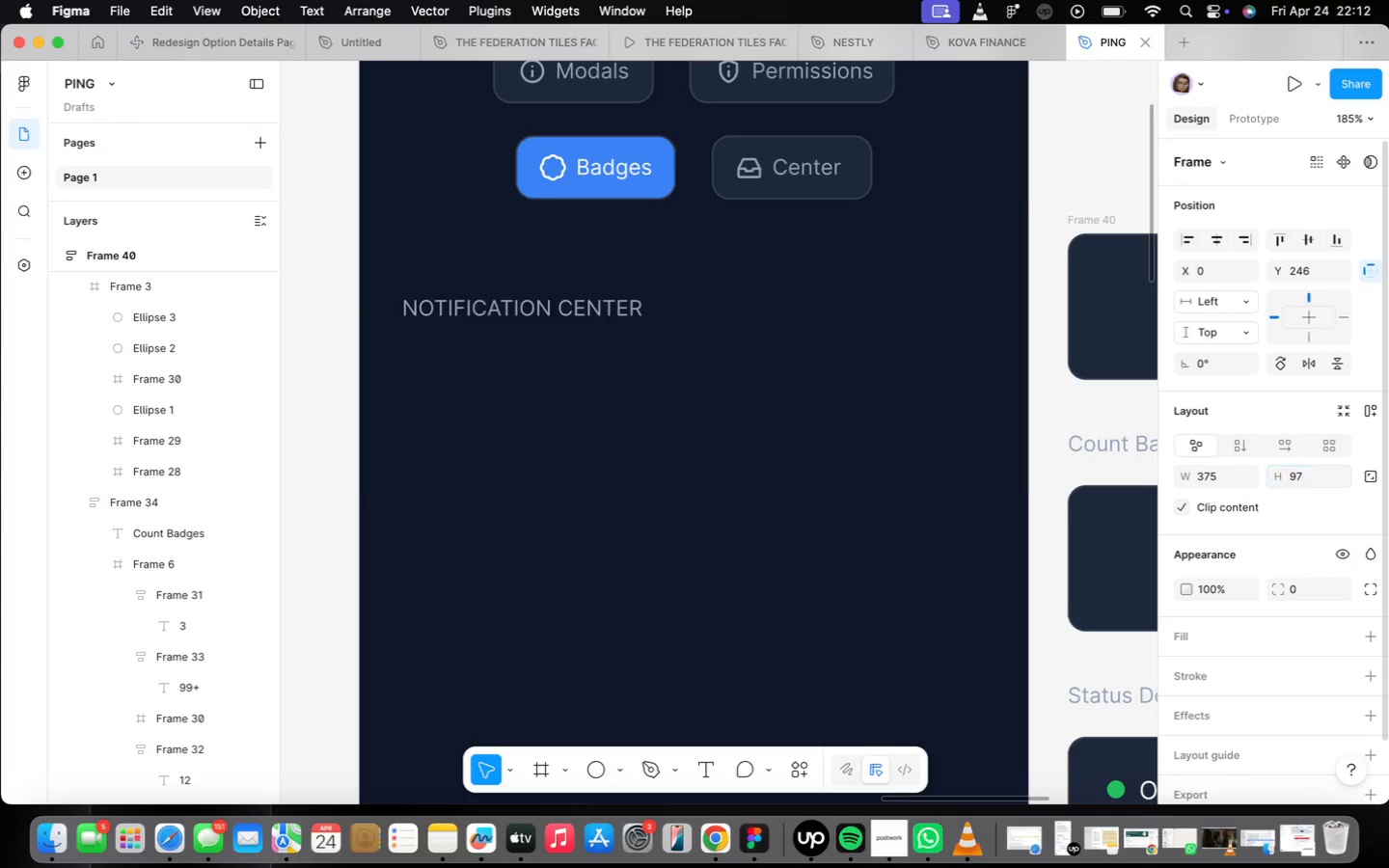 
key(Enter)
 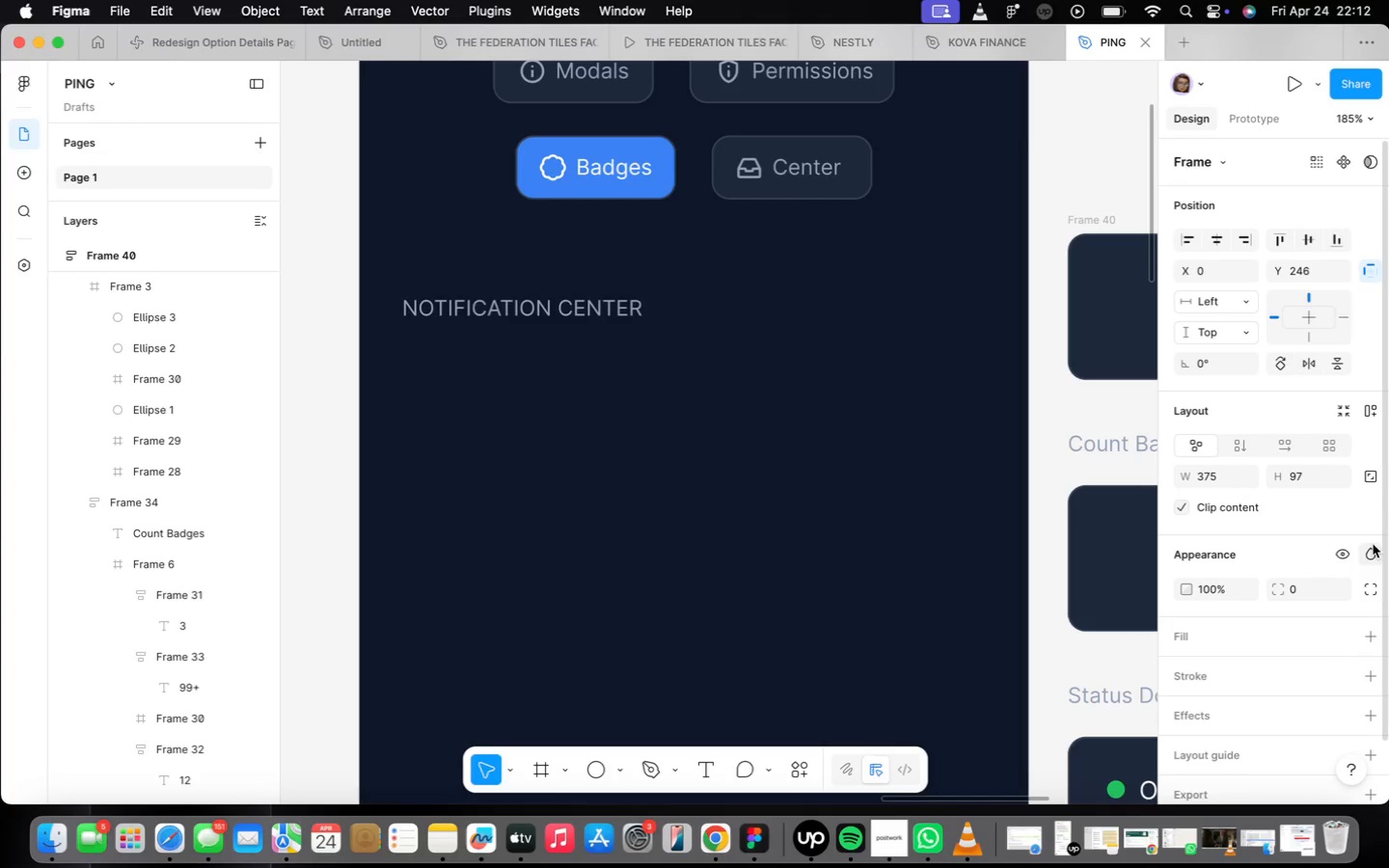 
scroll: coordinate [1332, 639], scroll_direction: down, amount: 4.0
 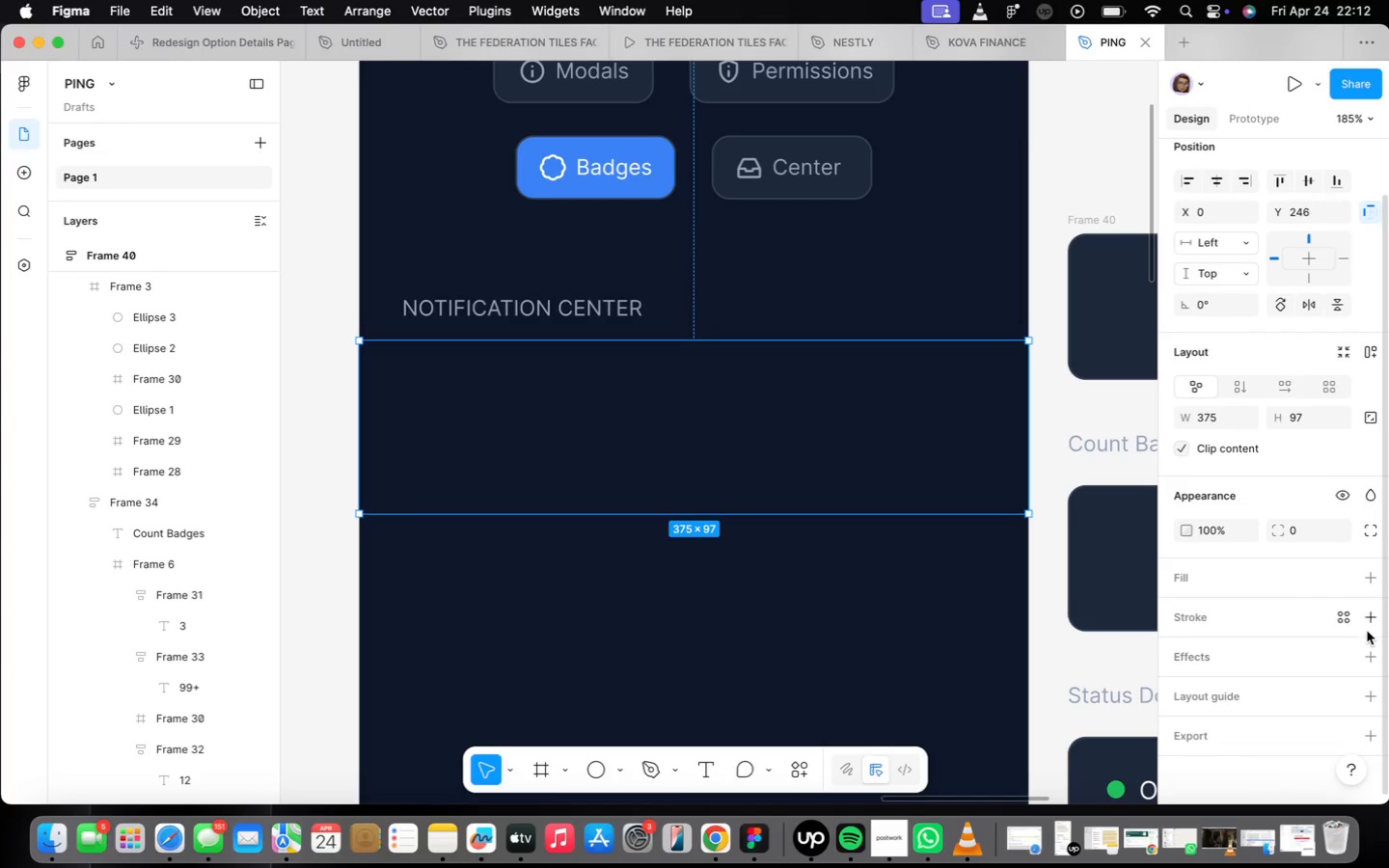 
left_click([1368, 626])
 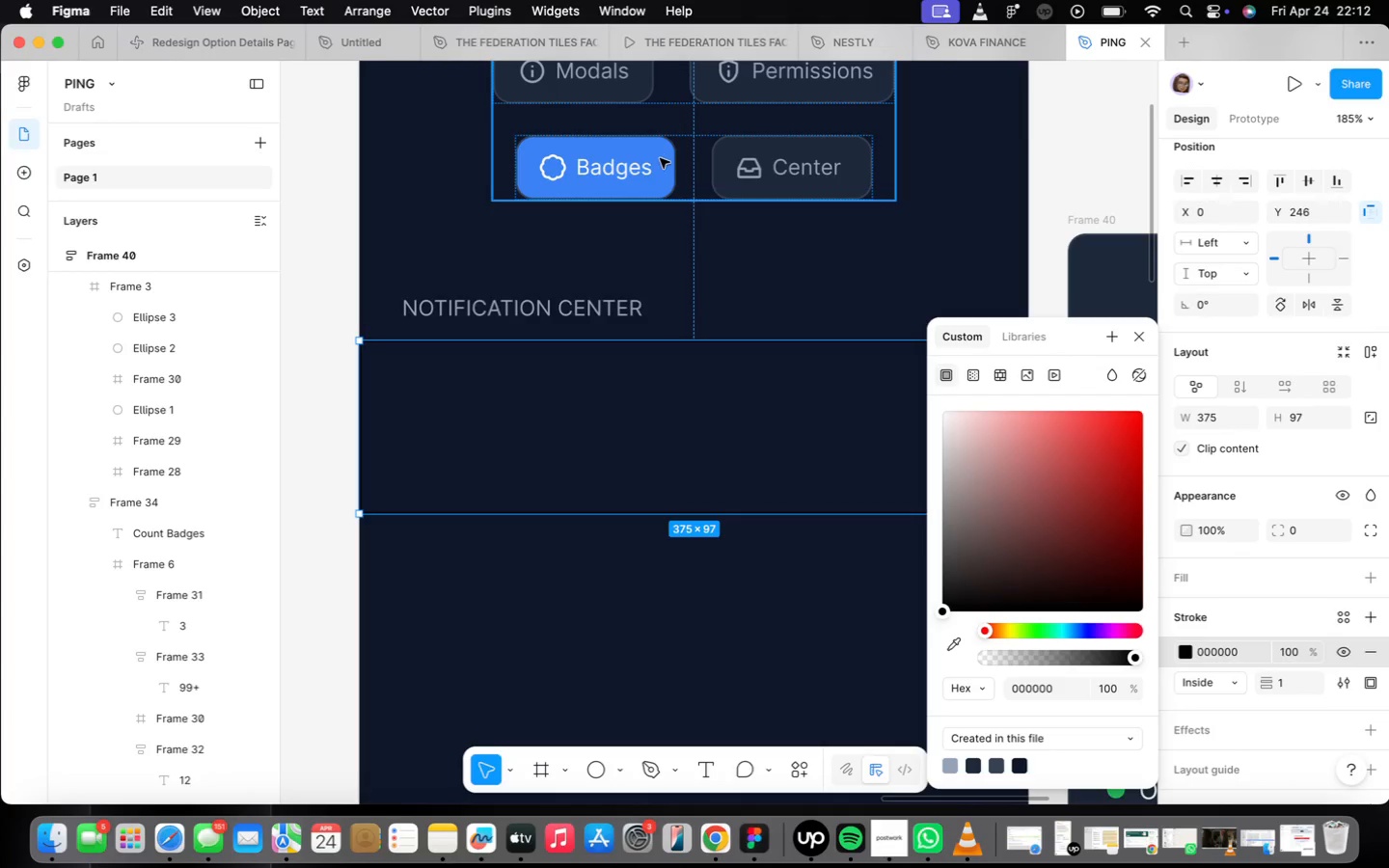 
left_click([946, 641])
 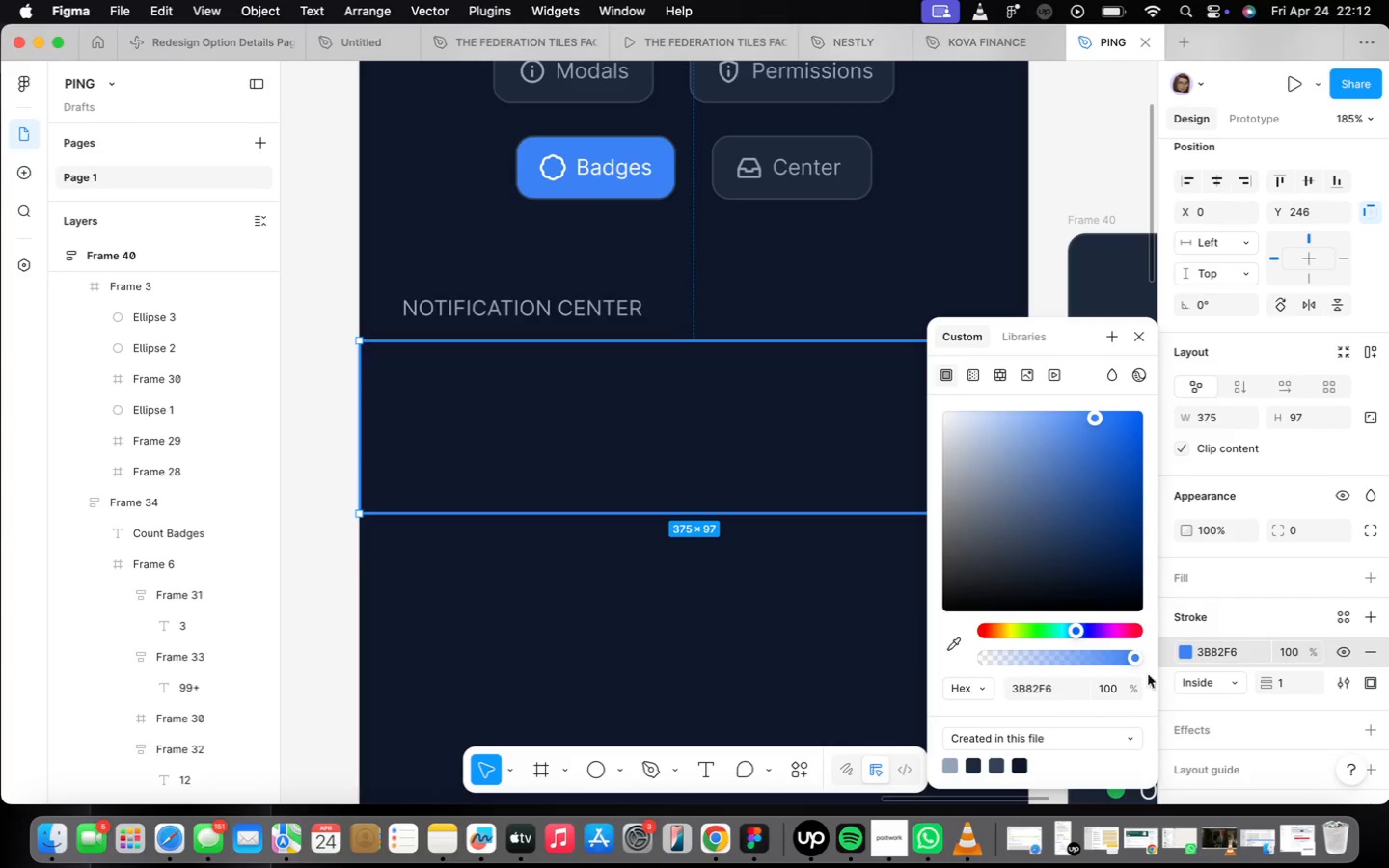 
left_click([1368, 681])
 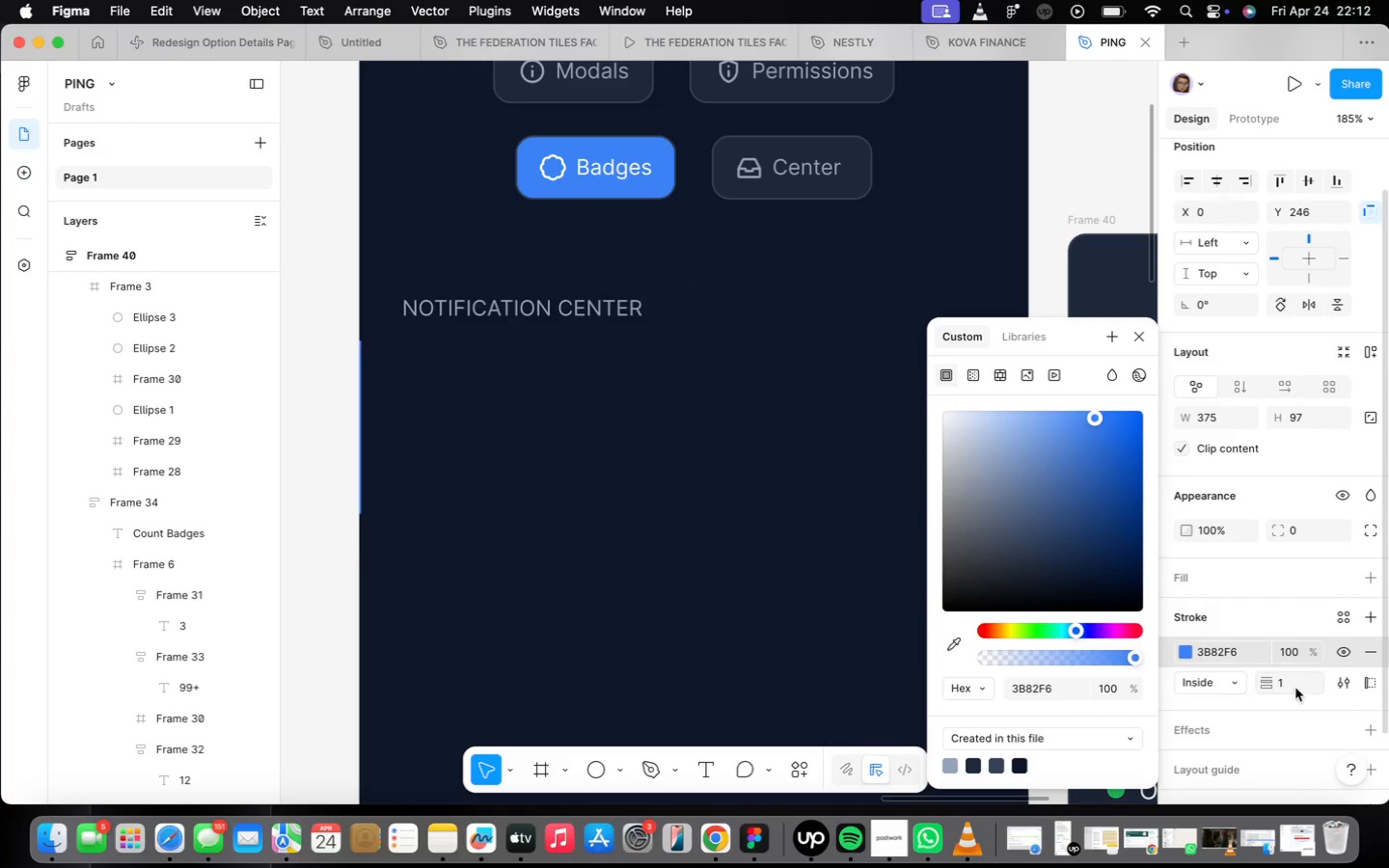 
key(3)
 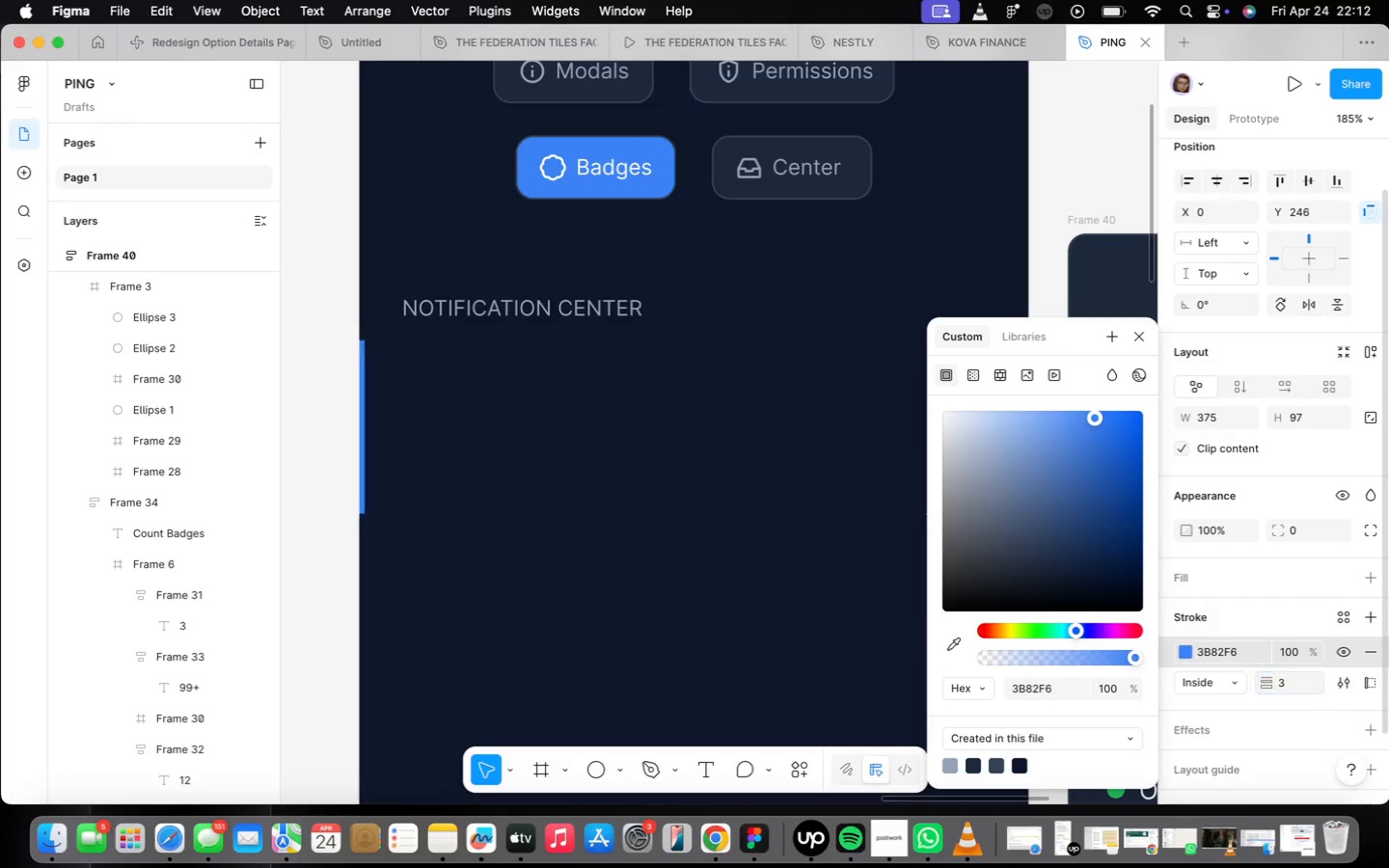 
key(Enter)
 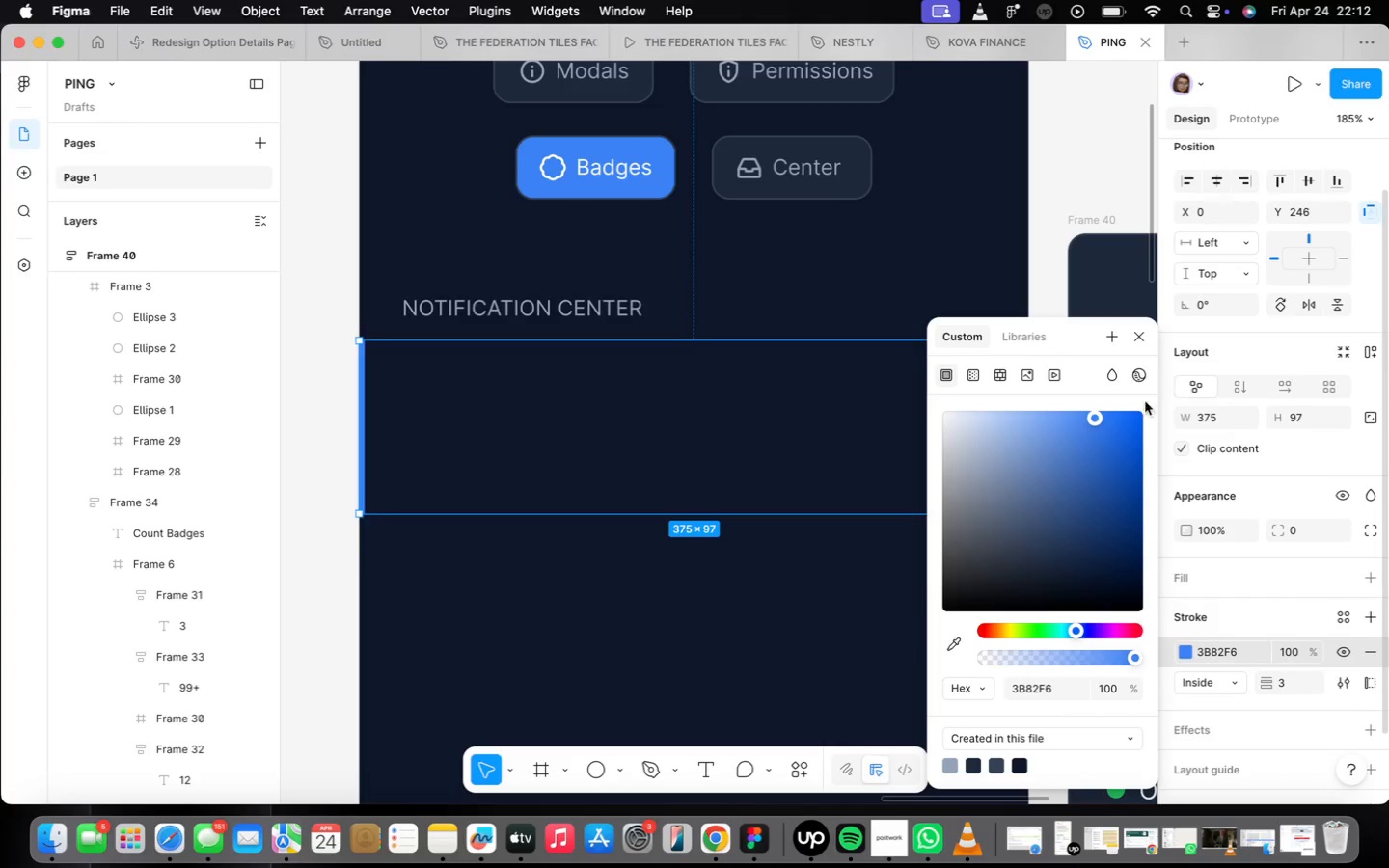 
left_click([1144, 326])
 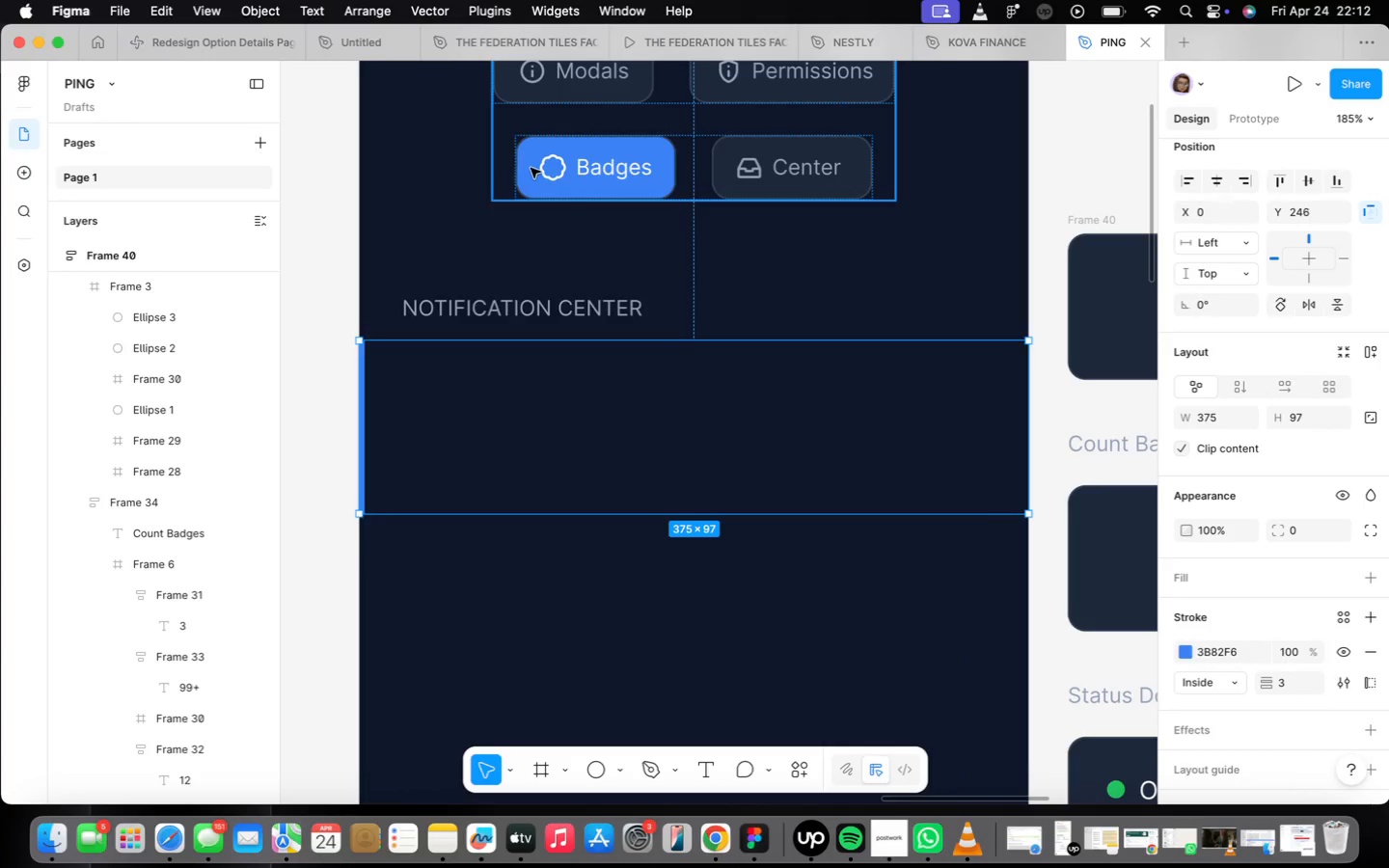 
double_click([531, 168])
 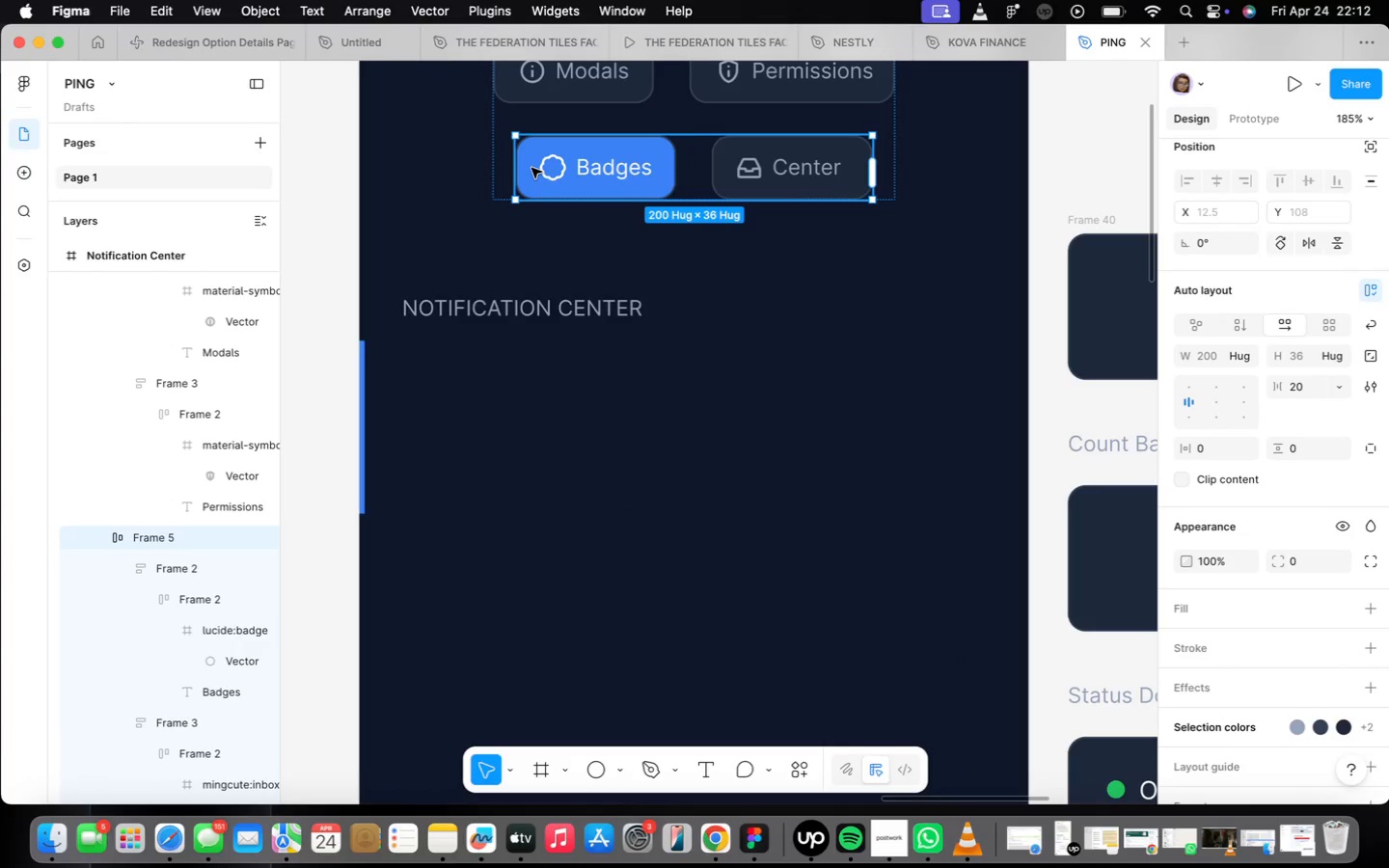 
triple_click([531, 168])
 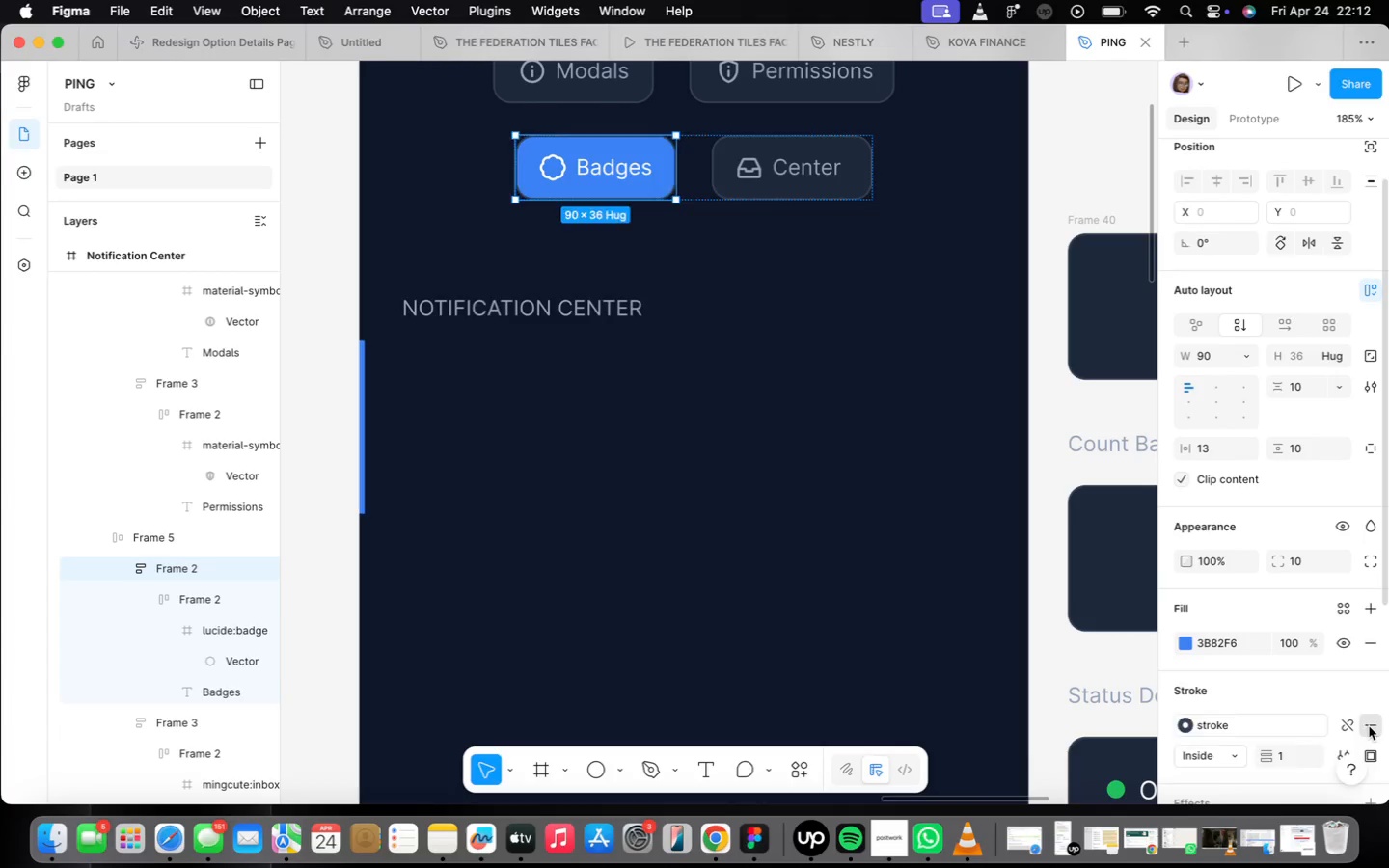 
left_click([650, 439])
 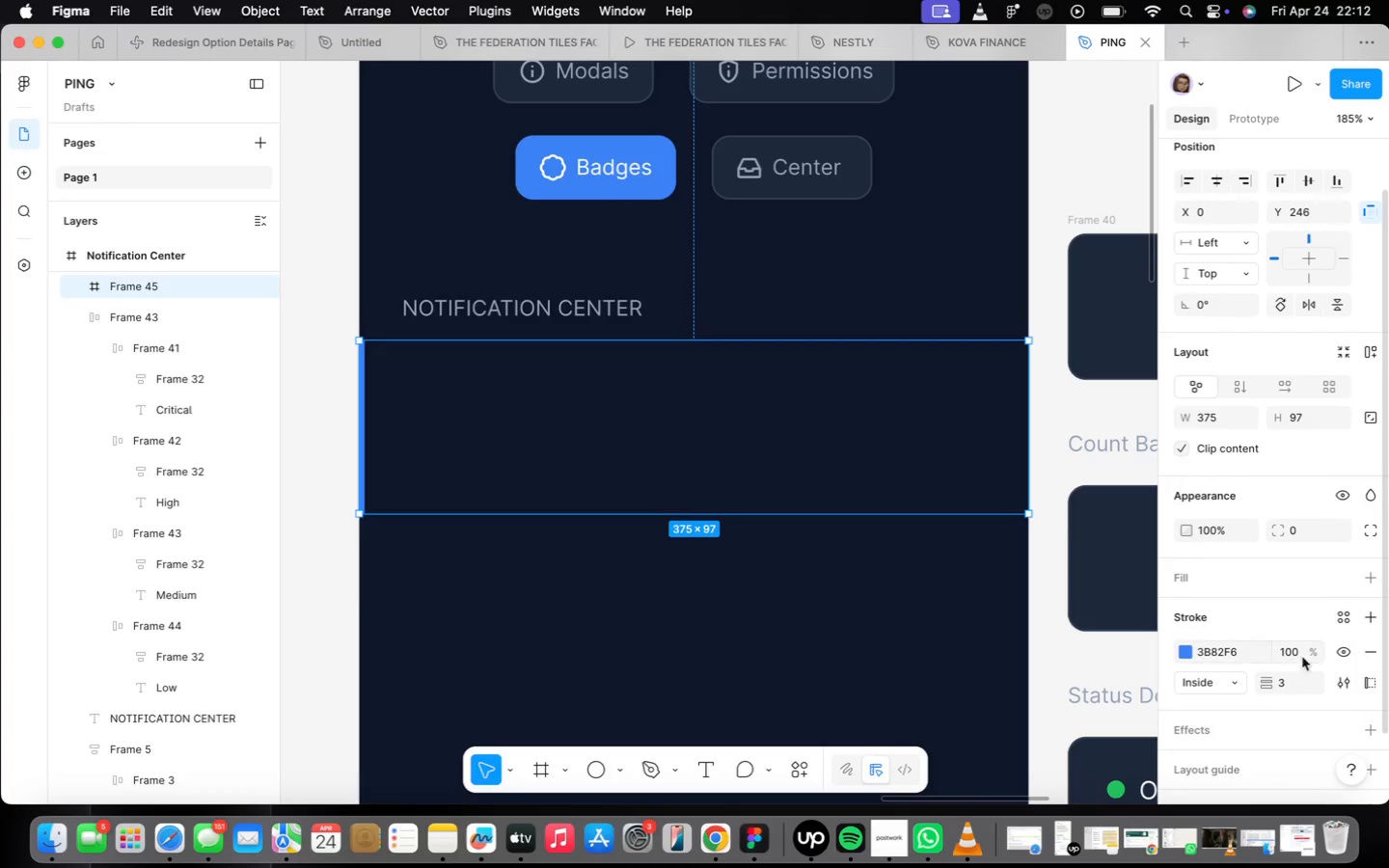 
left_click([1358, 571])
 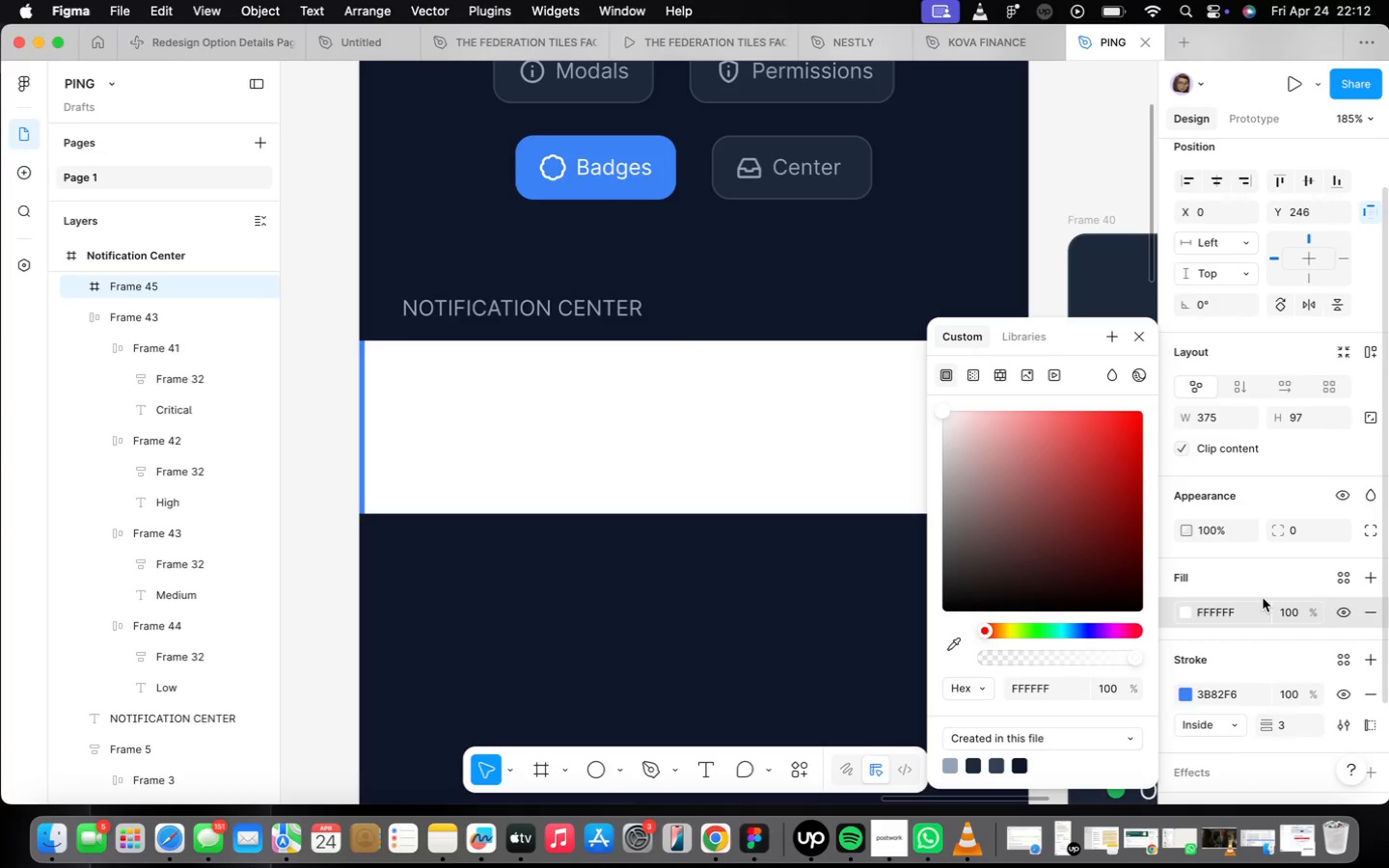 
left_click([1255, 608])
 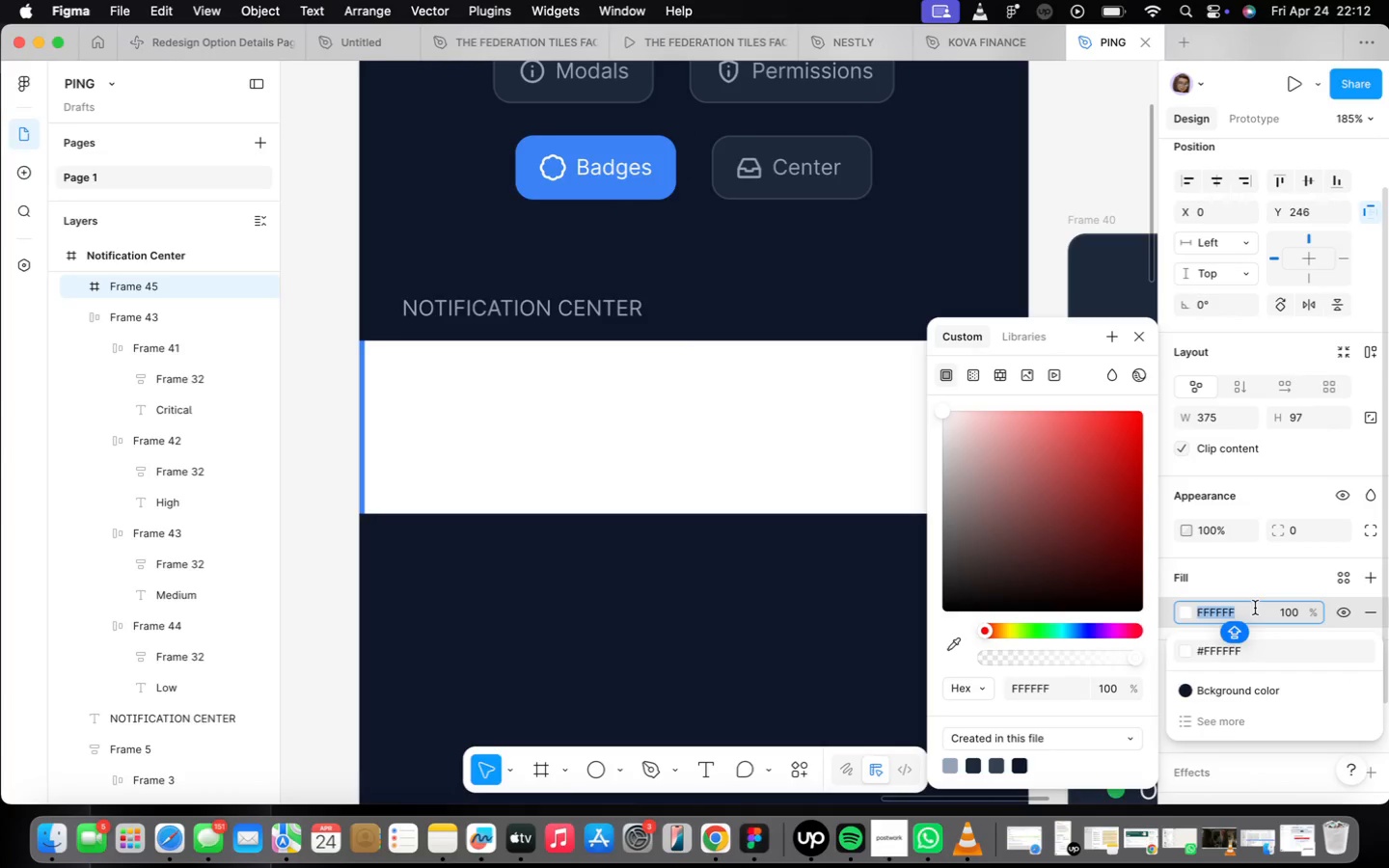 
type(1A)
 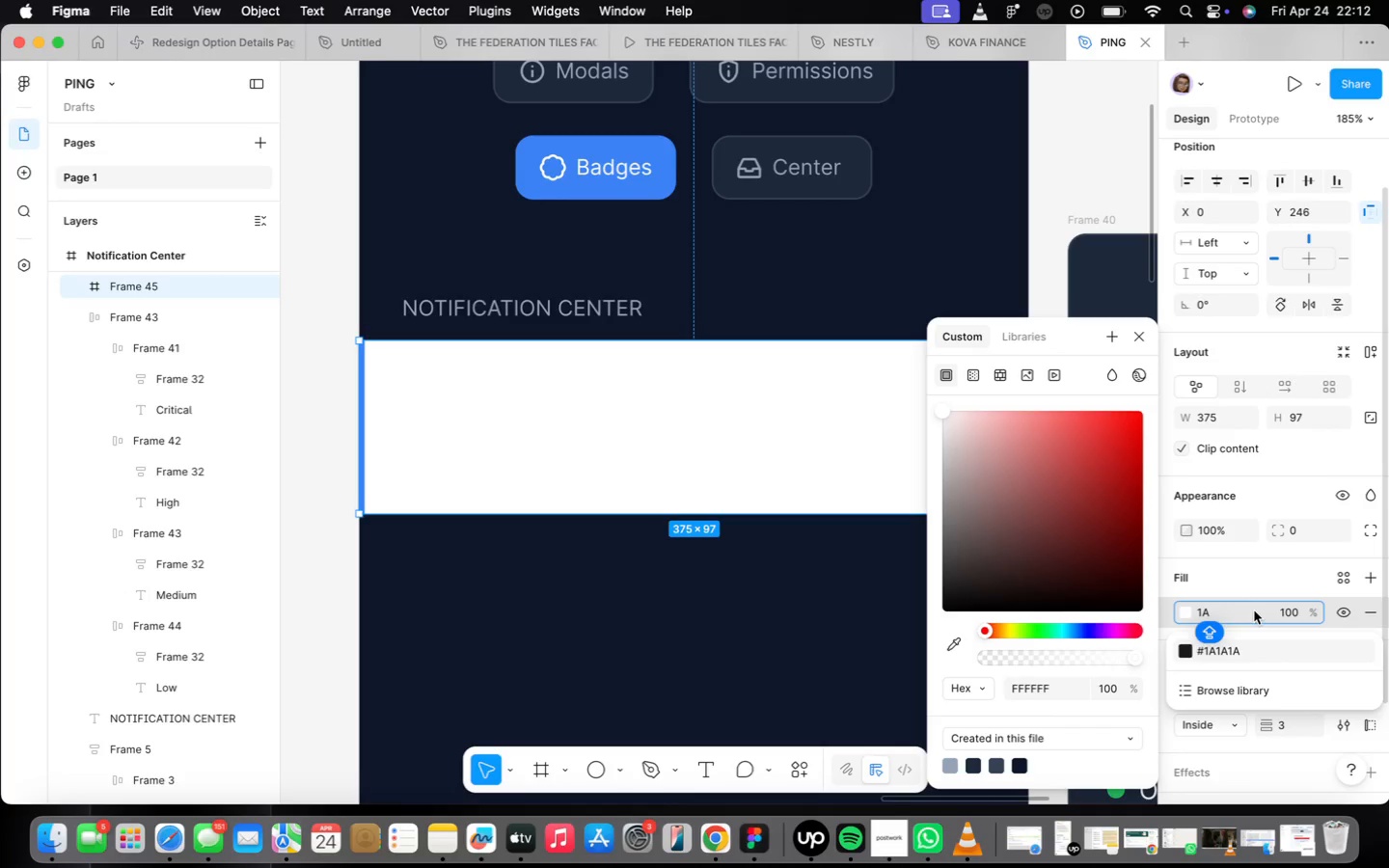 
type(2332)
 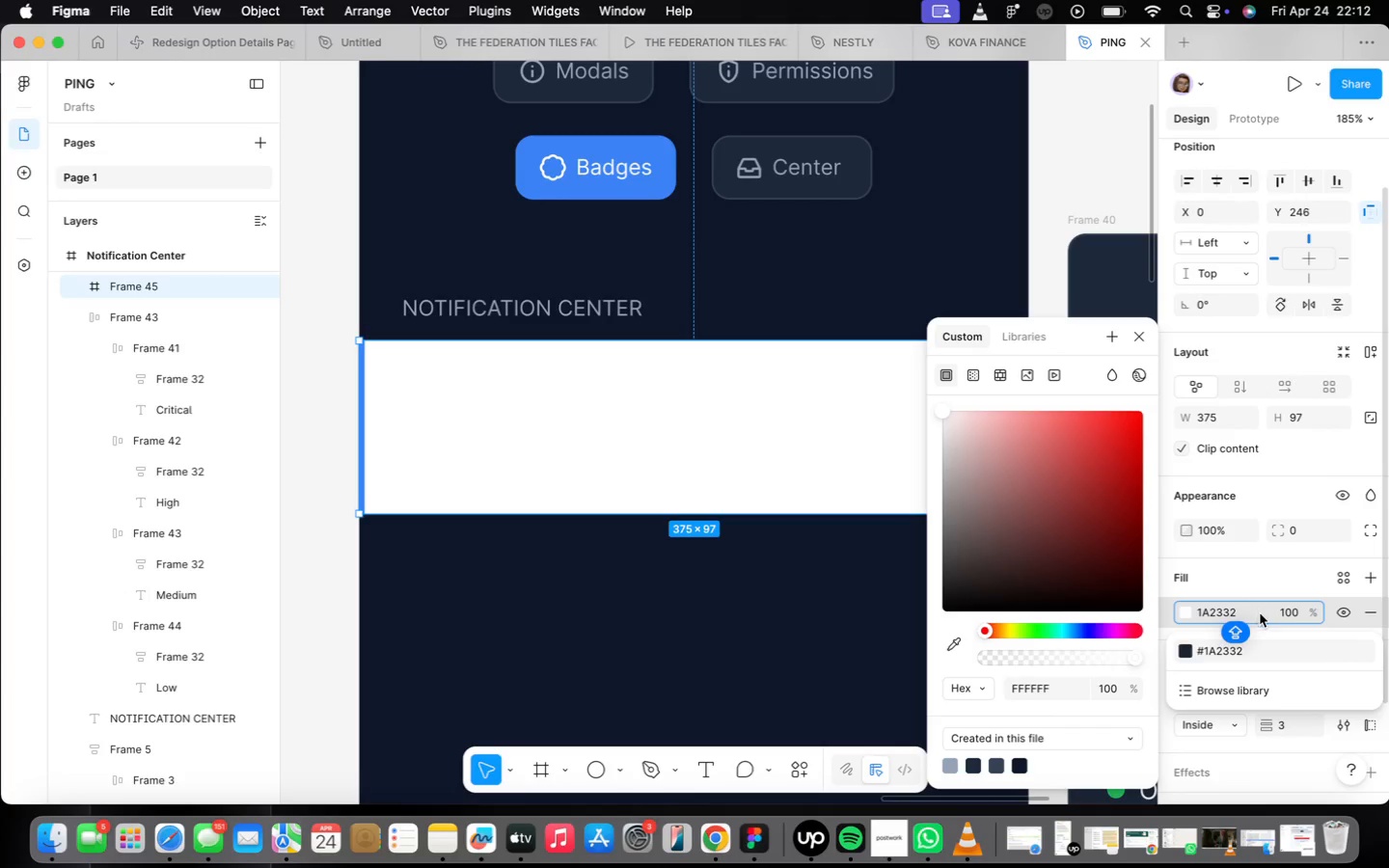 
key(Enter)
 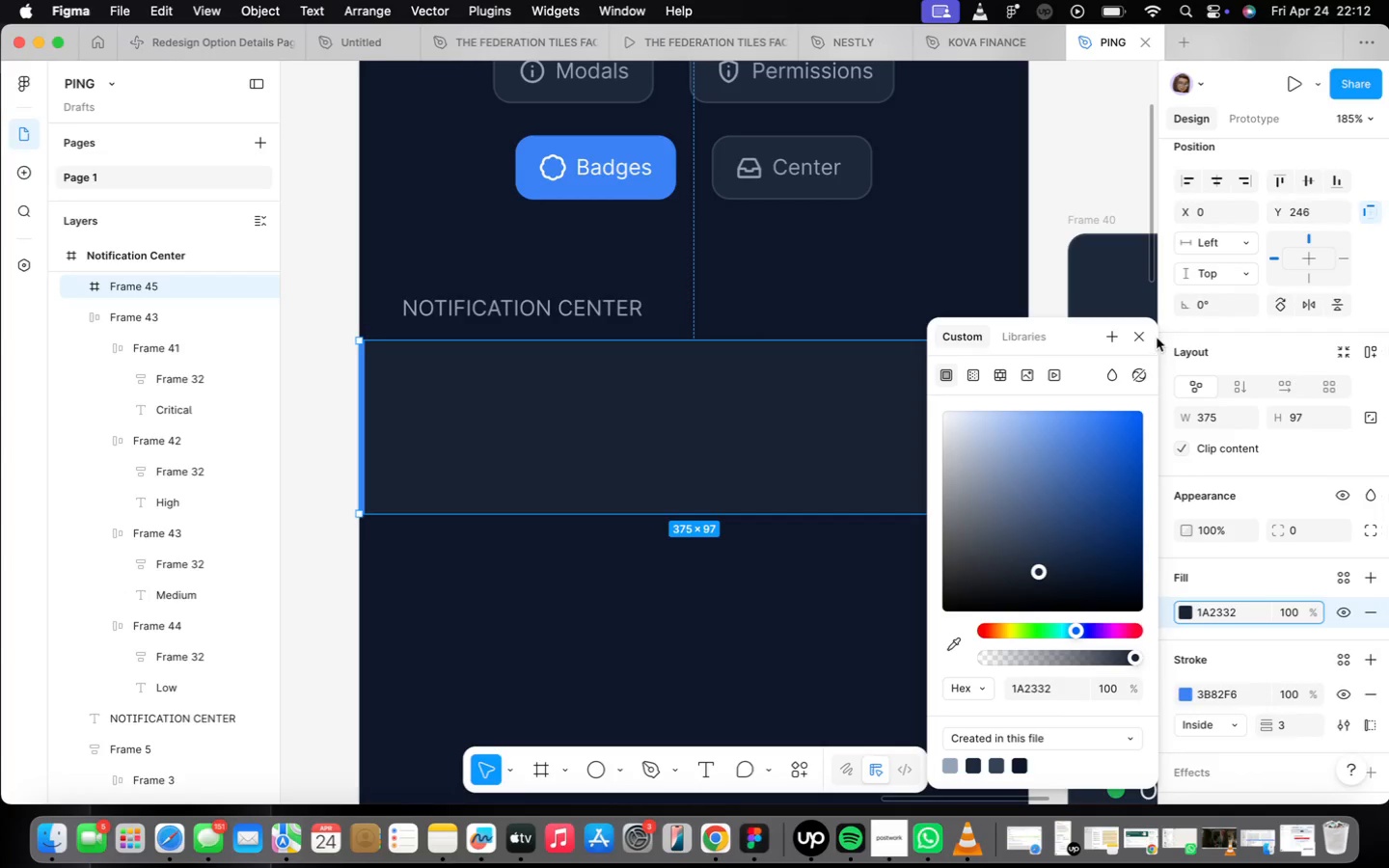 
left_click([1141, 334])
 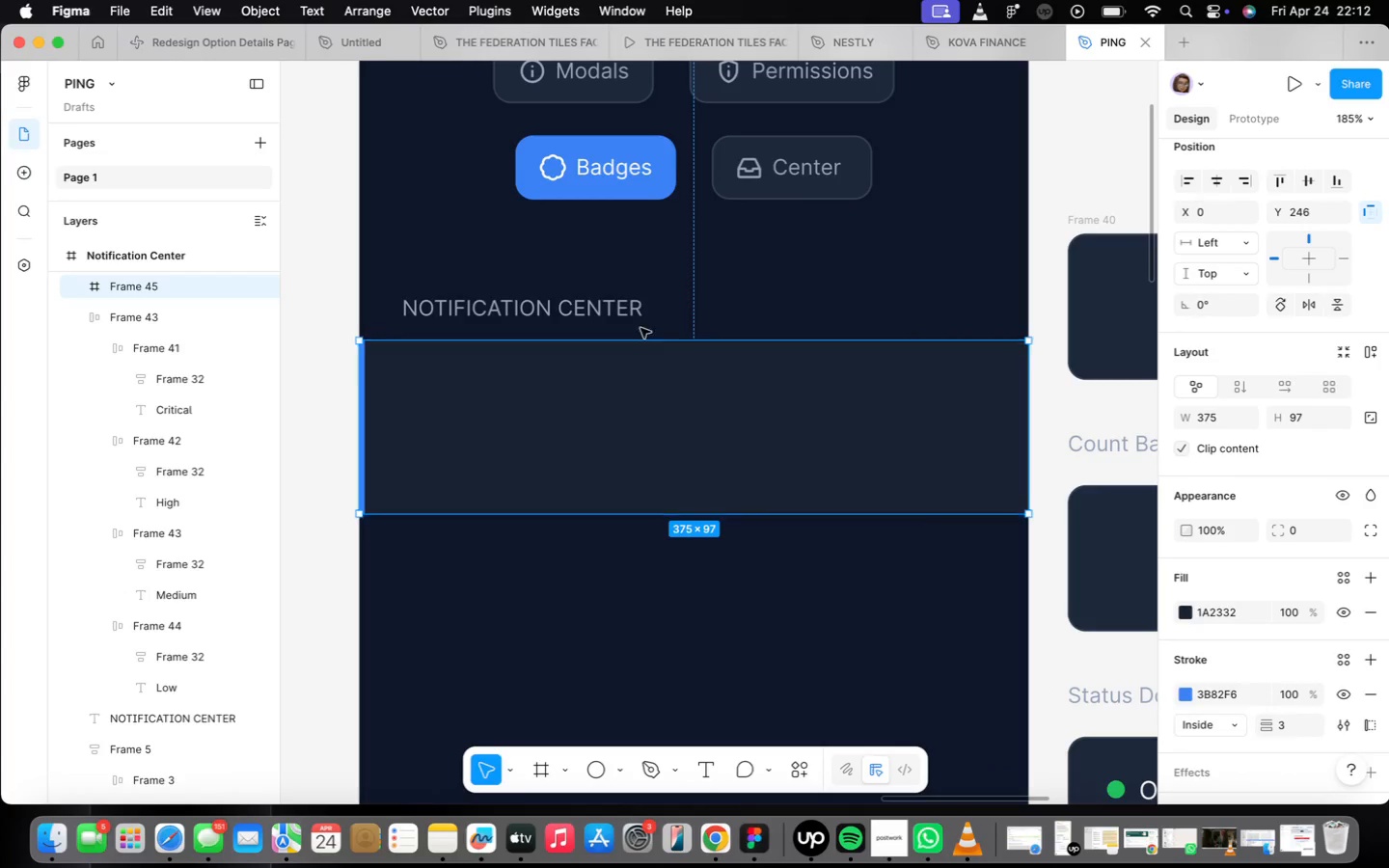 
left_click([753, 516])
 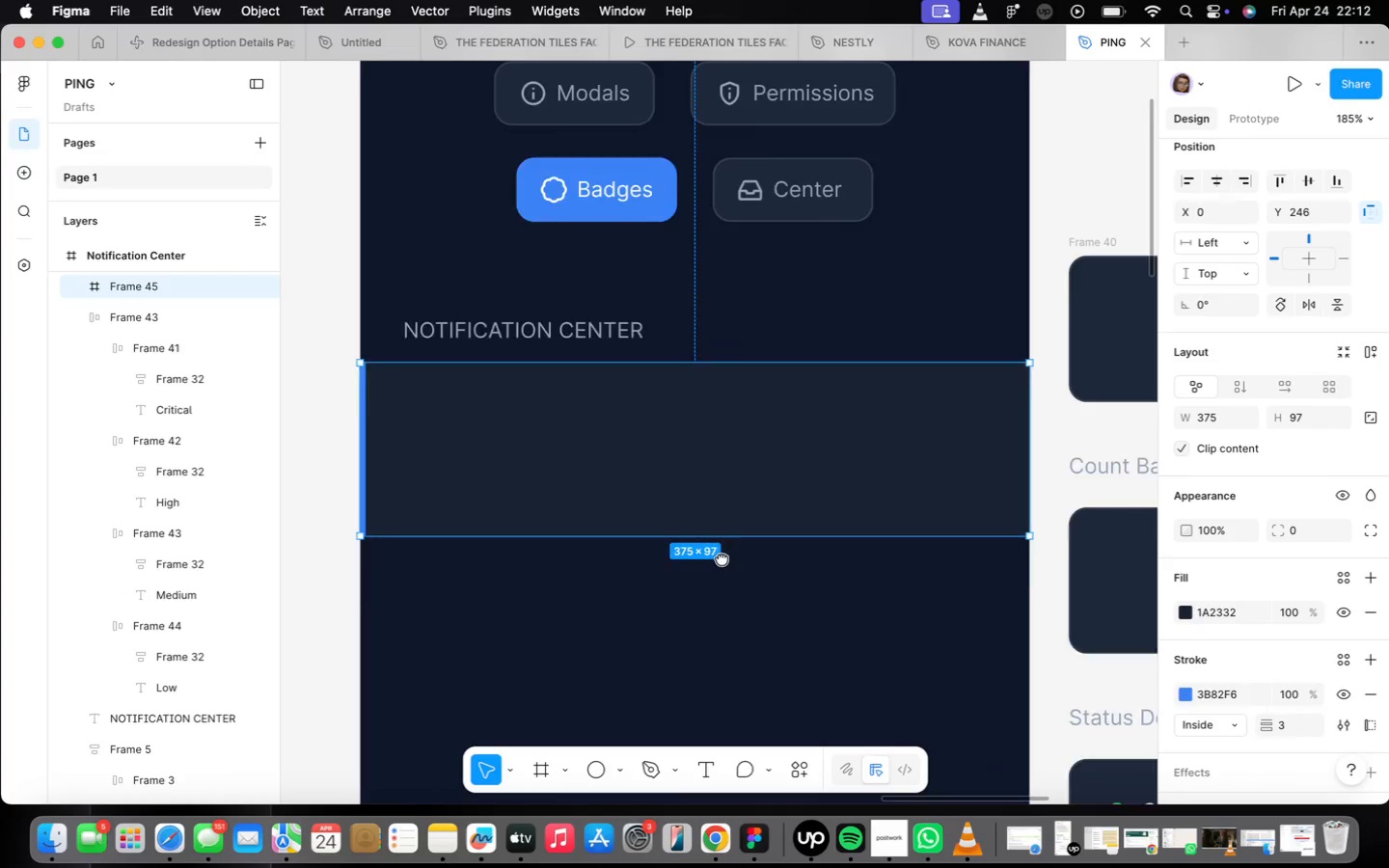 
scroll: coordinate [607, 484], scroll_direction: down, amount: 7.0
 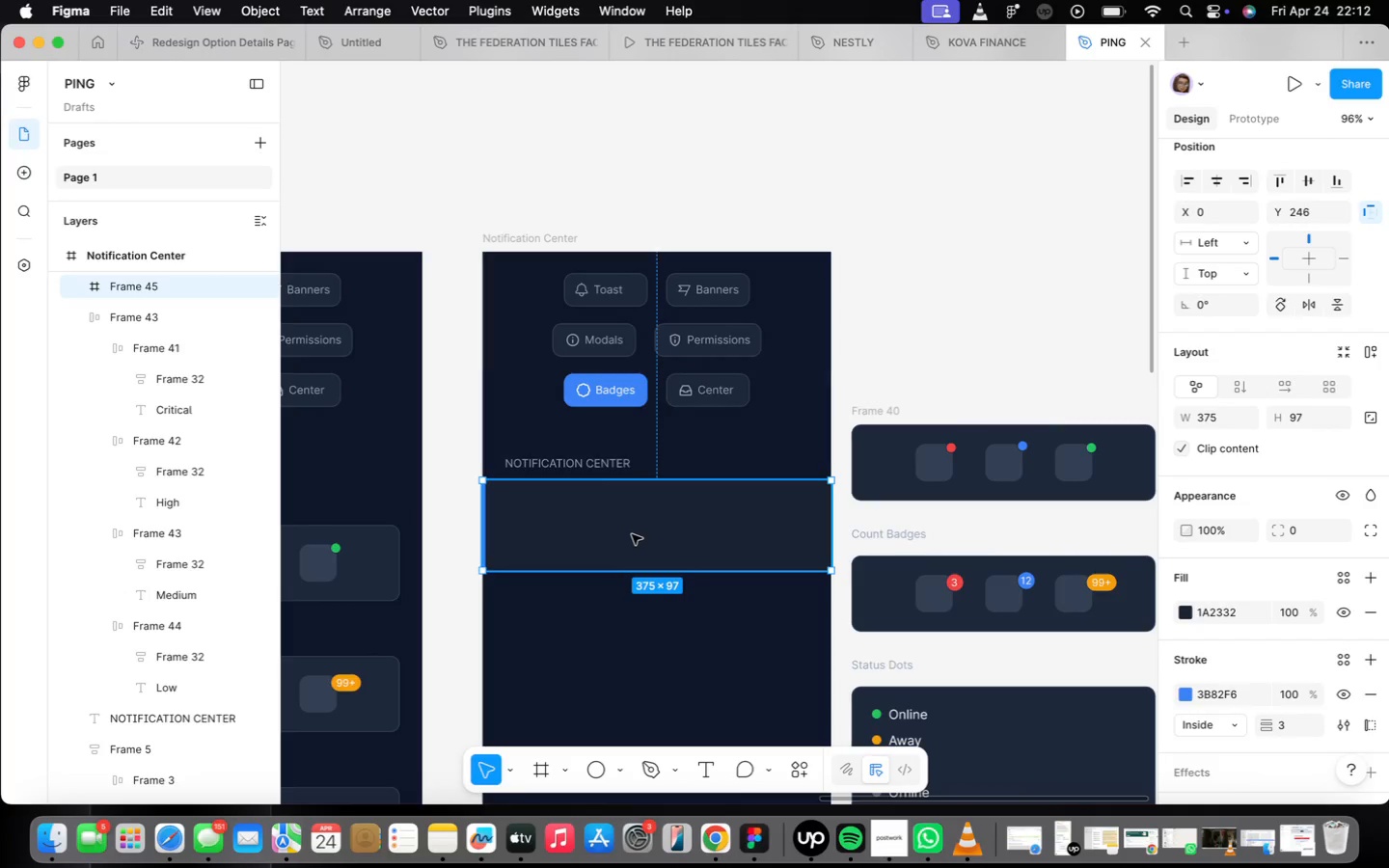 
left_click_drag(start_coordinate=[632, 534], to_coordinate=[635, 585])
 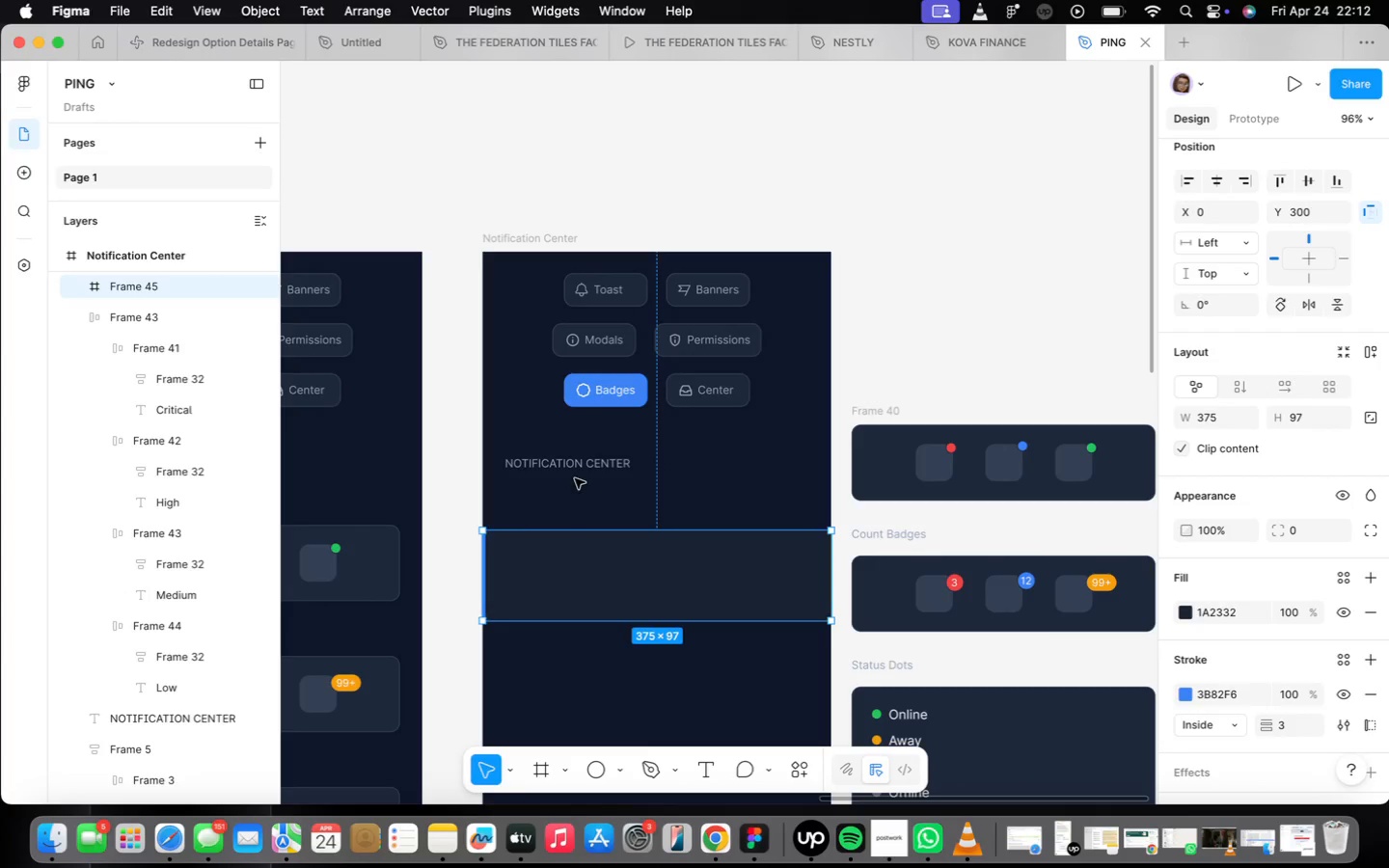 
scroll: coordinate [571, 494], scroll_direction: up, amount: 5.0
 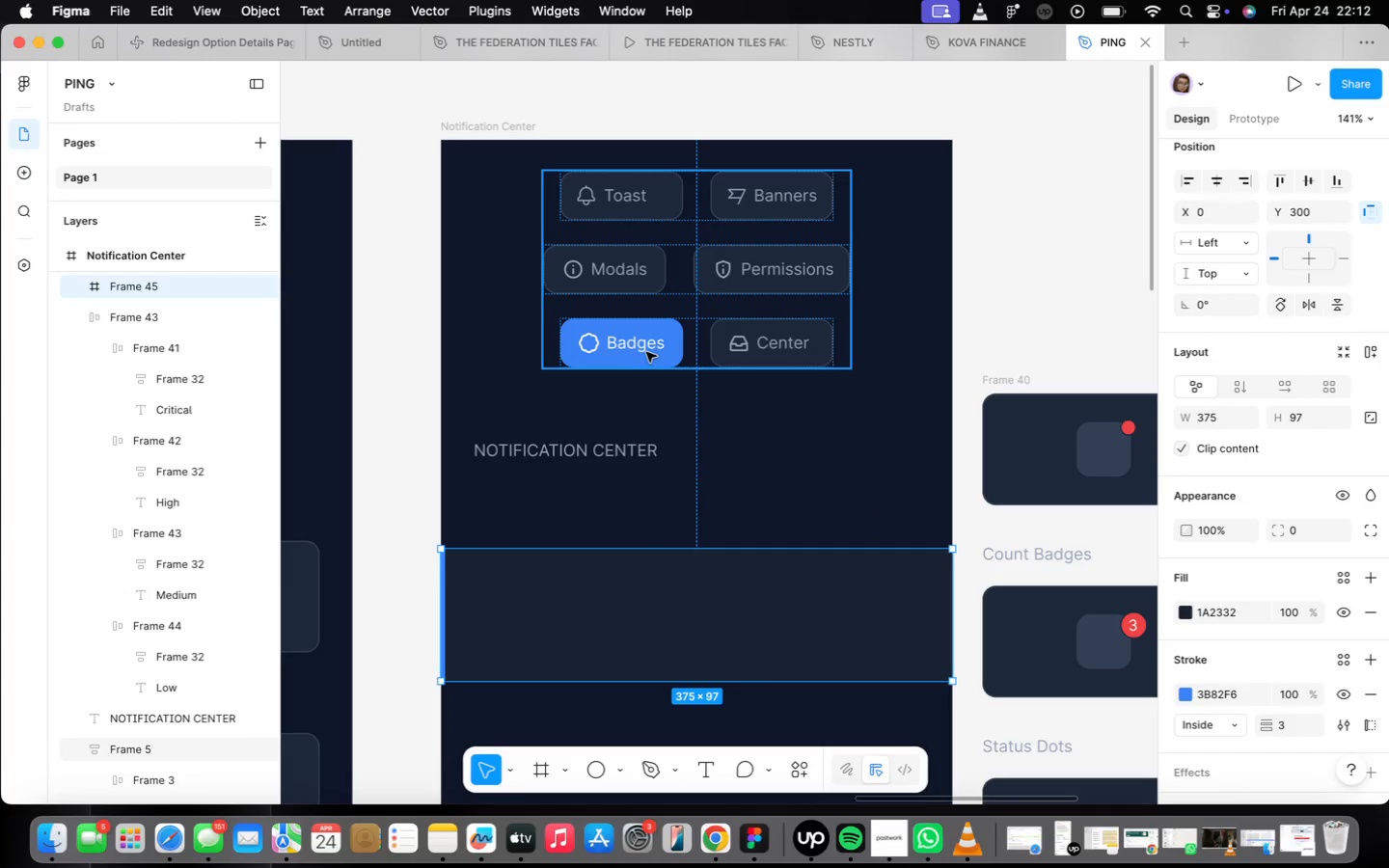 
double_click([646, 352])
 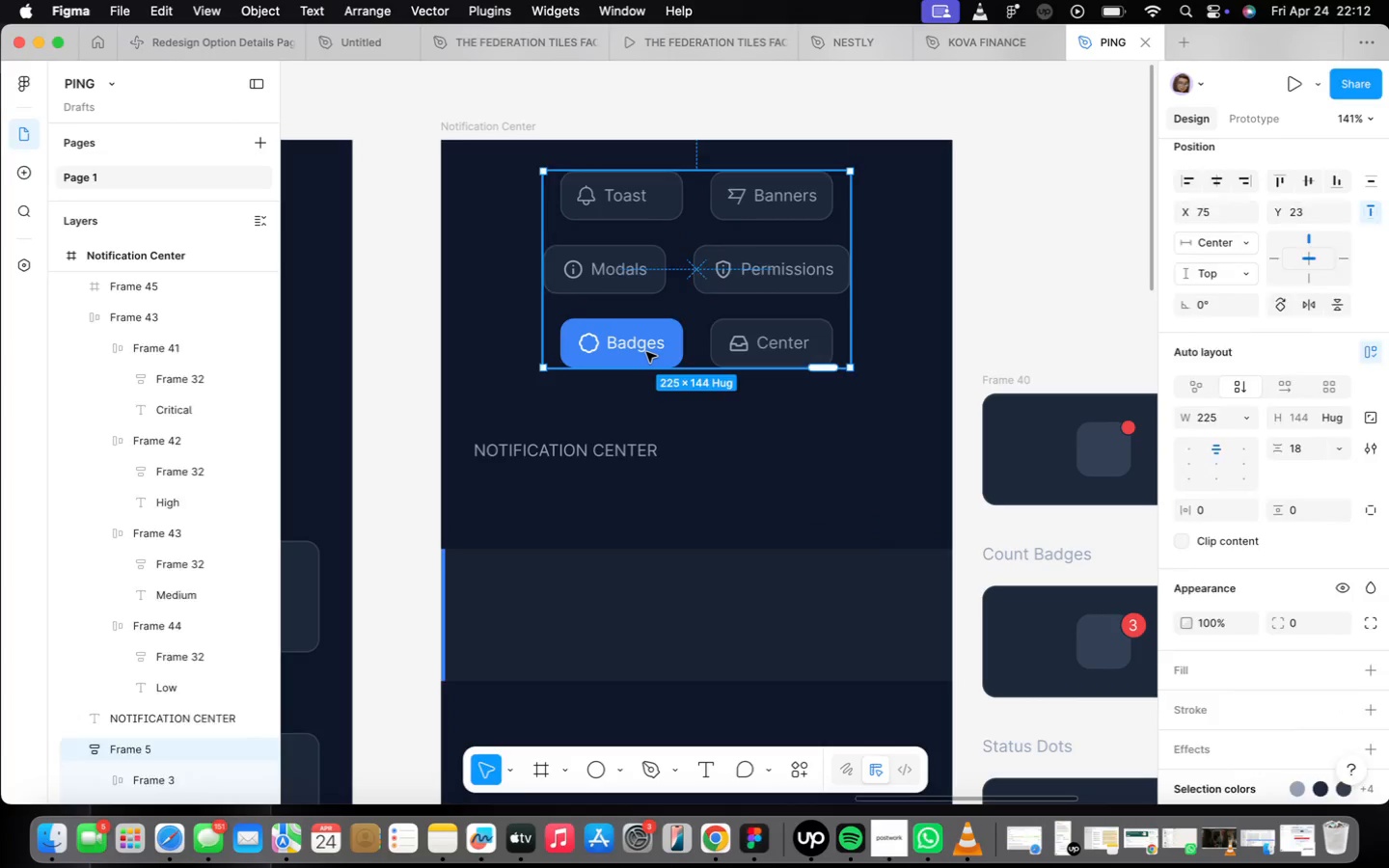 
triple_click([646, 352])
 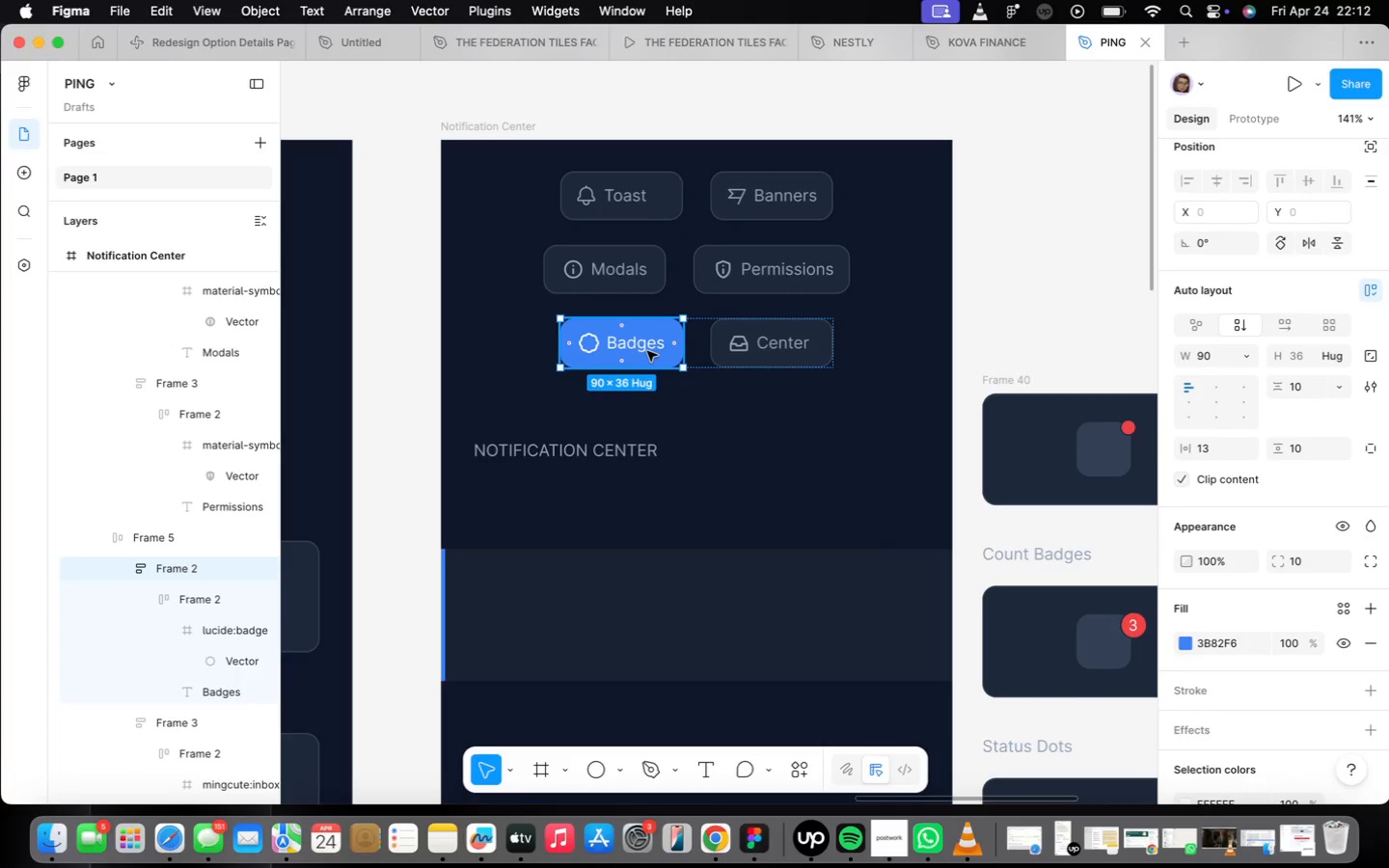 
key(ArrowRight)
 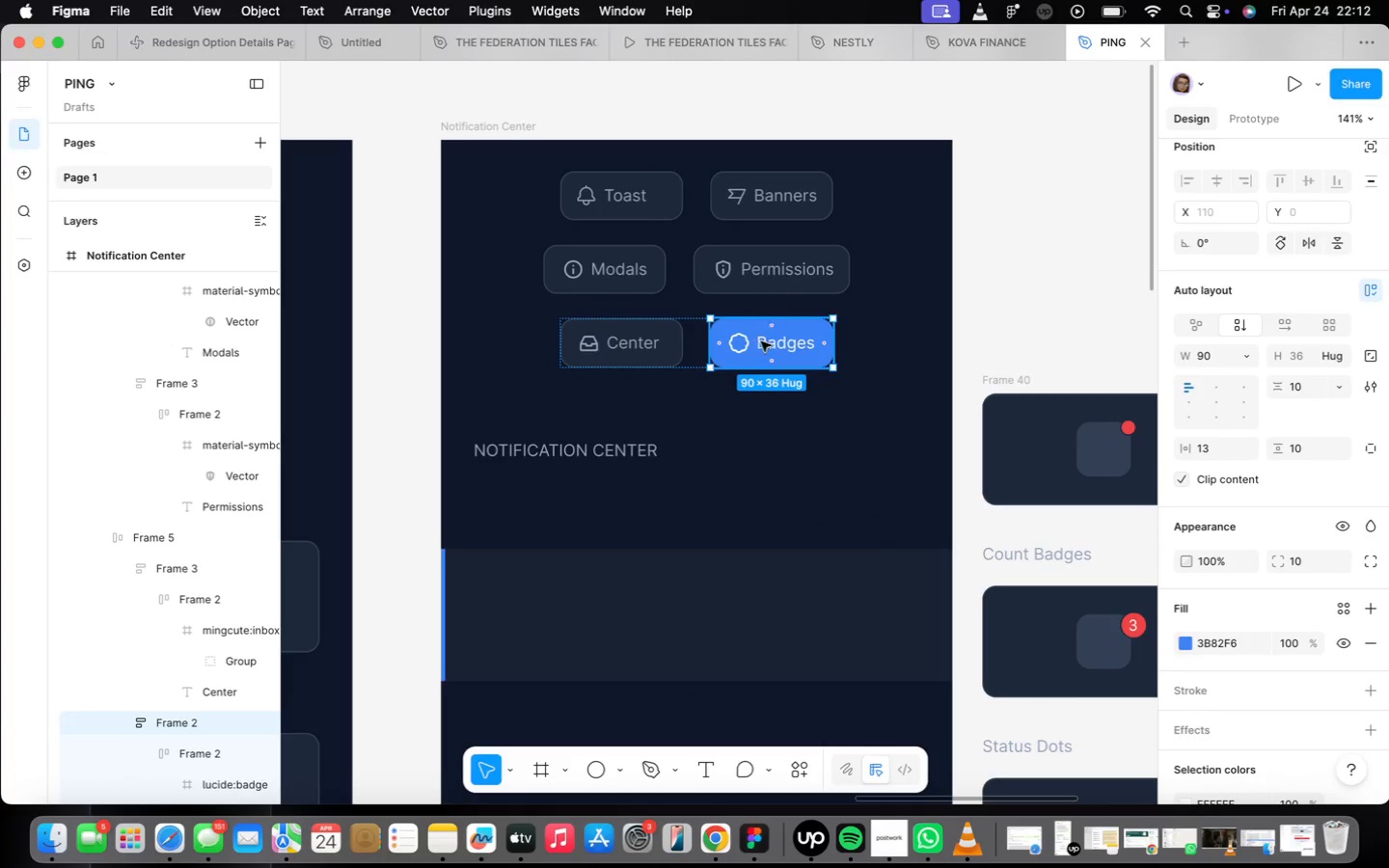 
double_click([769, 343])
 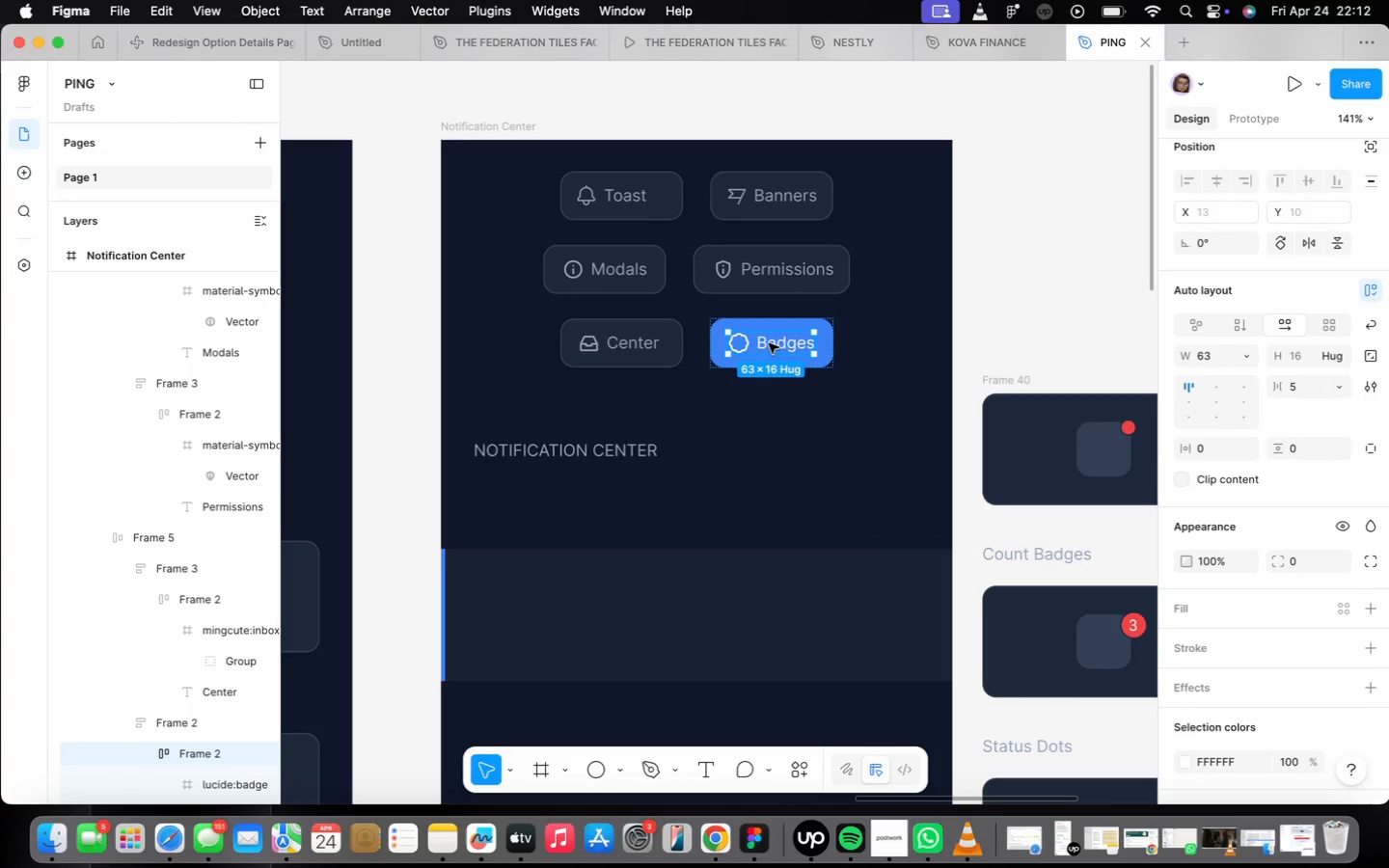 
triple_click([769, 343])
 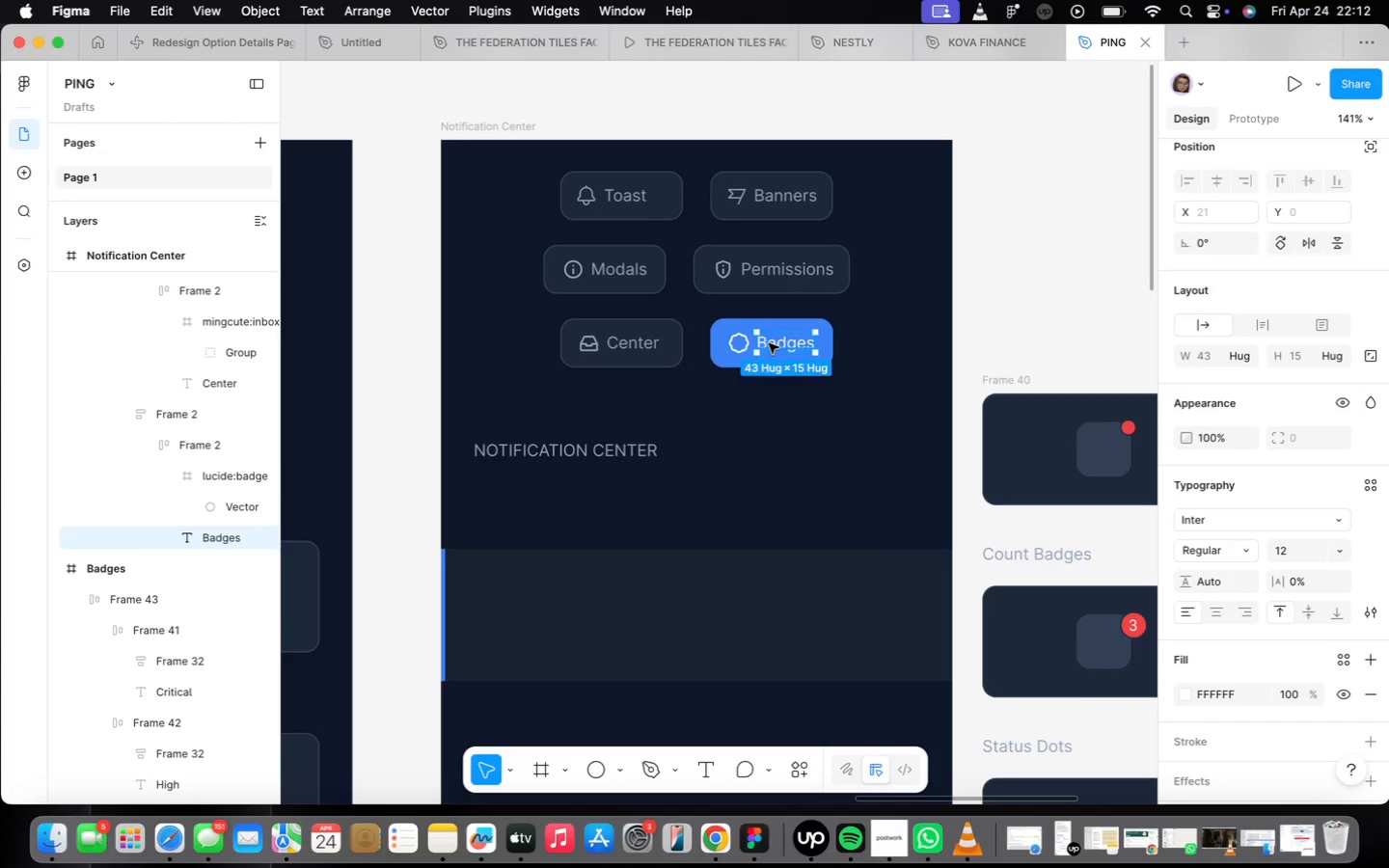 
triple_click([769, 343])
 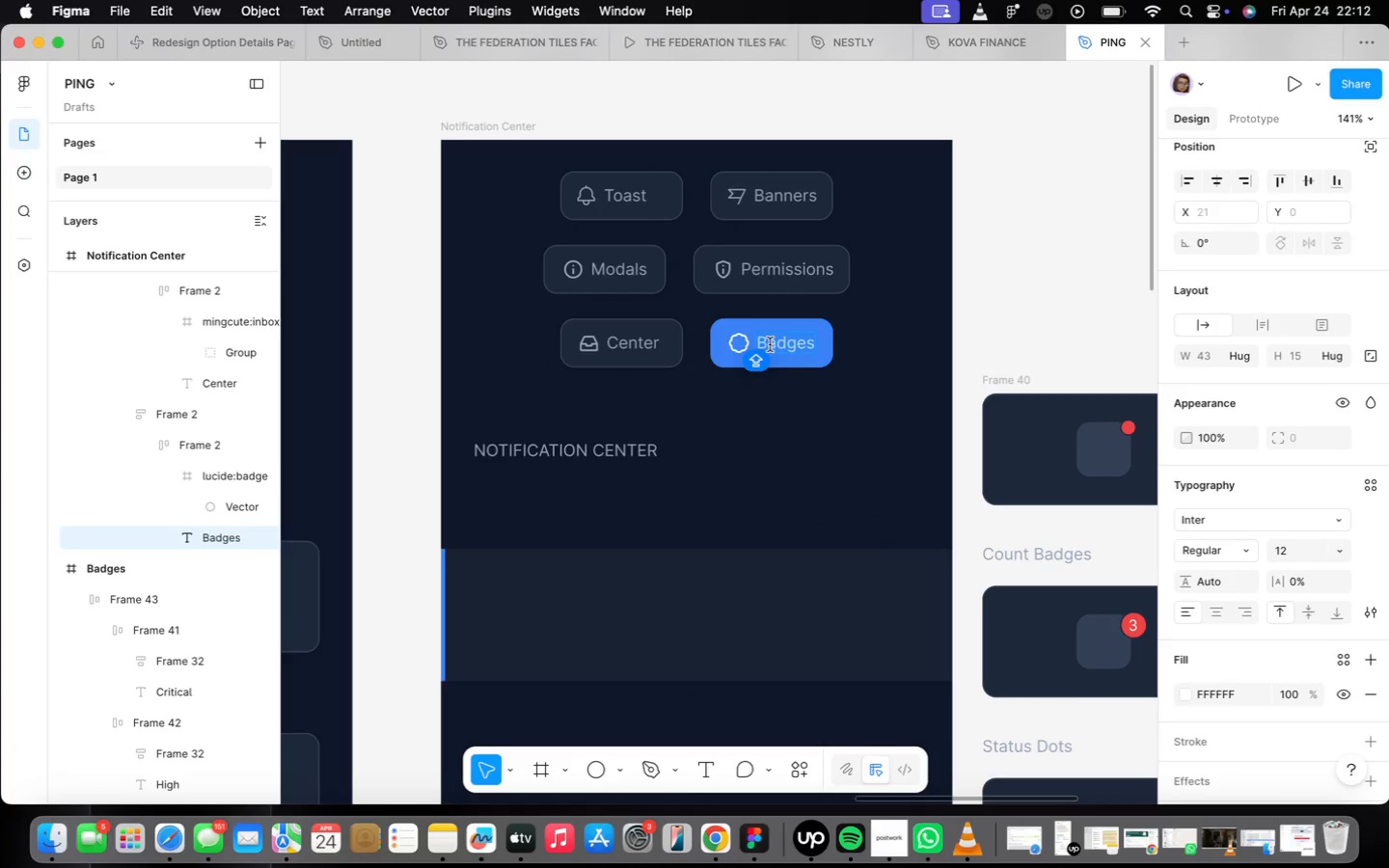 
type(Center)
 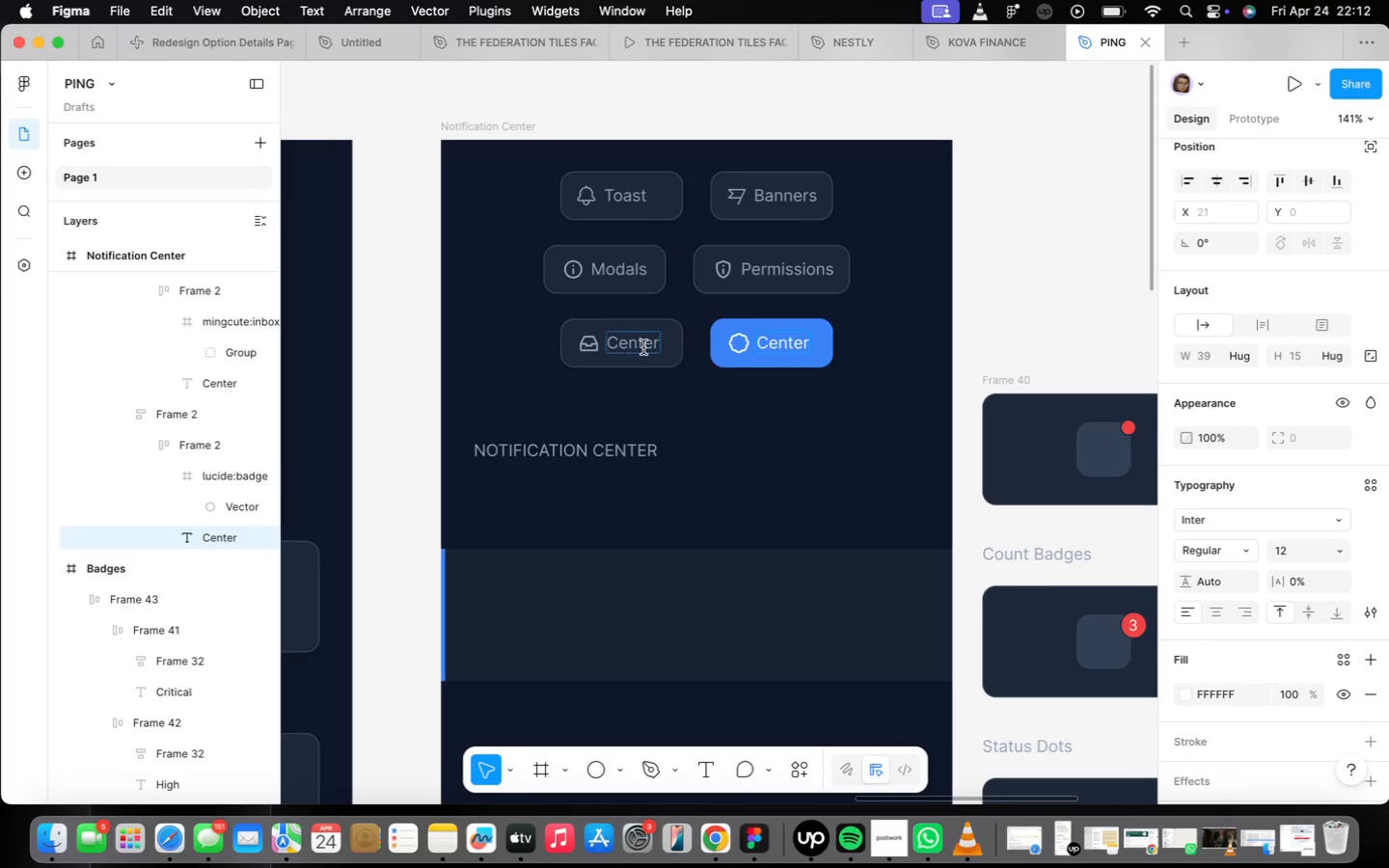 
double_click([643, 347])
 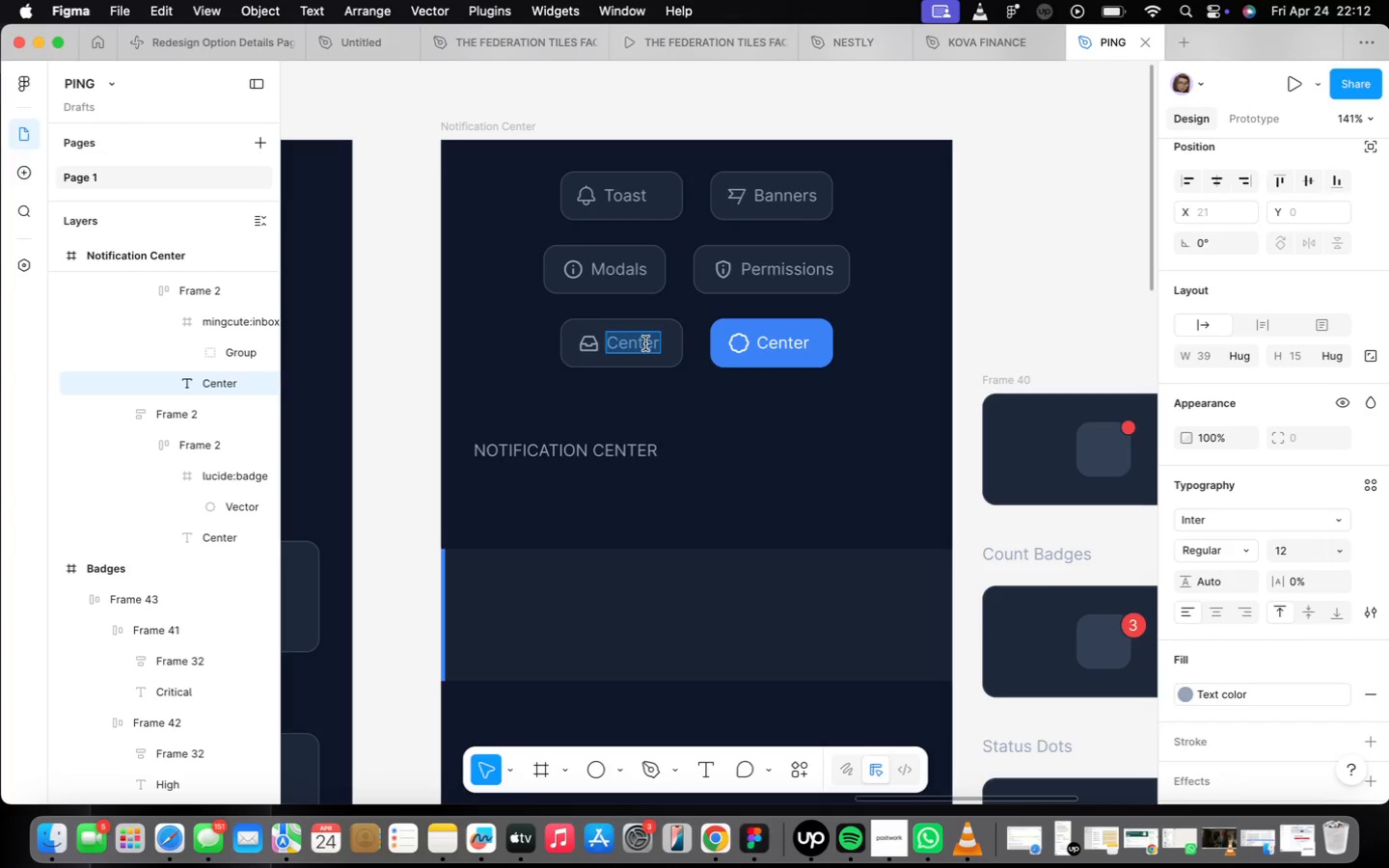 
type(Badges)
 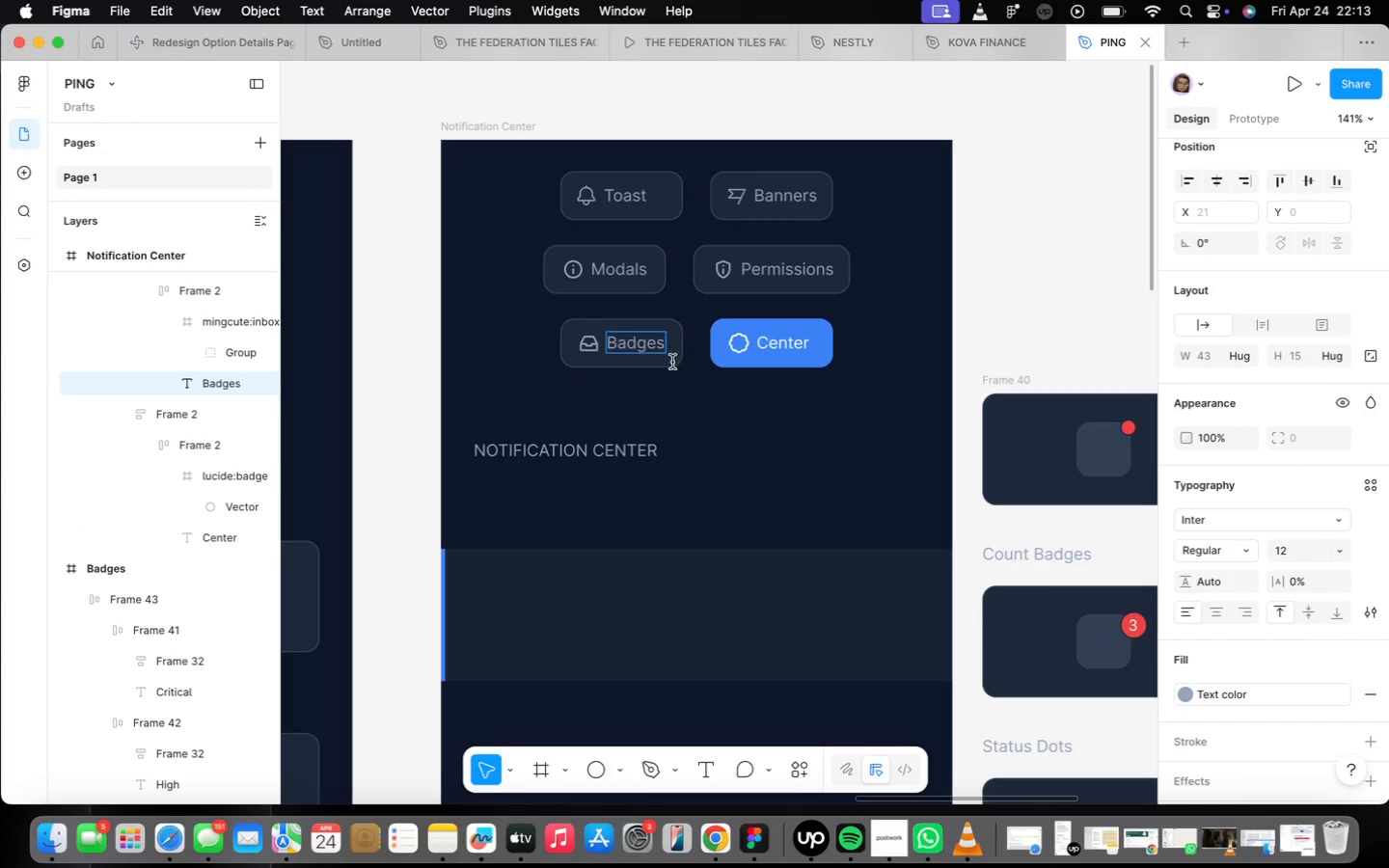 
left_click([714, 409])
 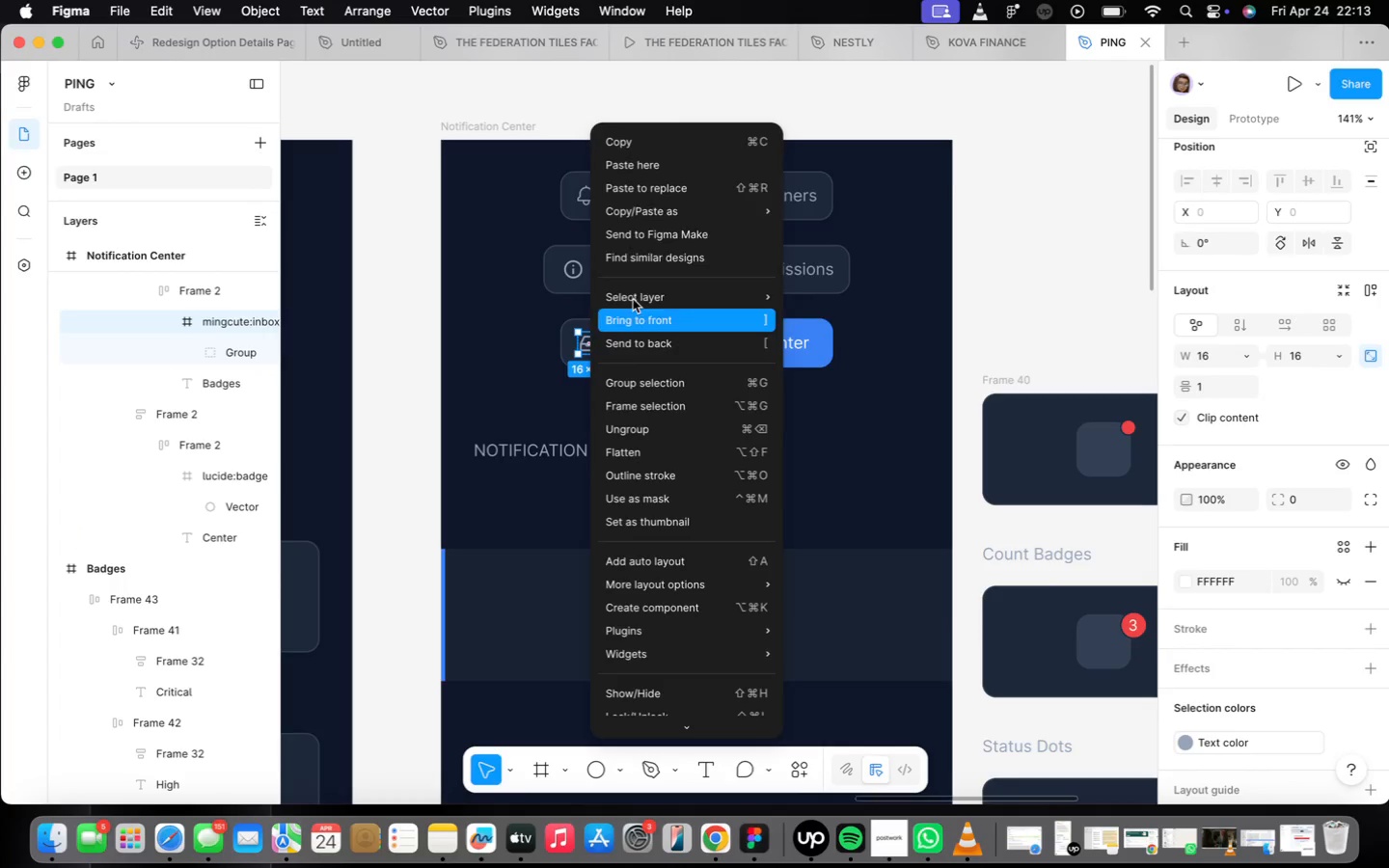 
left_click([671, 146])
 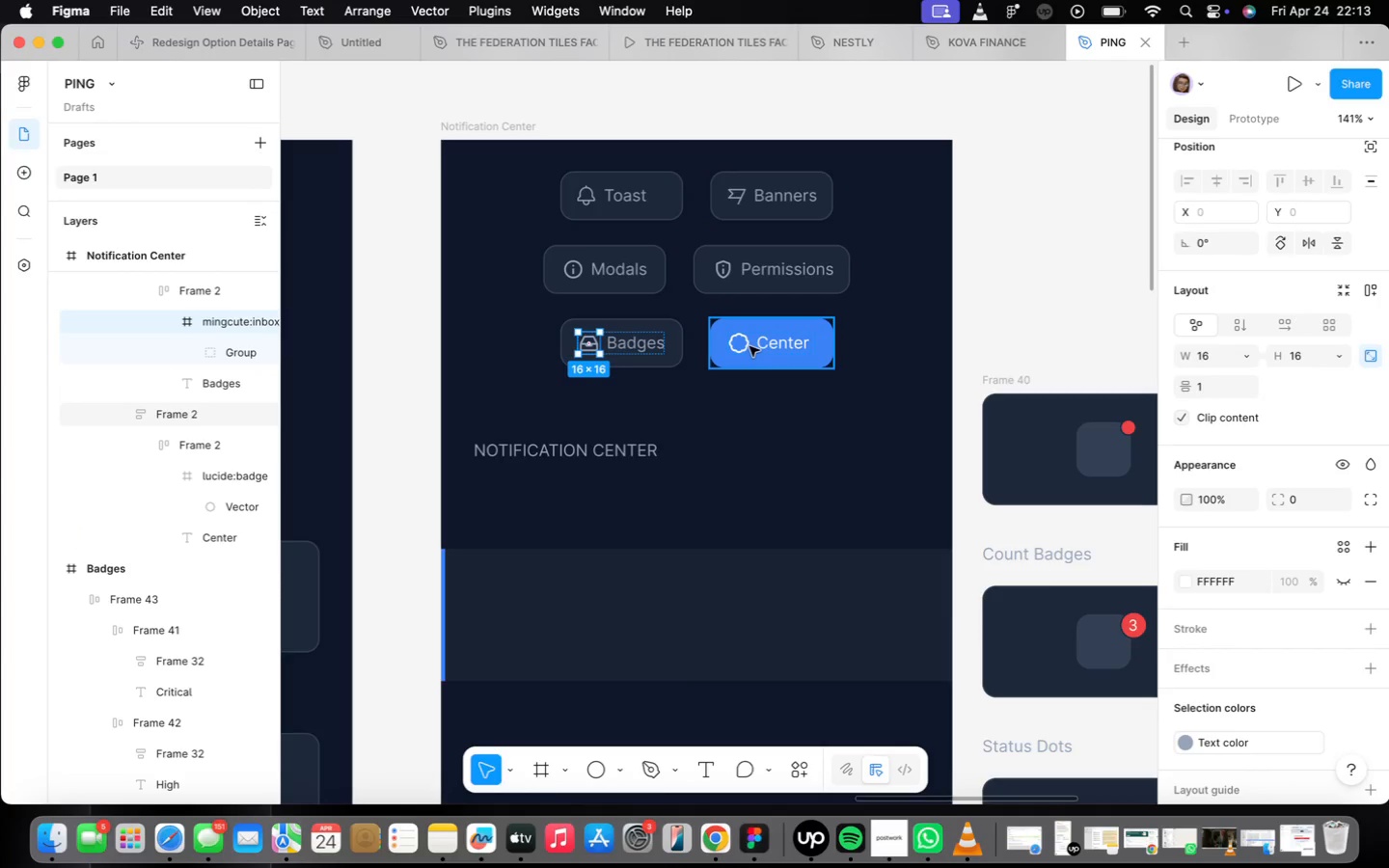 
double_click([749, 346])
 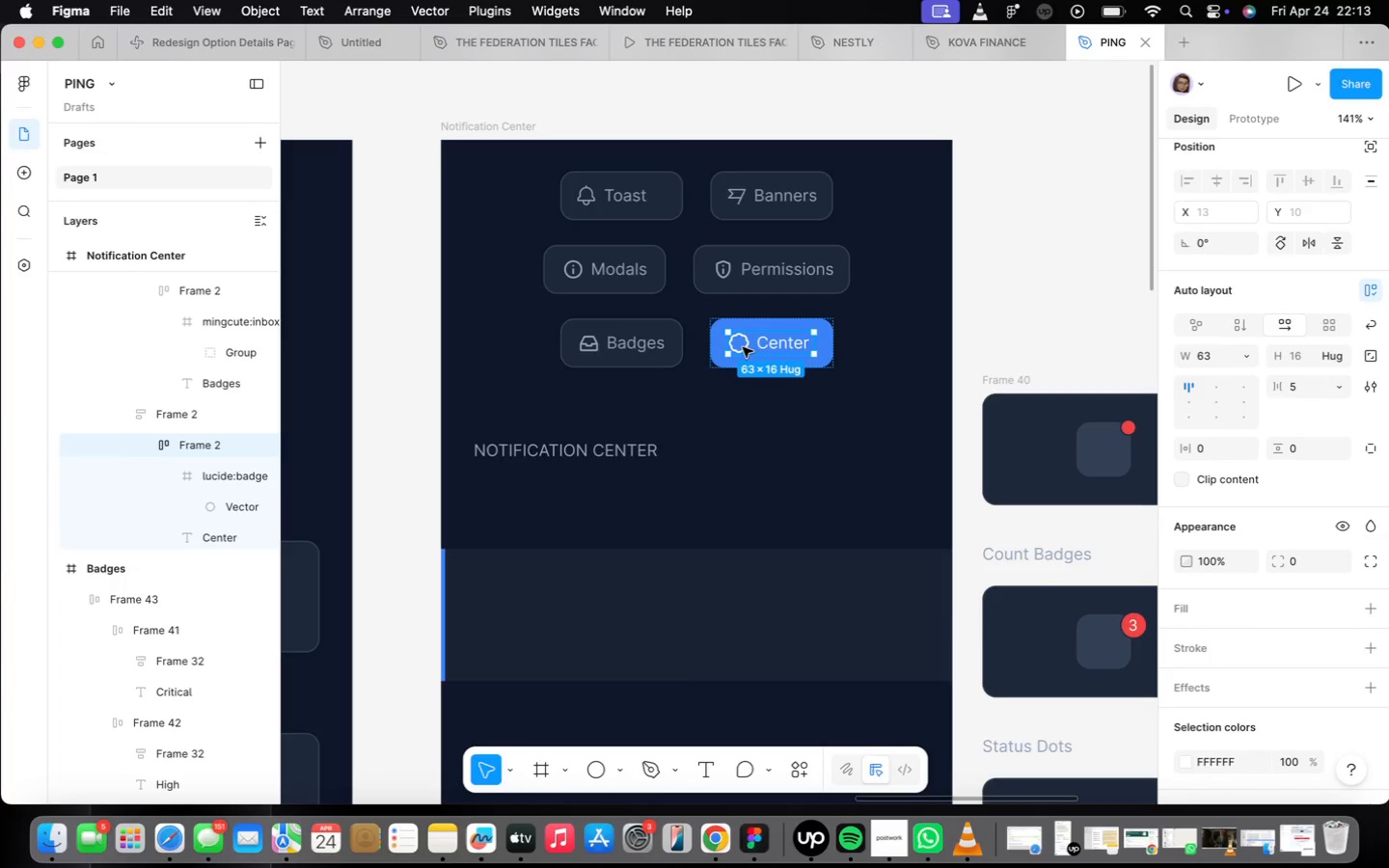 
double_click([743, 347])
 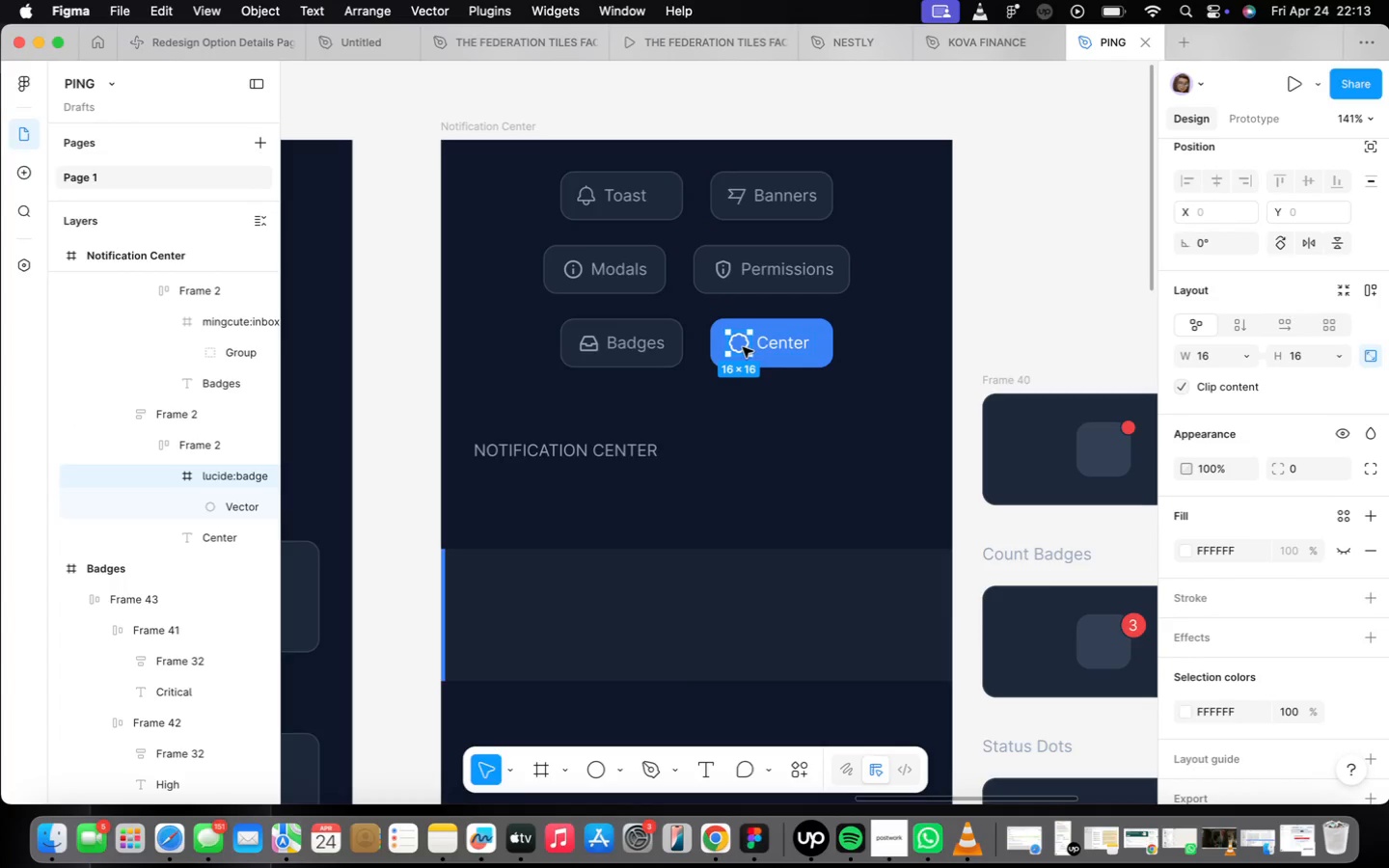 
right_click([743, 347])
 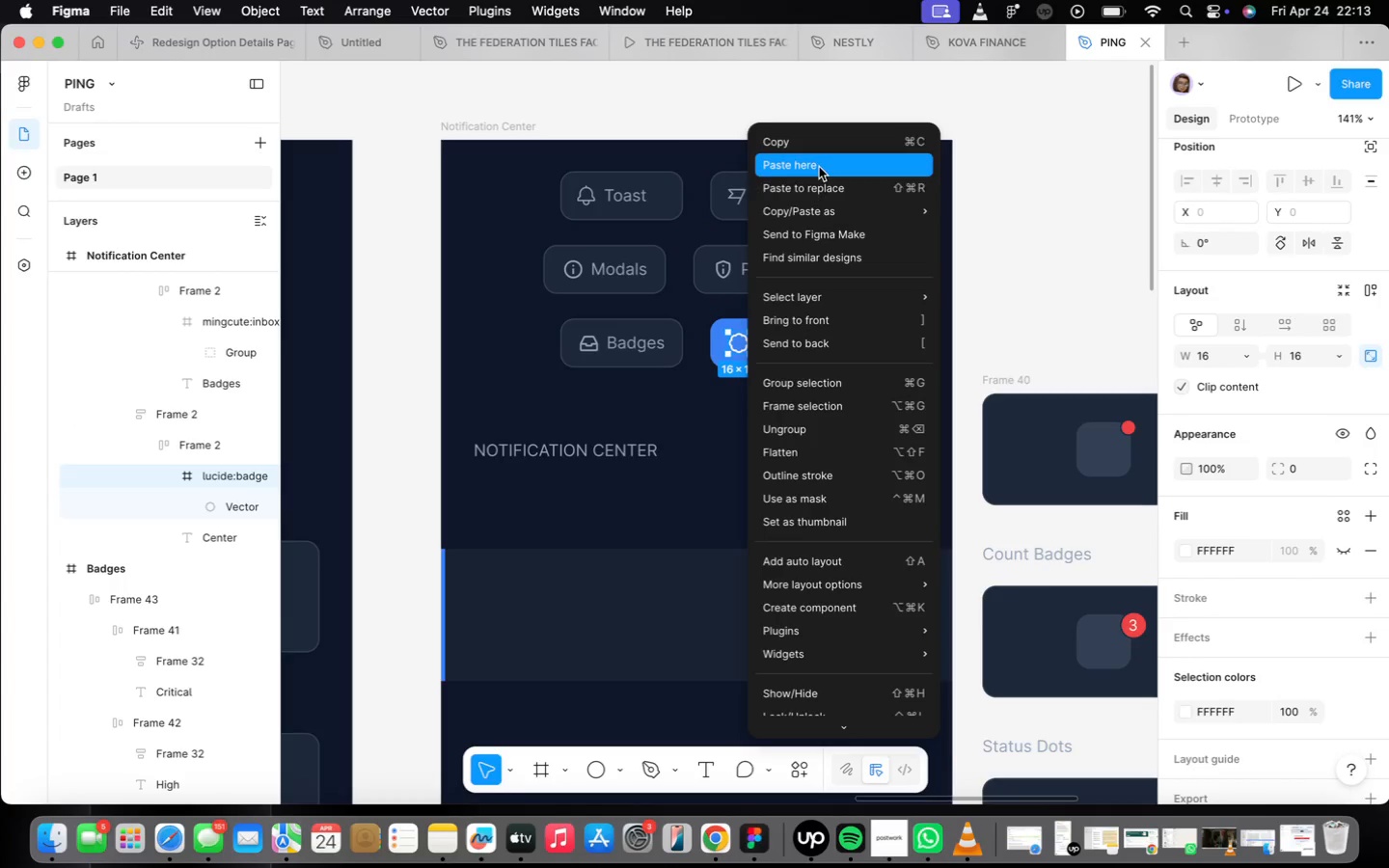 
left_click([821, 181])
 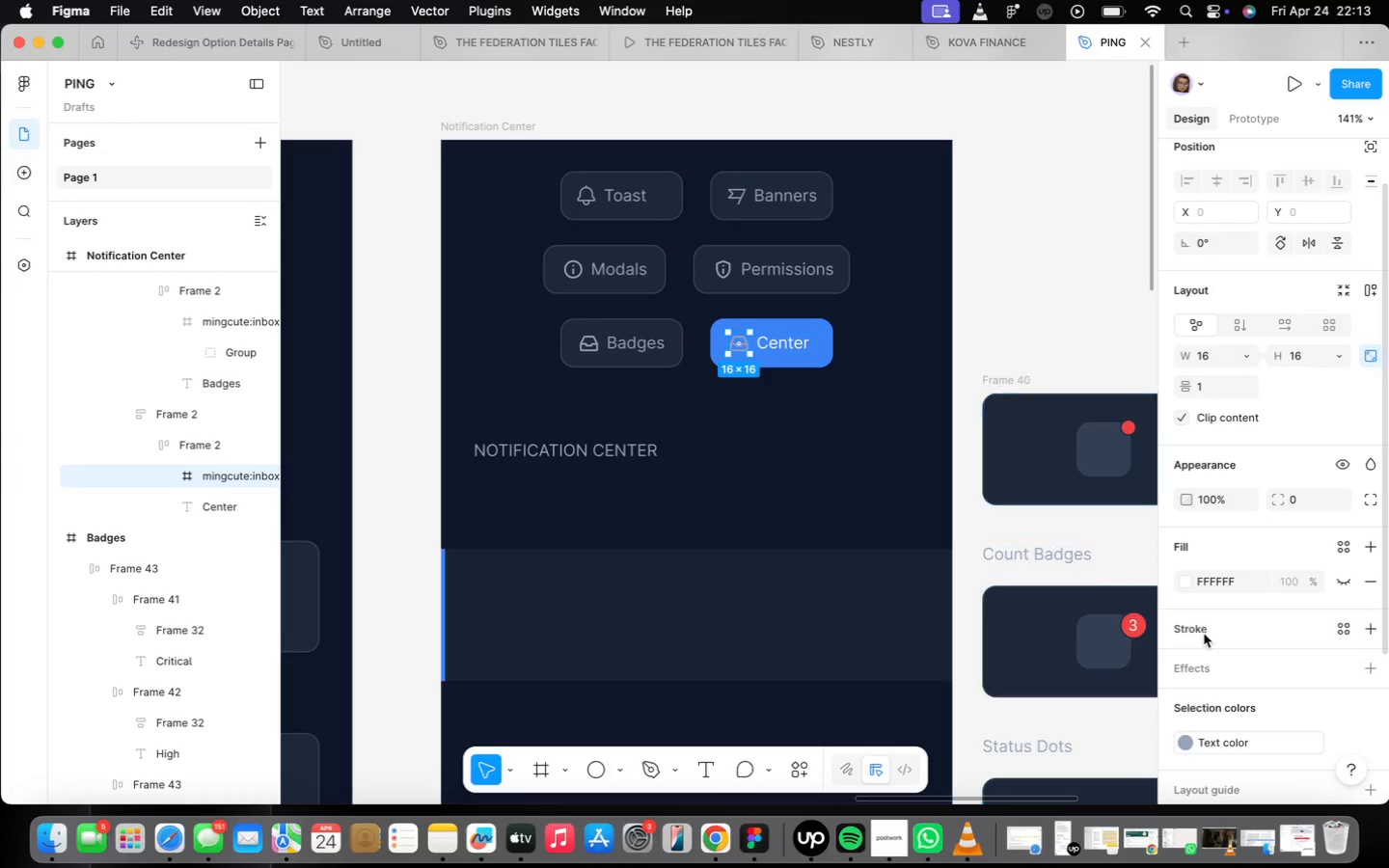 
scroll: coordinate [1200, 619], scroll_direction: down, amount: 11.0
 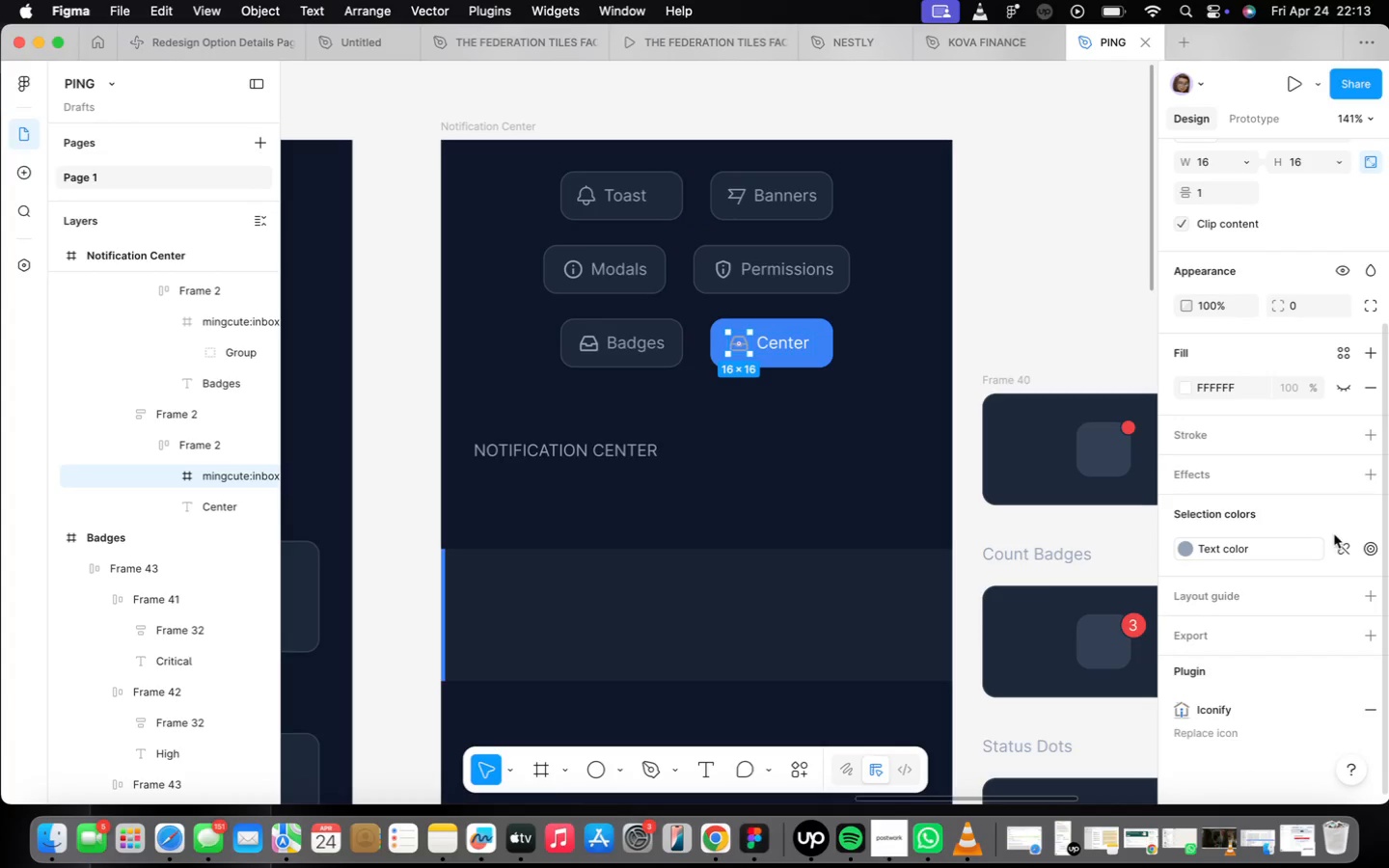 
left_click([1338, 546])
 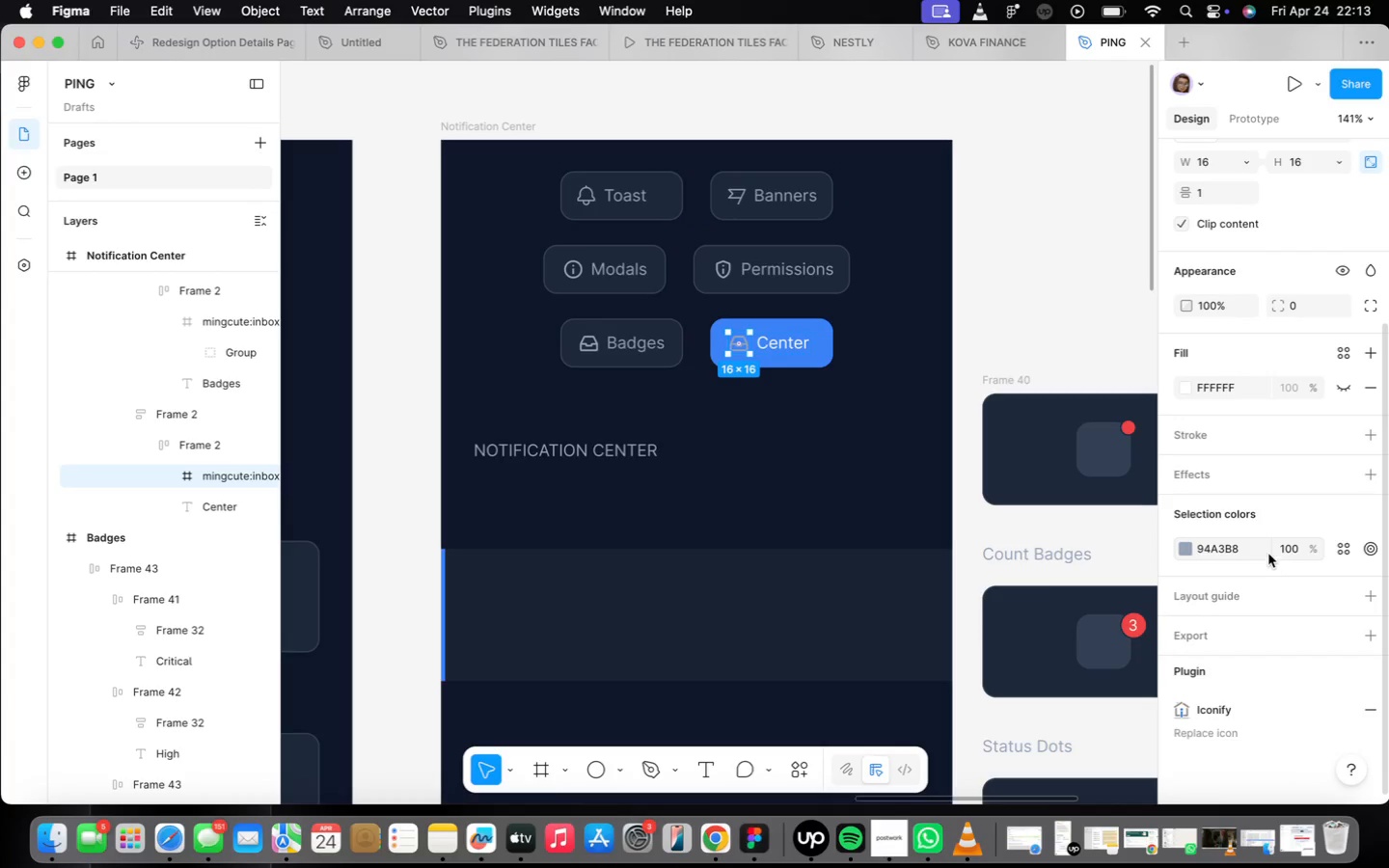 
left_click([1257, 544])
 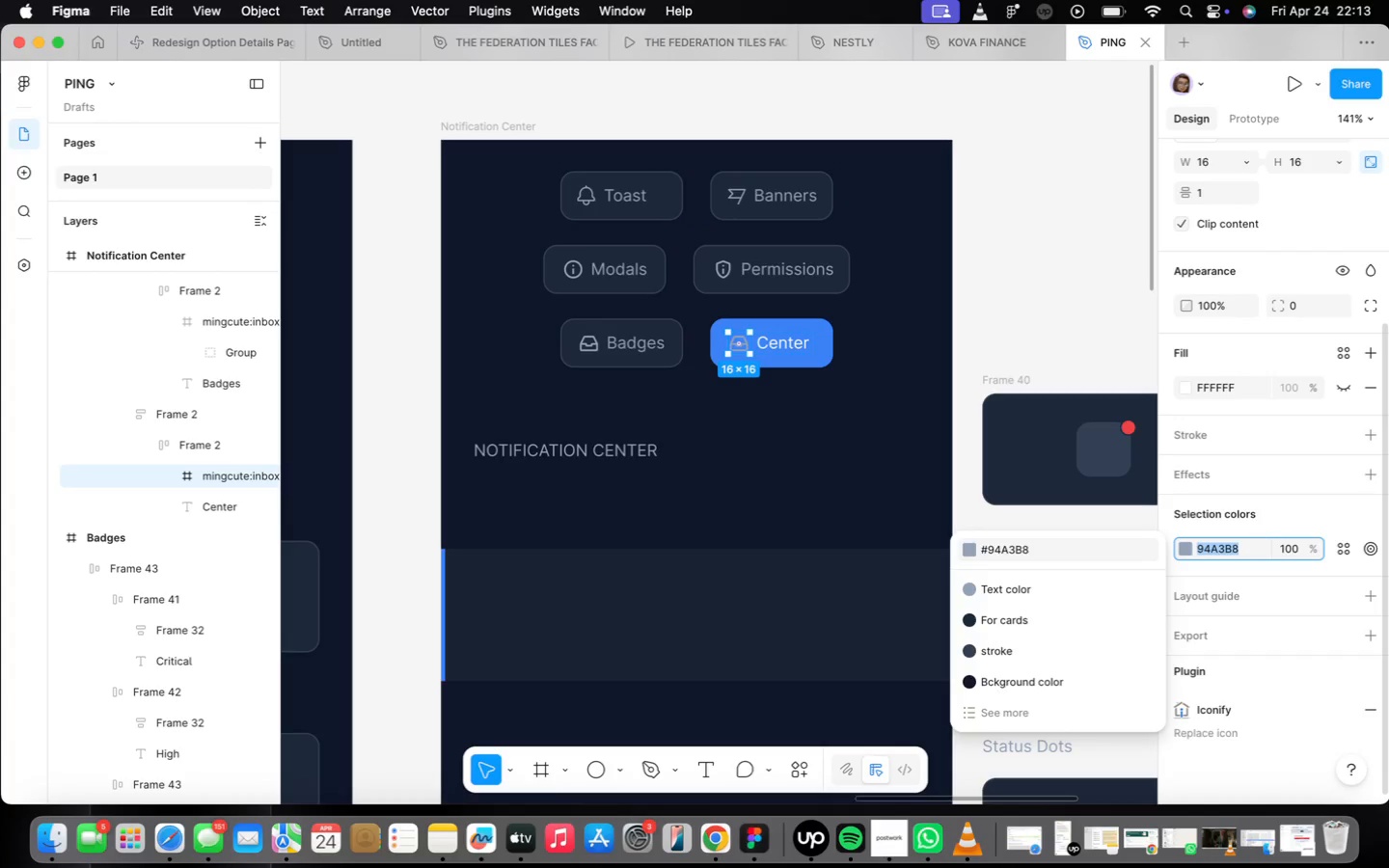 
type(ffffff)
 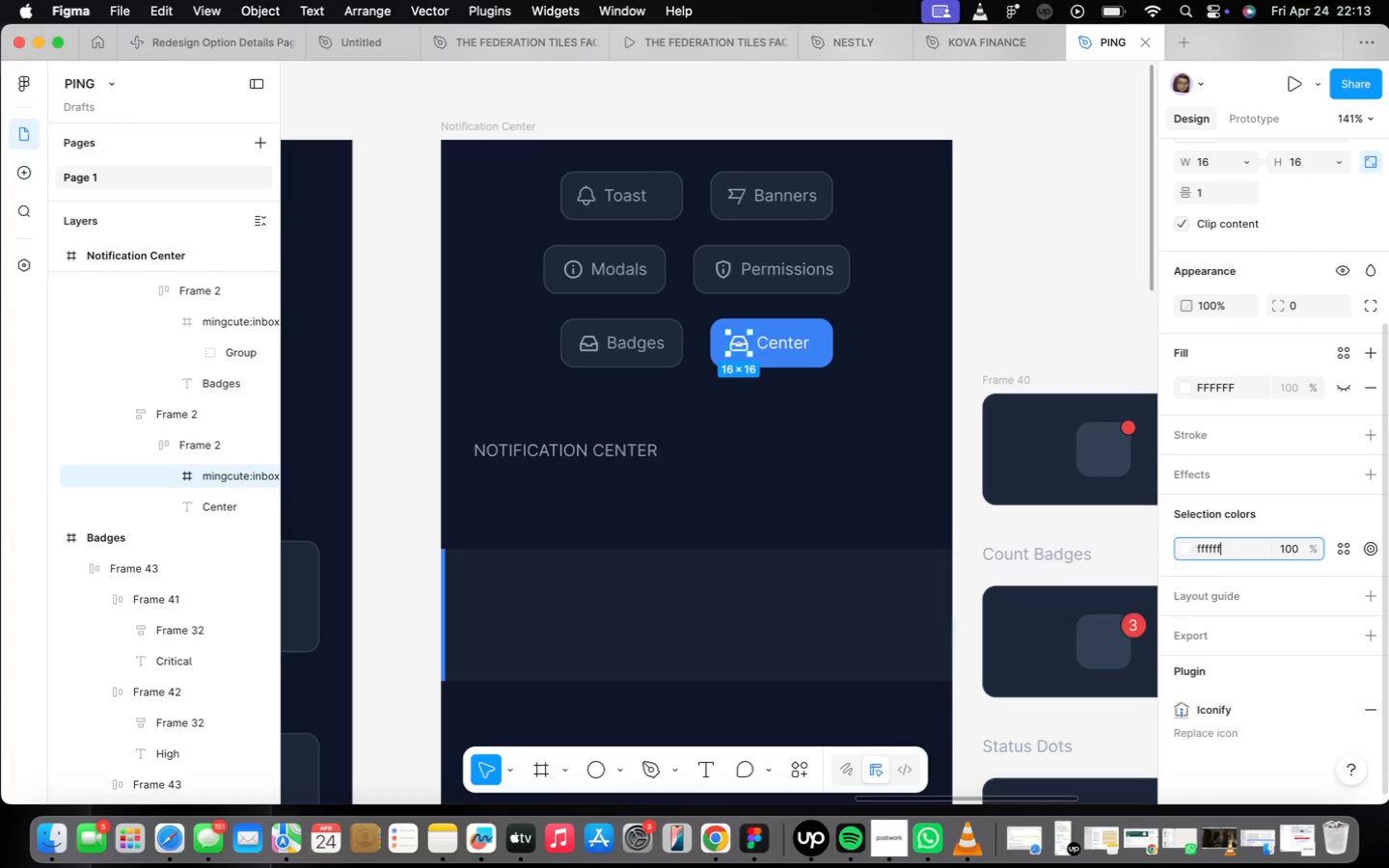 
key(Enter)
 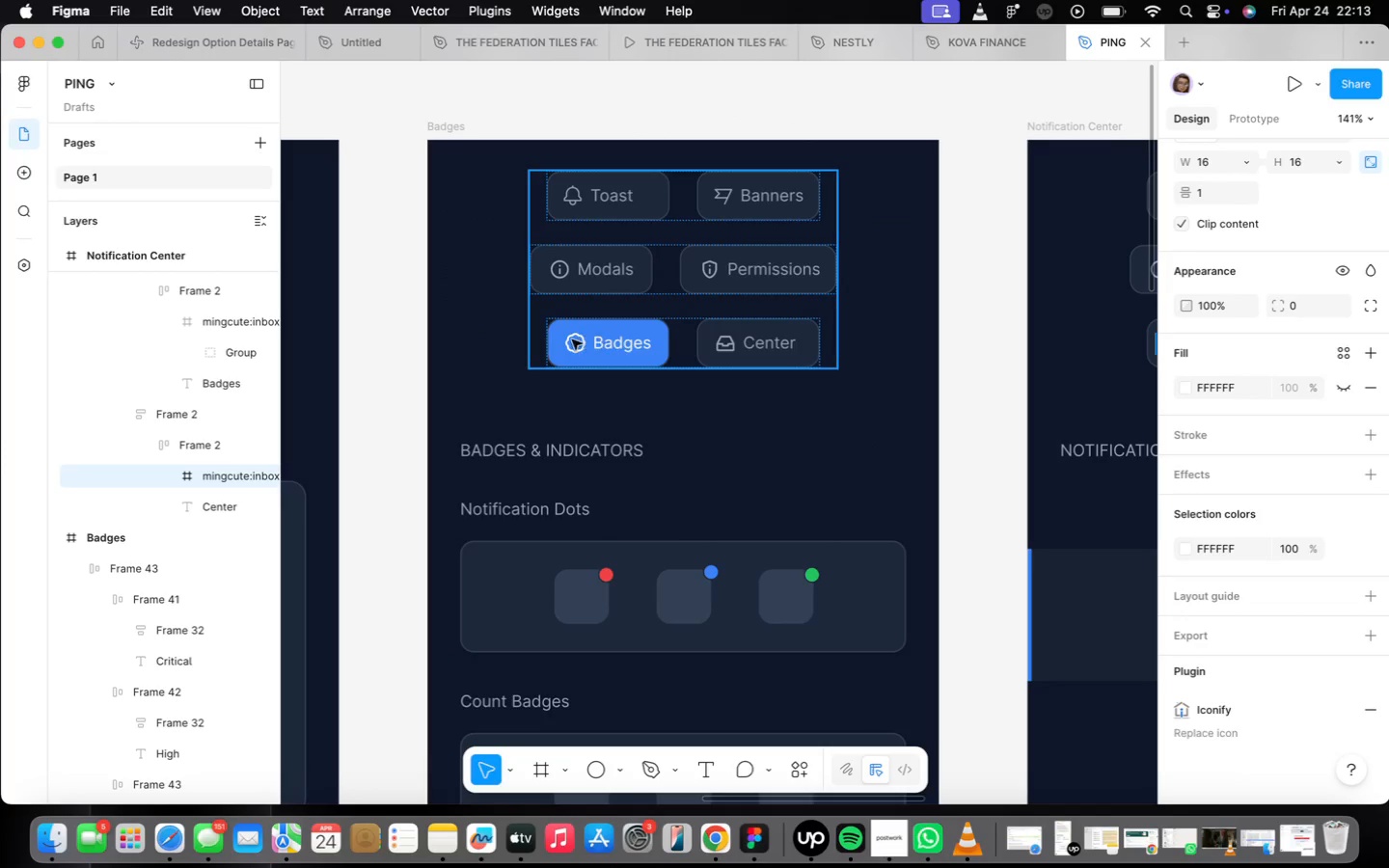 
double_click([574, 340])
 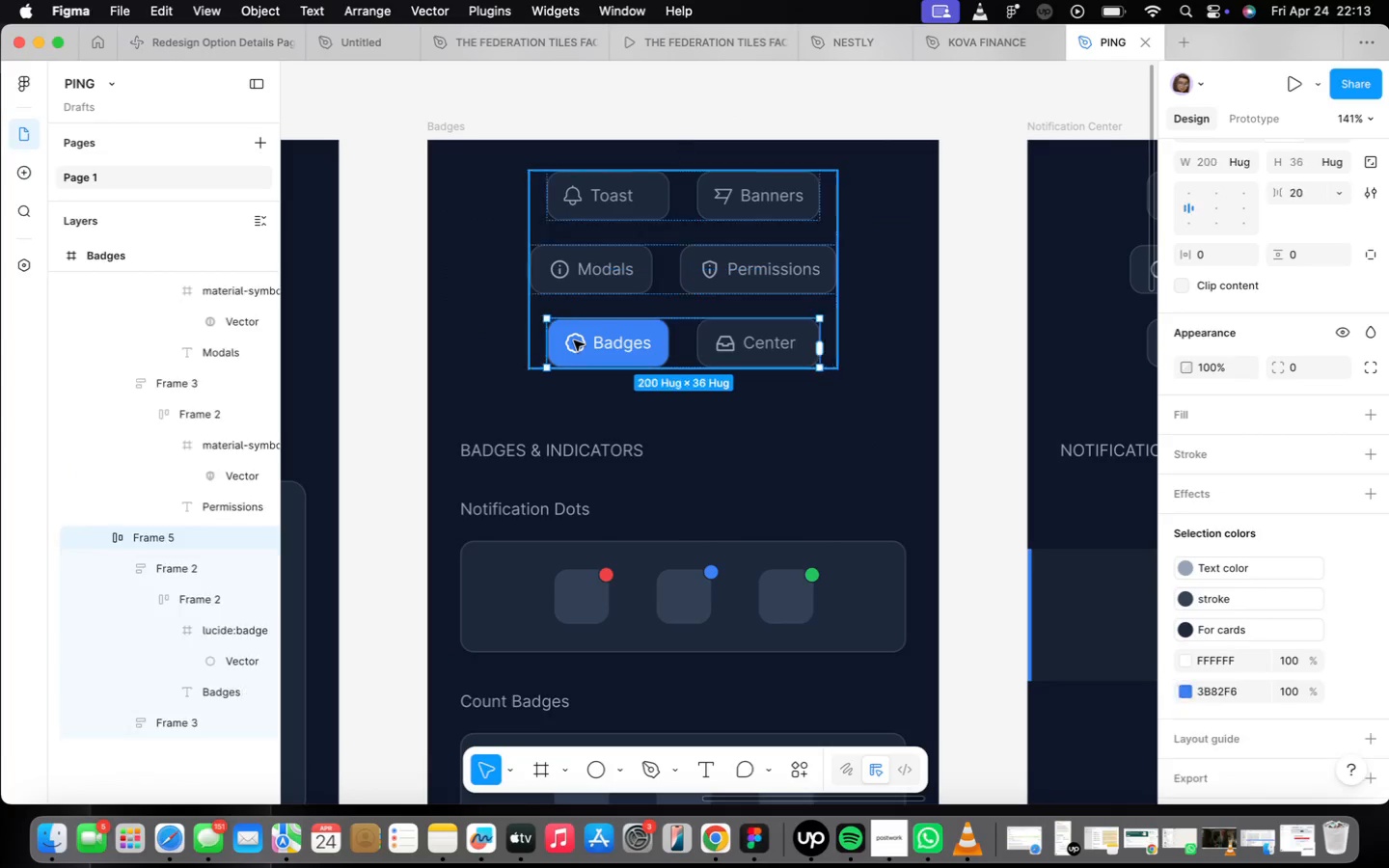 
triple_click([574, 340])
 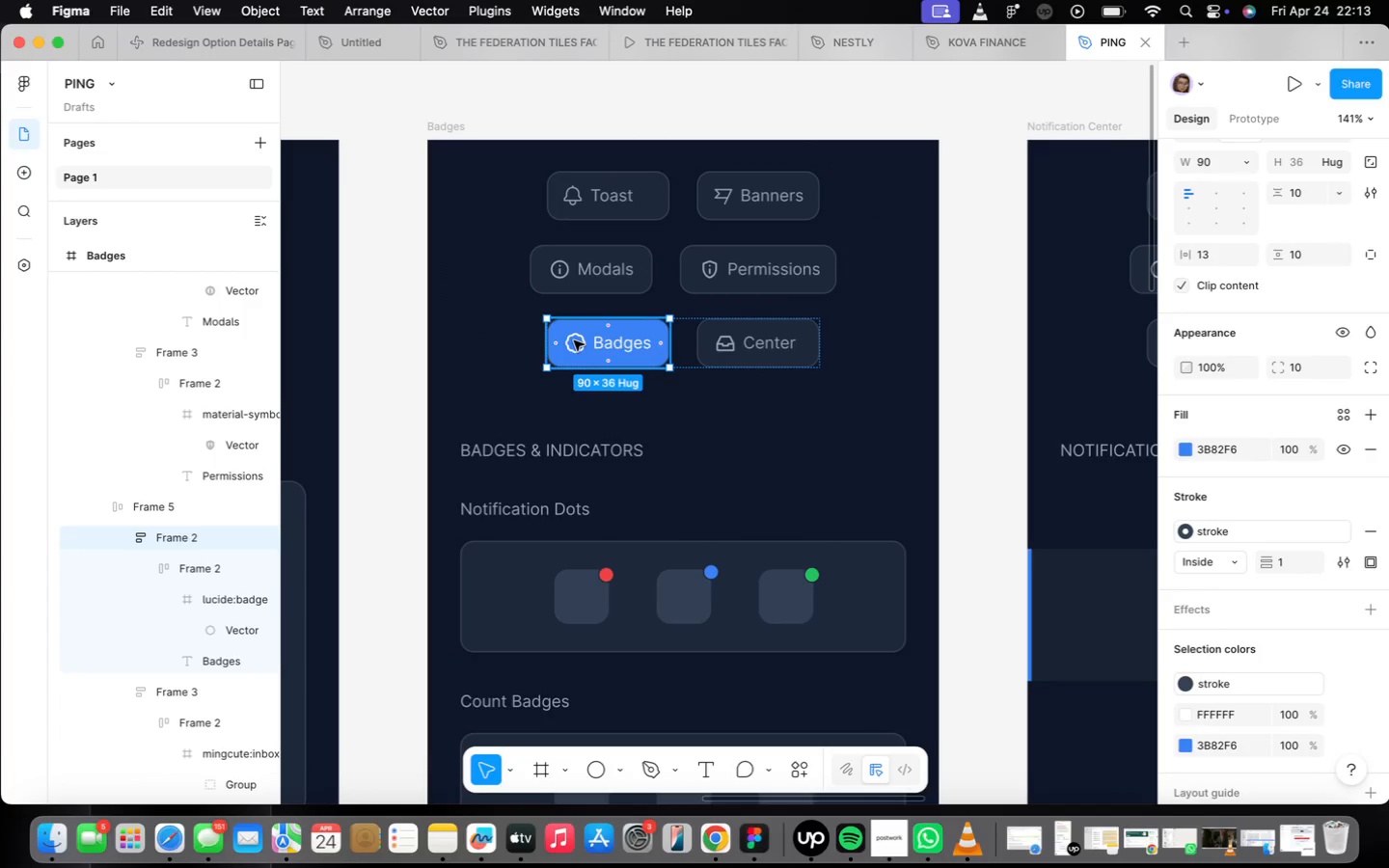 
double_click([574, 340])
 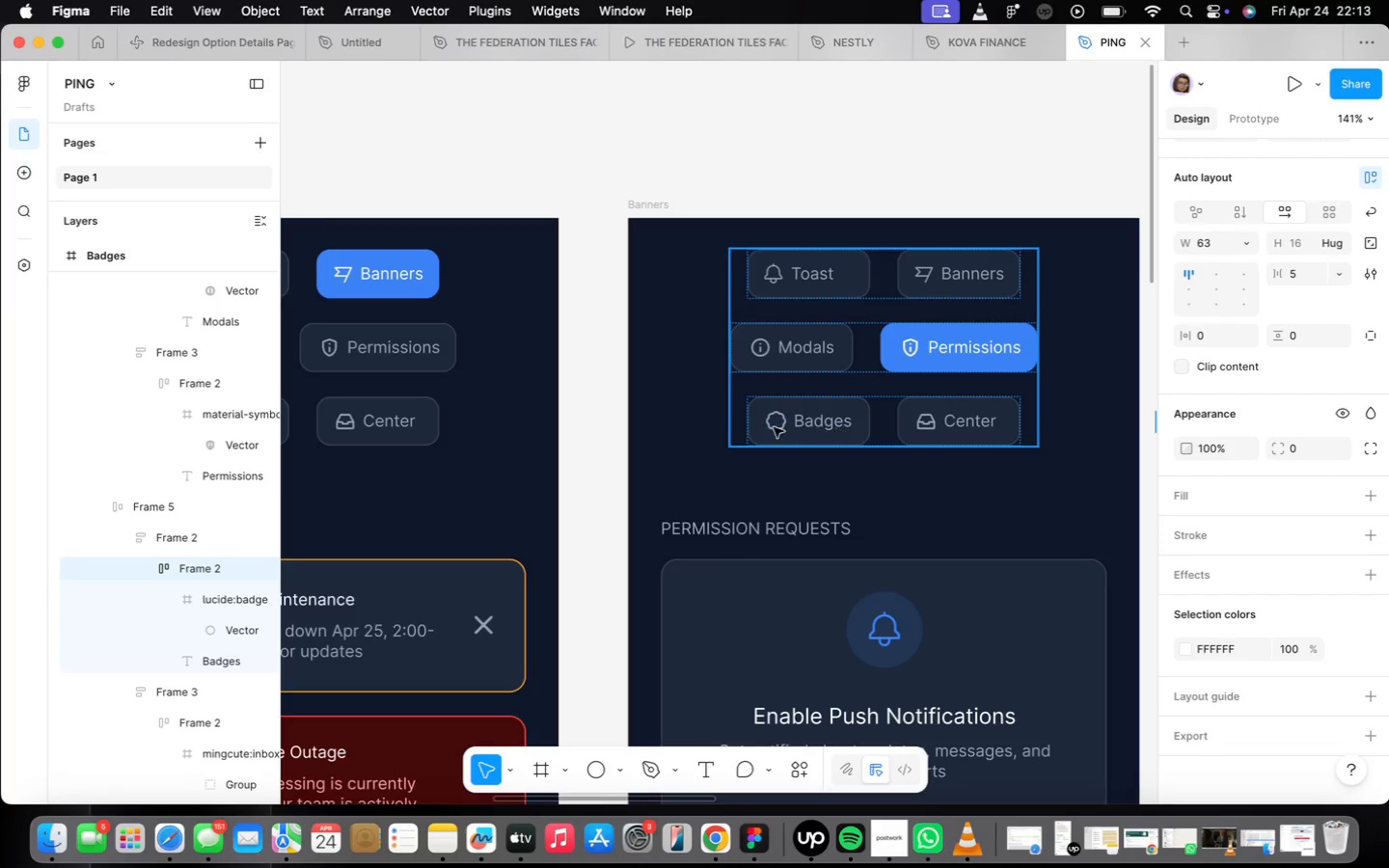 
double_click([765, 418])
 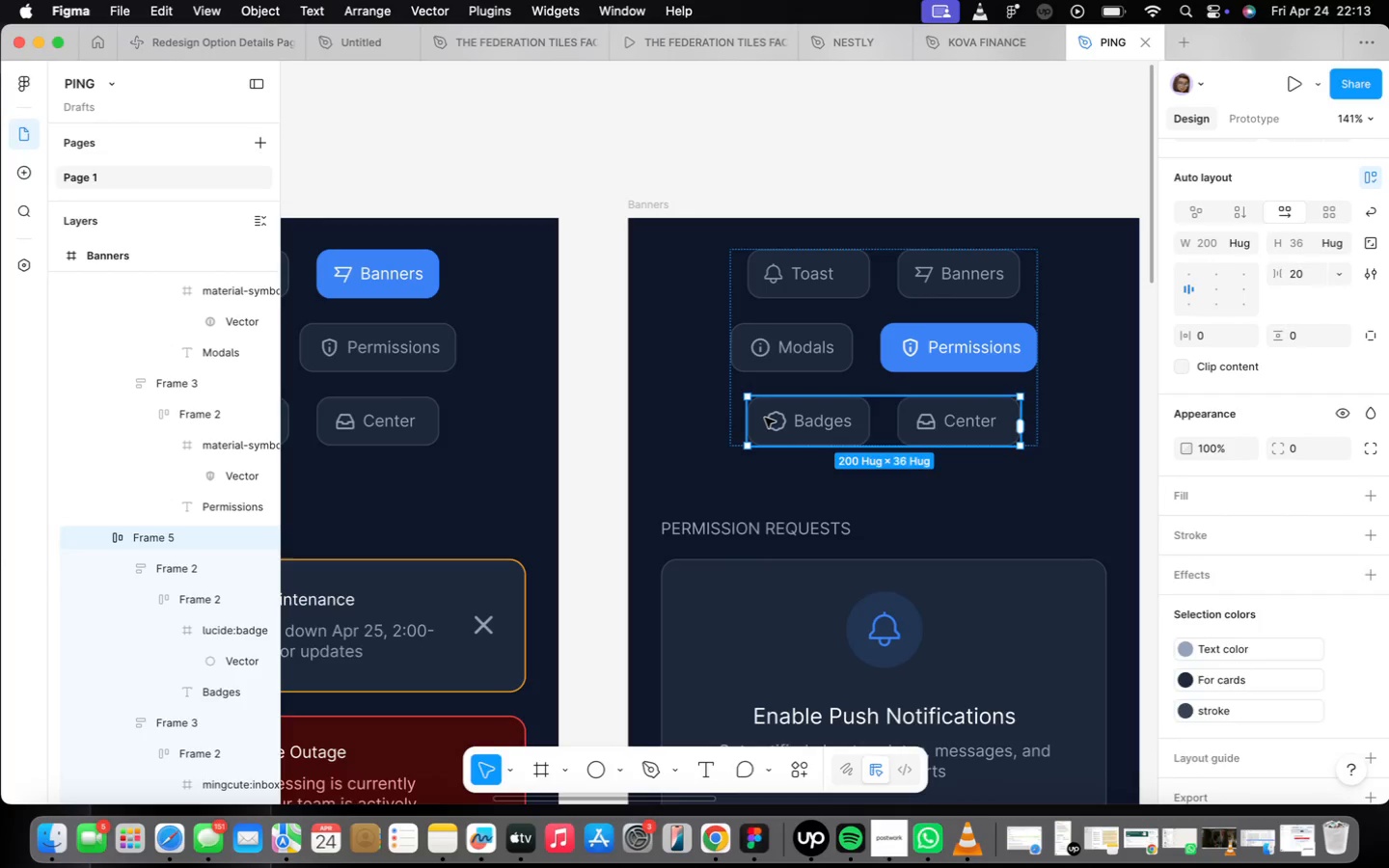 
triple_click([765, 418])
 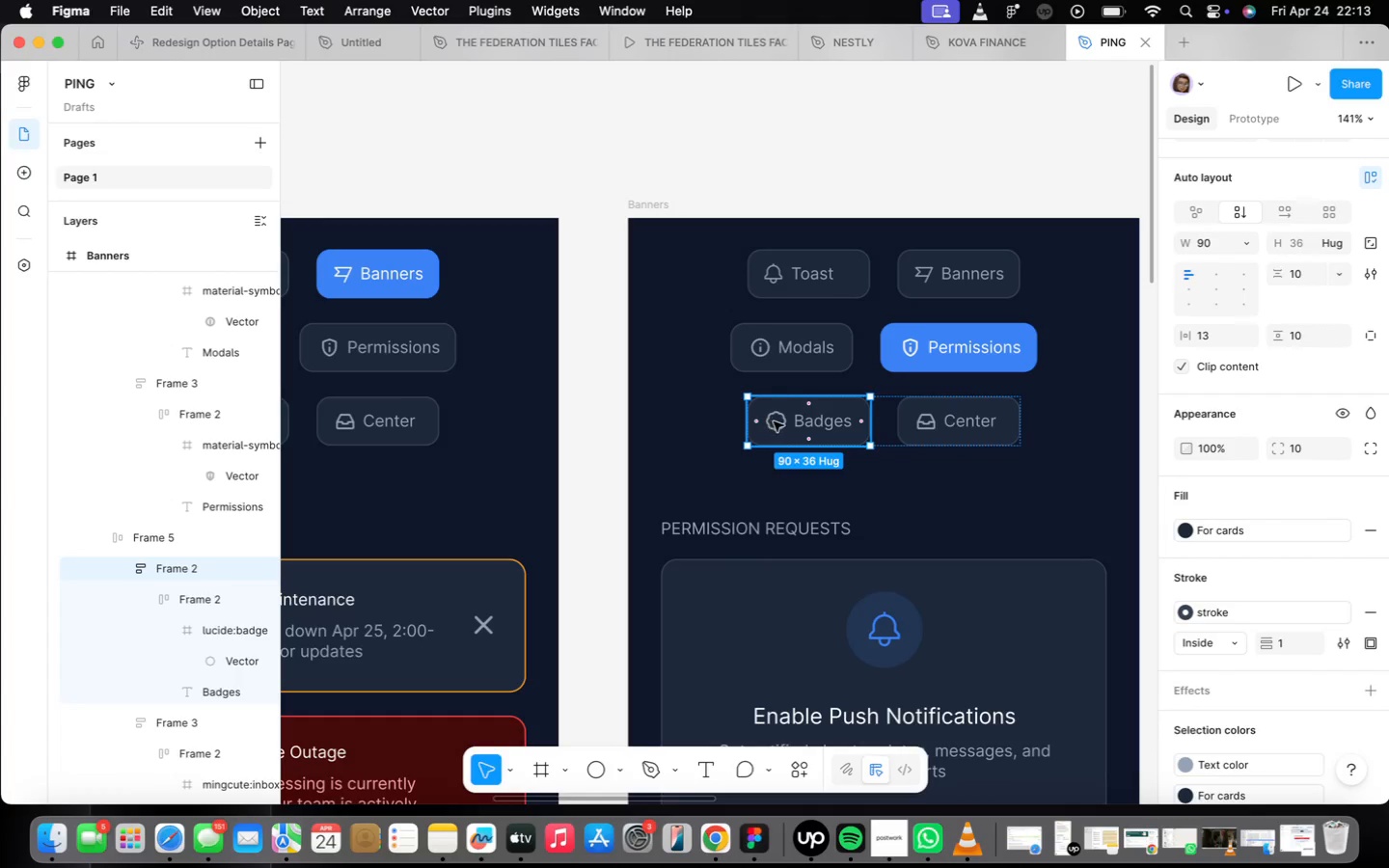 
double_click([774, 421])
 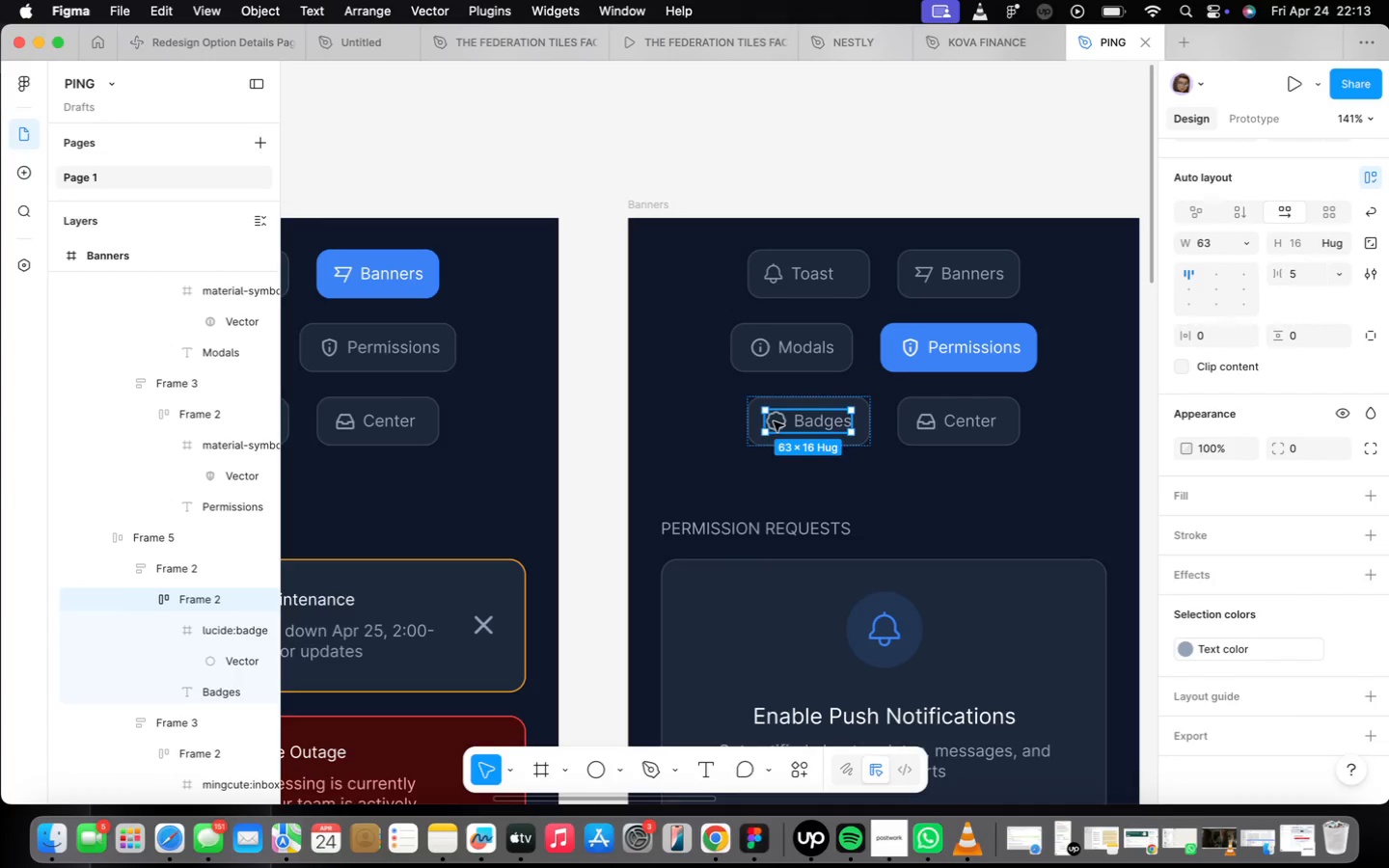 
double_click([774, 421])
 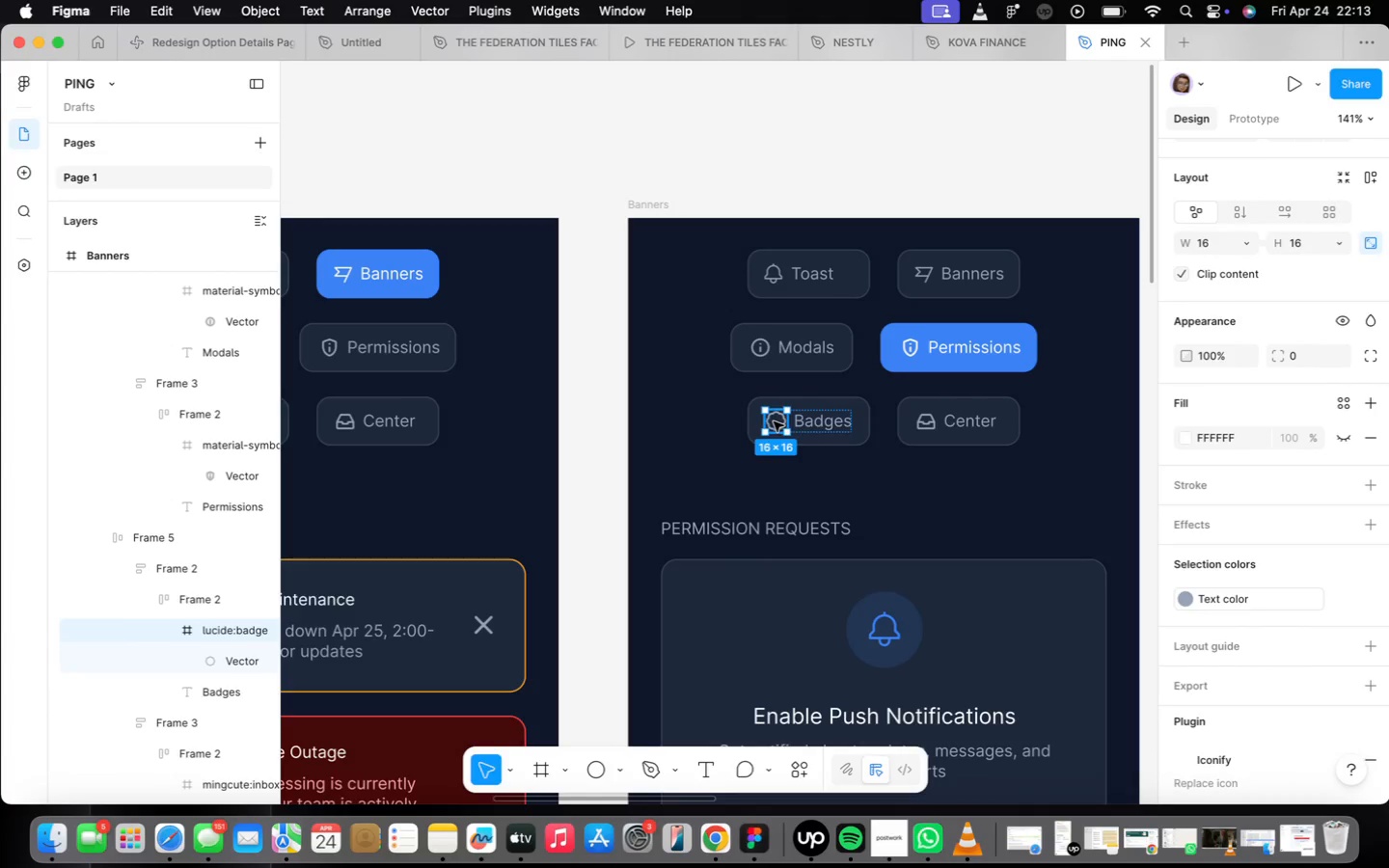 
right_click([774, 421])
 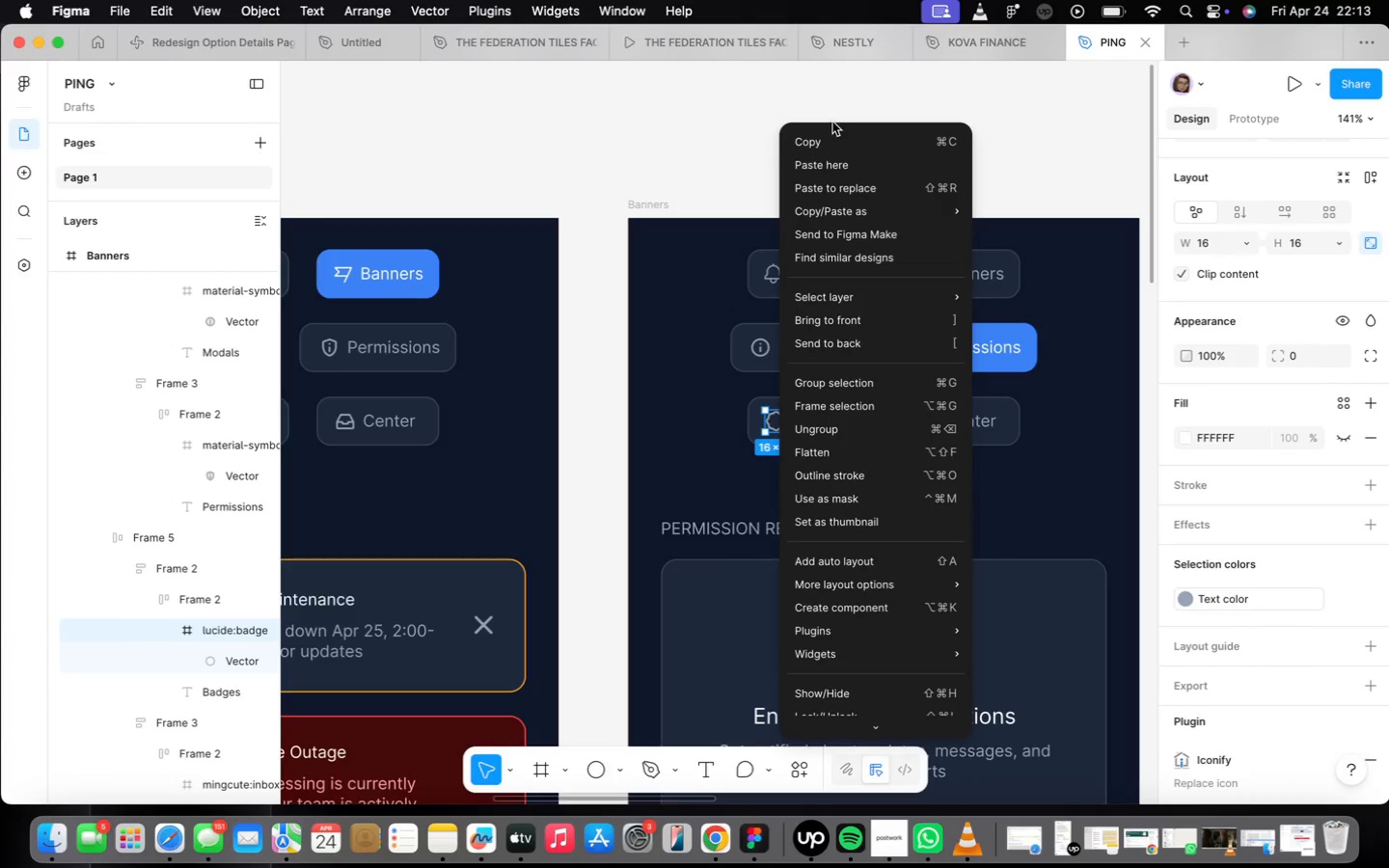 
left_click([829, 142])
 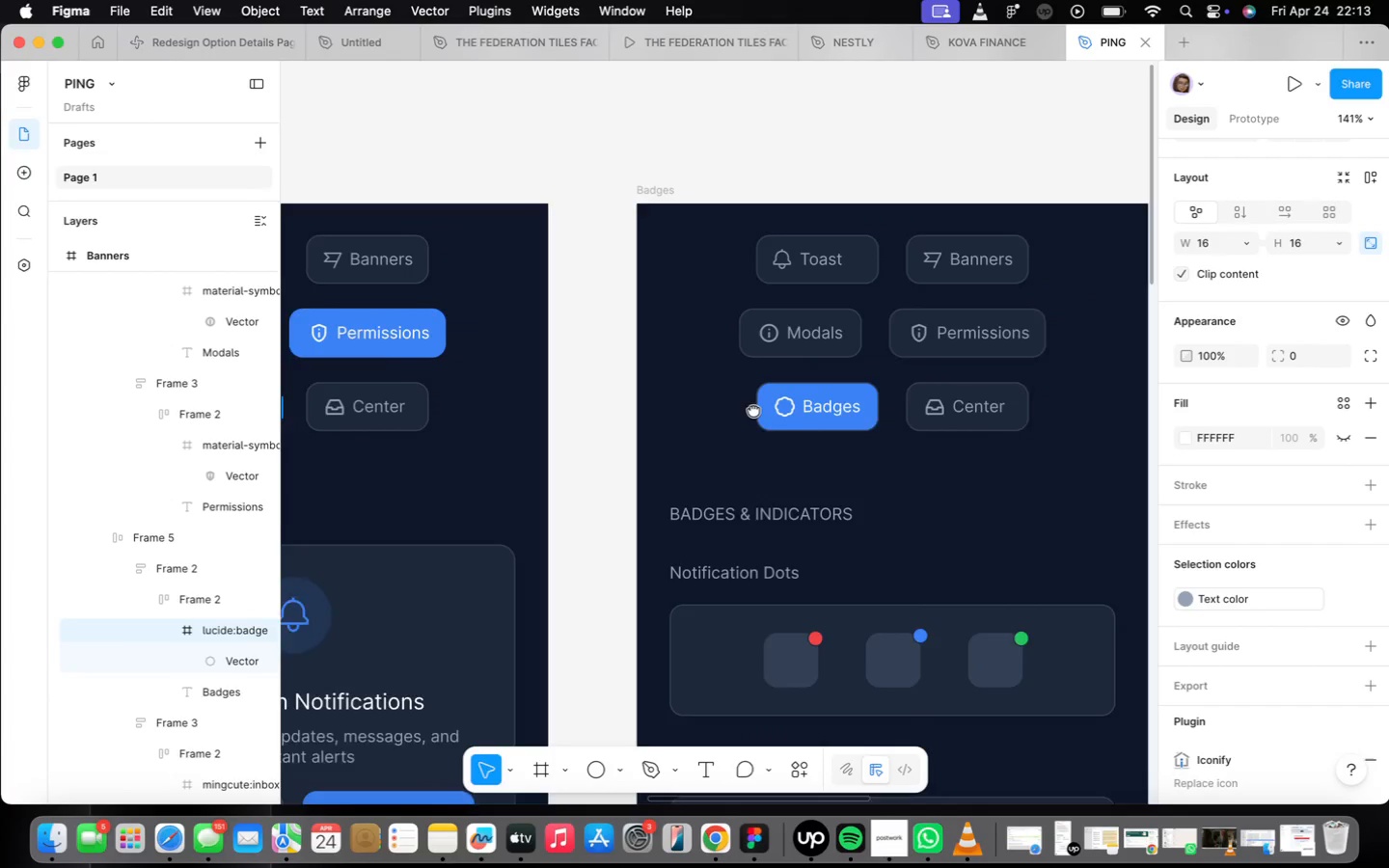 
left_click([853, 407])
 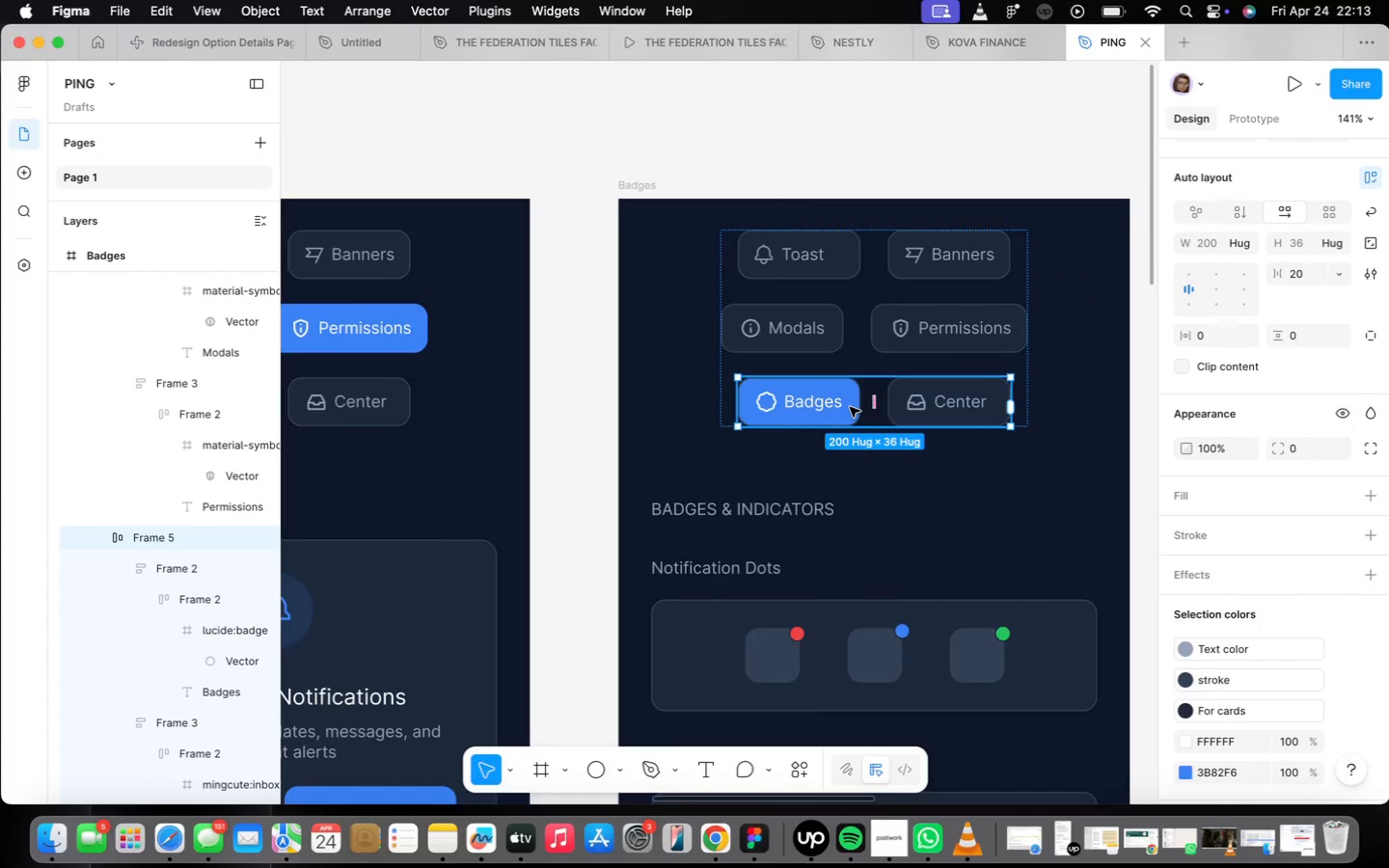 
double_click([850, 407])
 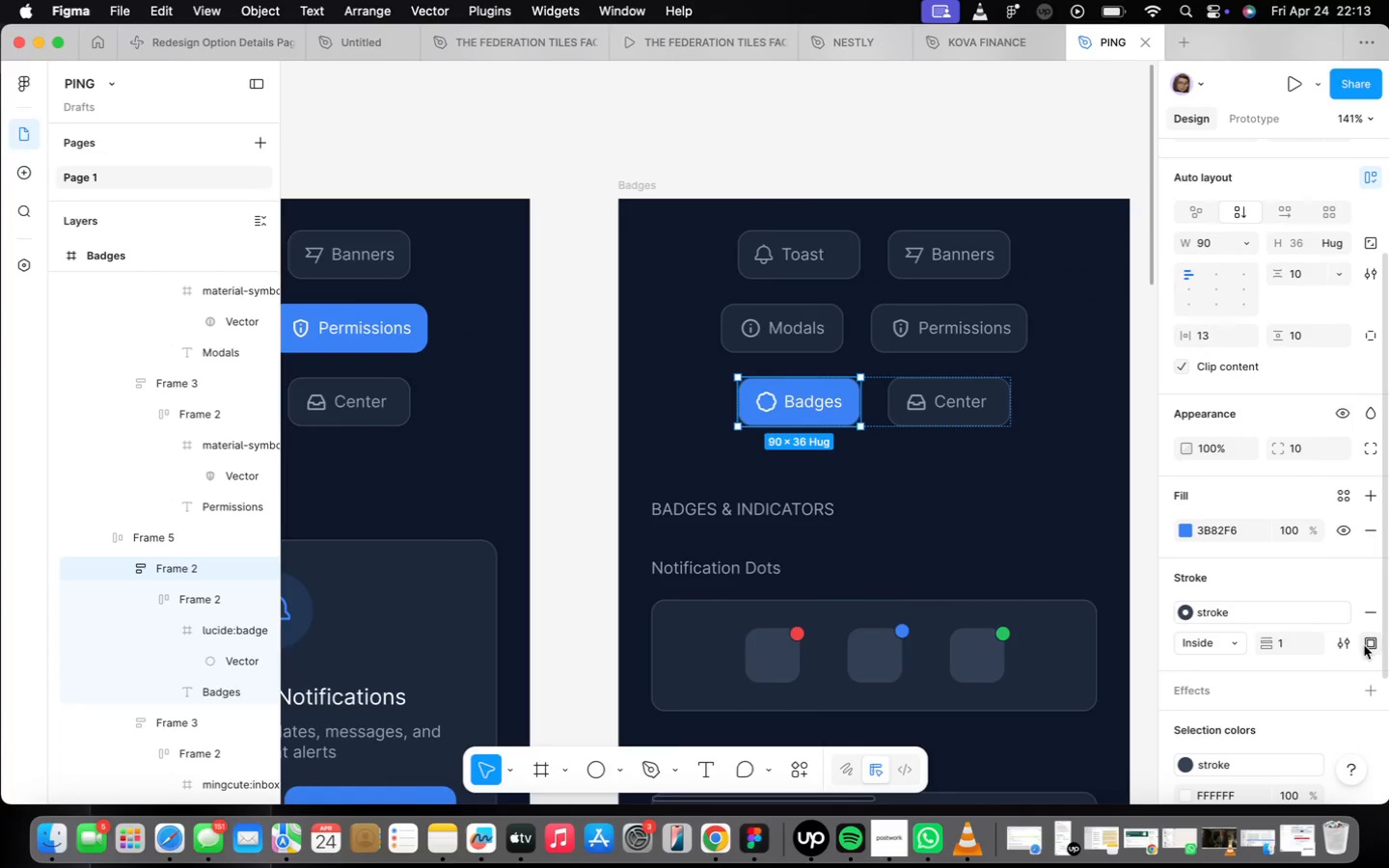 
left_click([1370, 614])
 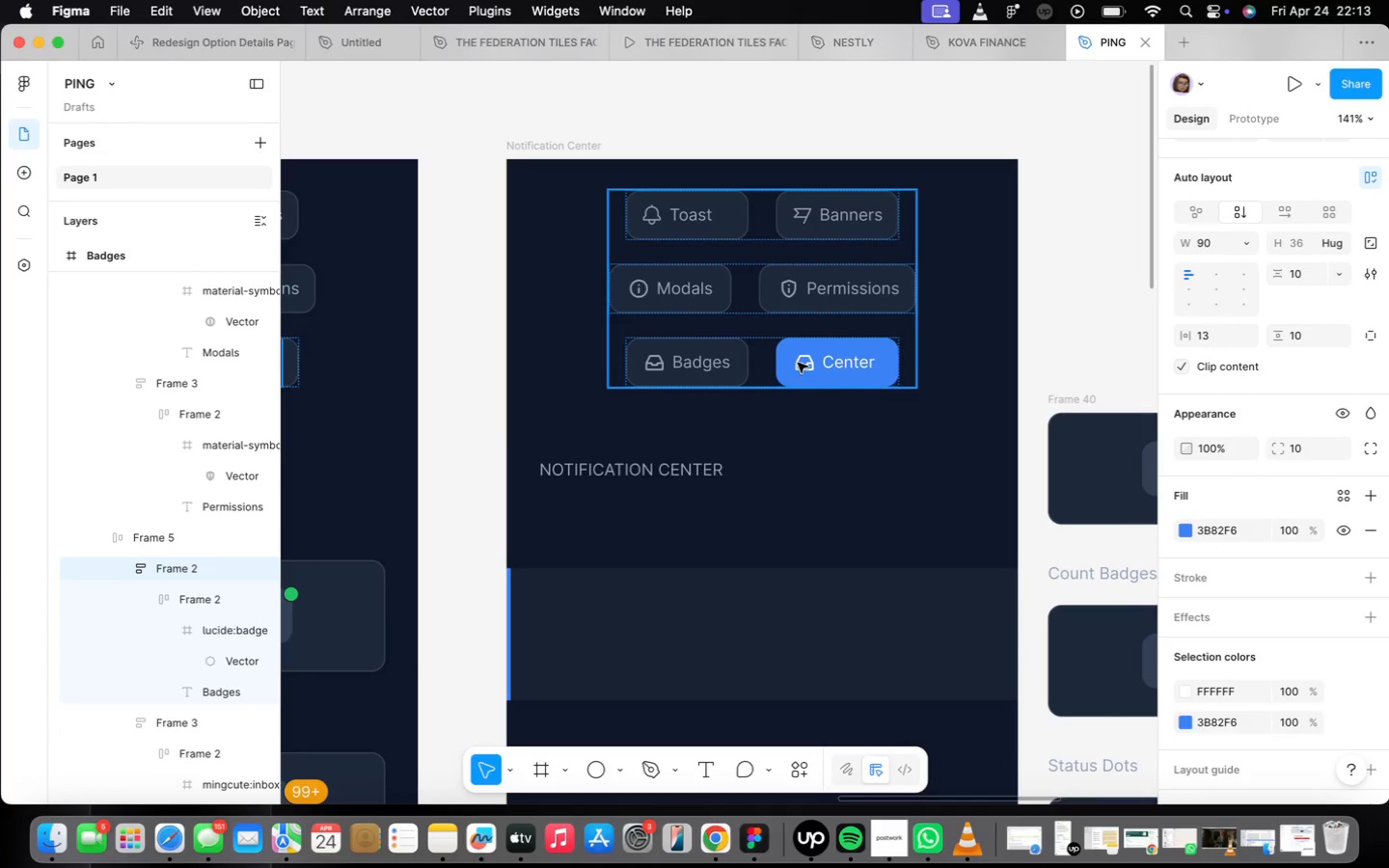 
double_click([663, 365])
 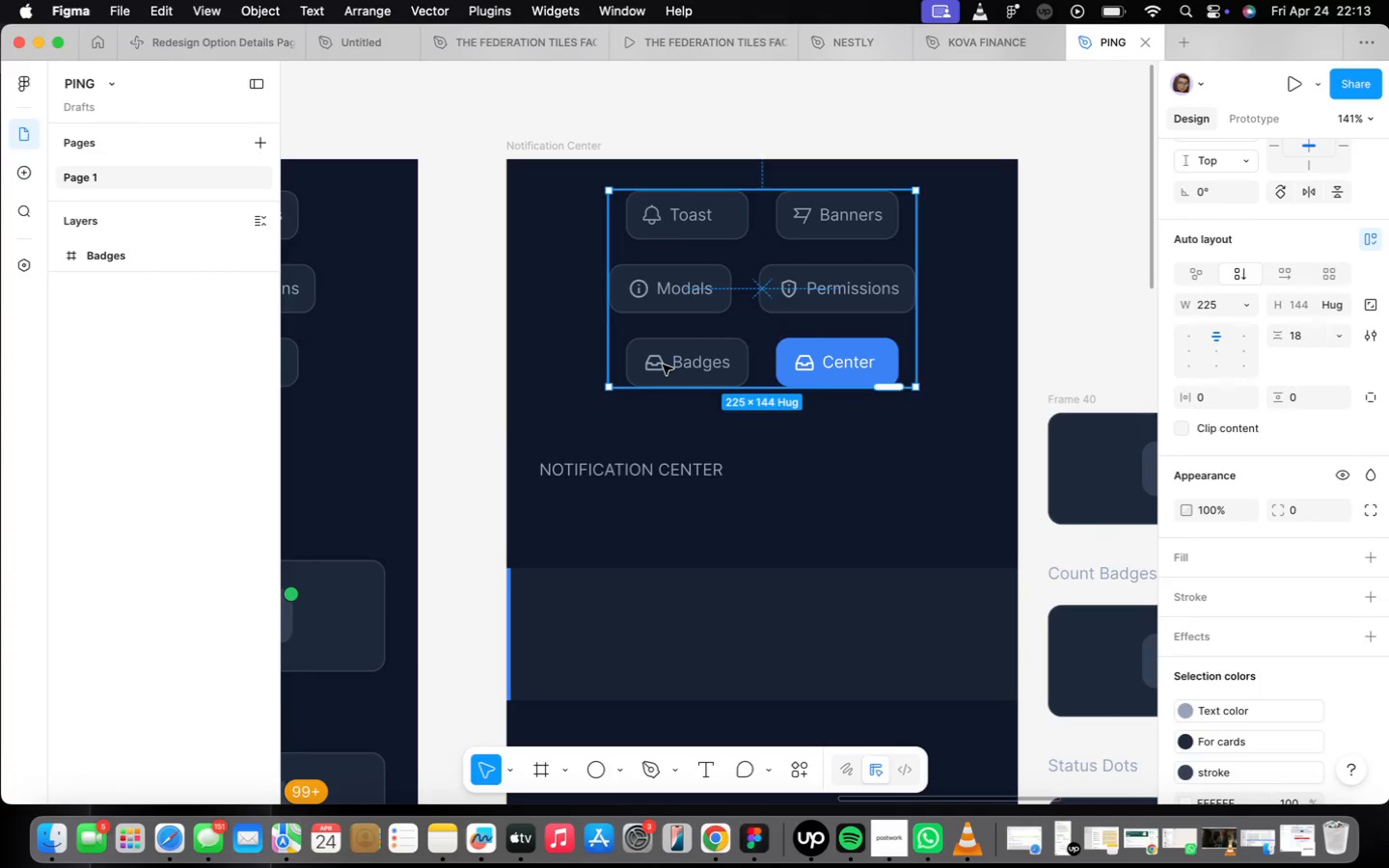 
triple_click([663, 365])
 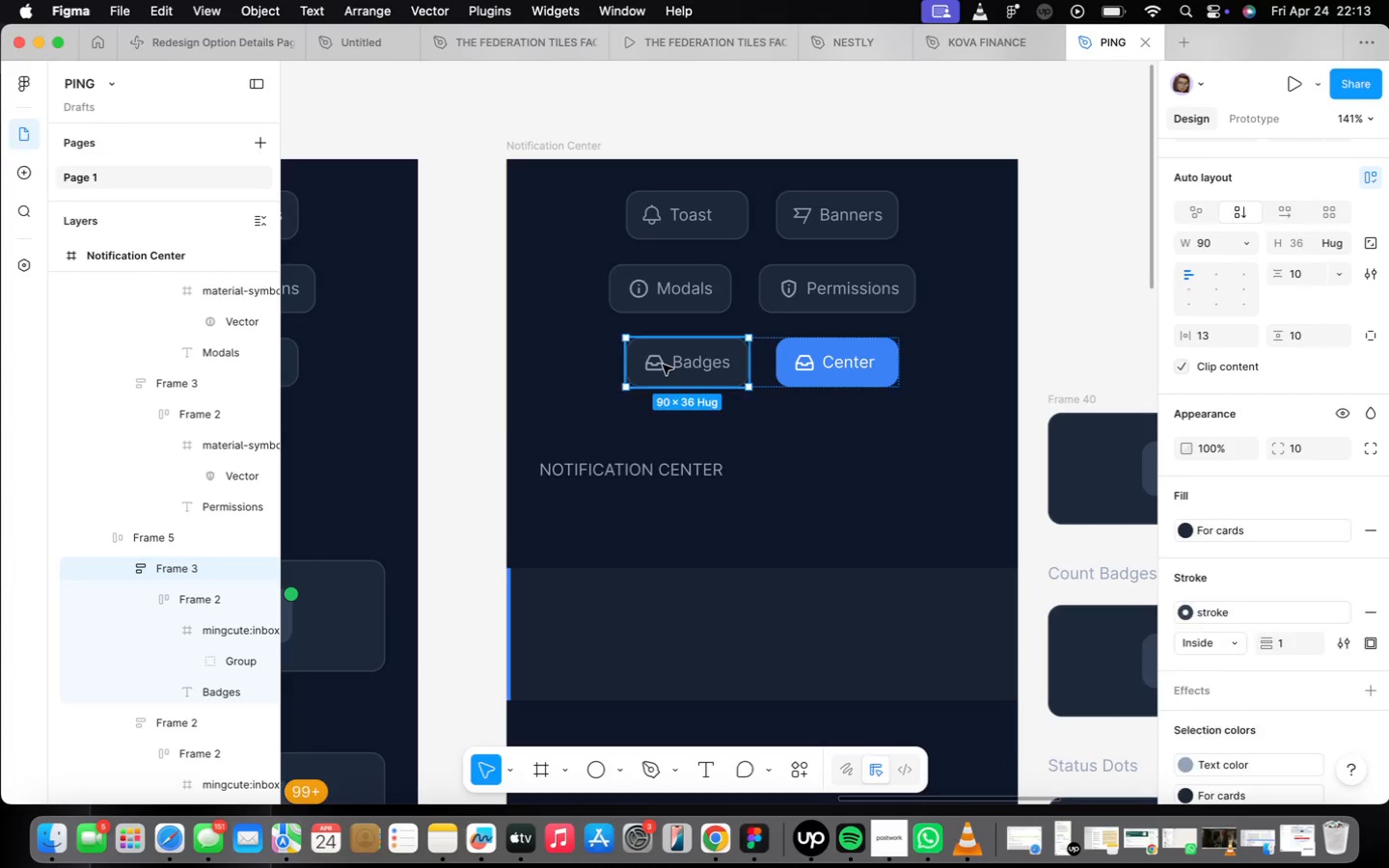 
triple_click([663, 365])
 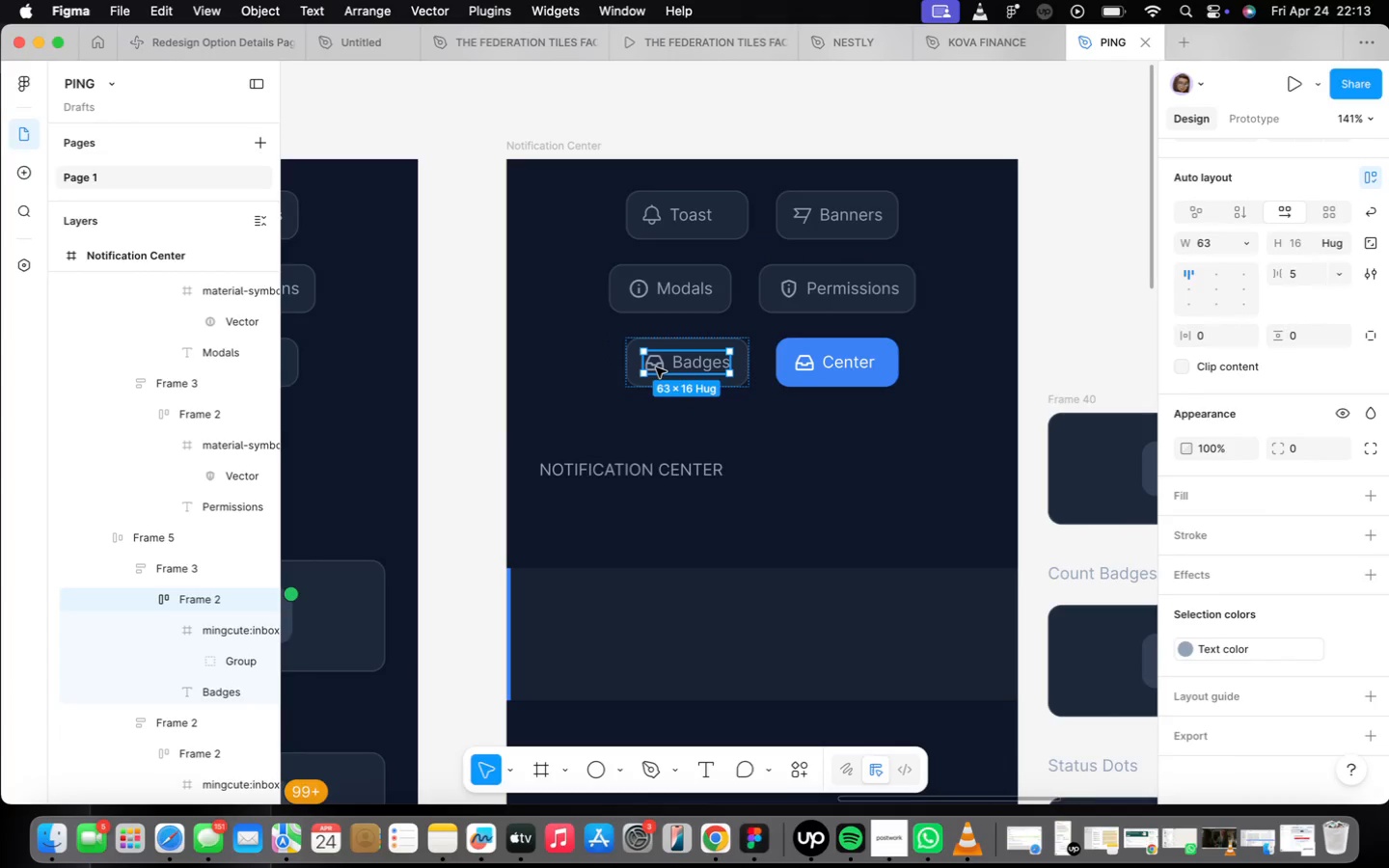 
double_click([656, 367])
 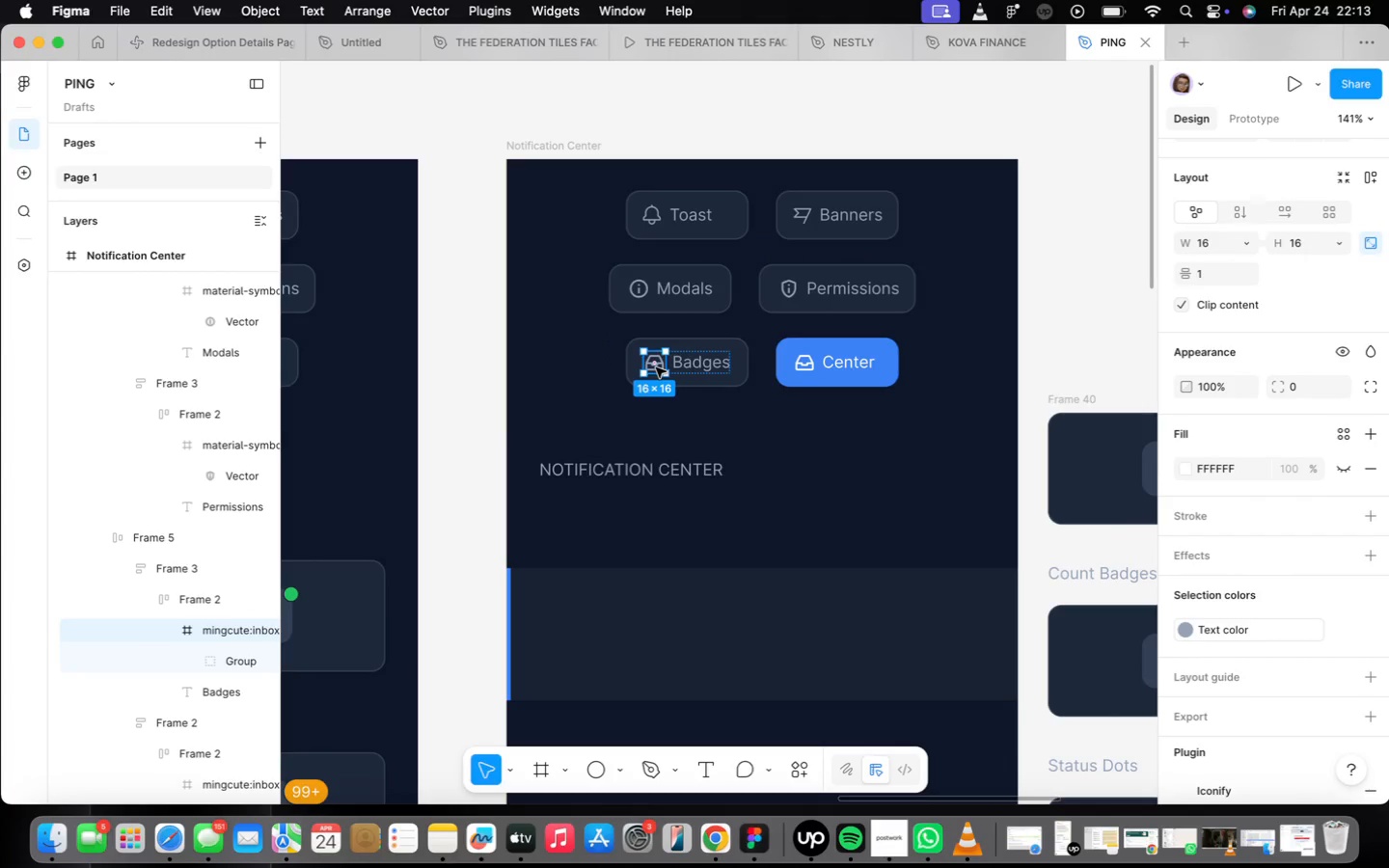 
right_click([656, 367])
 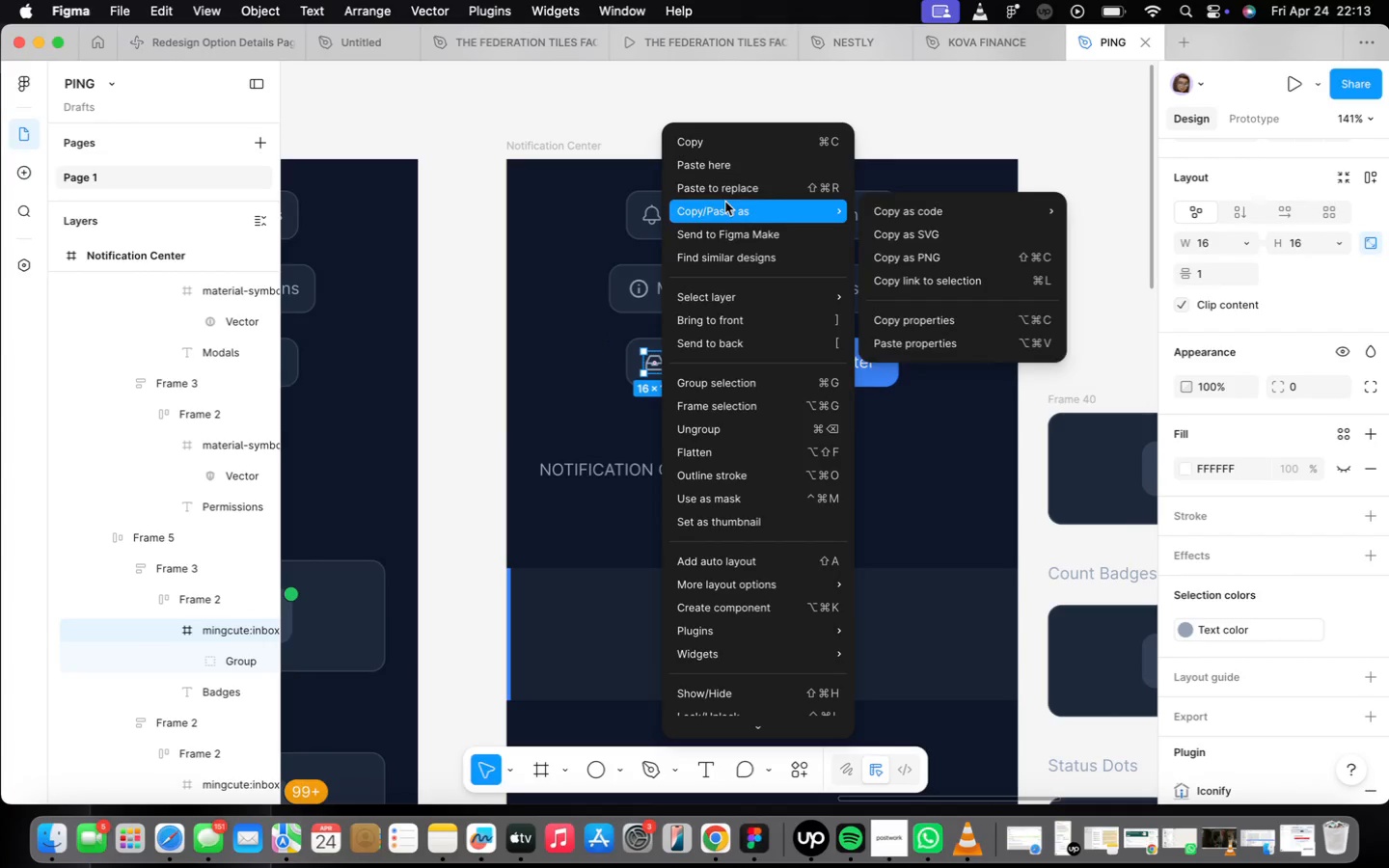 
left_click([724, 196])
 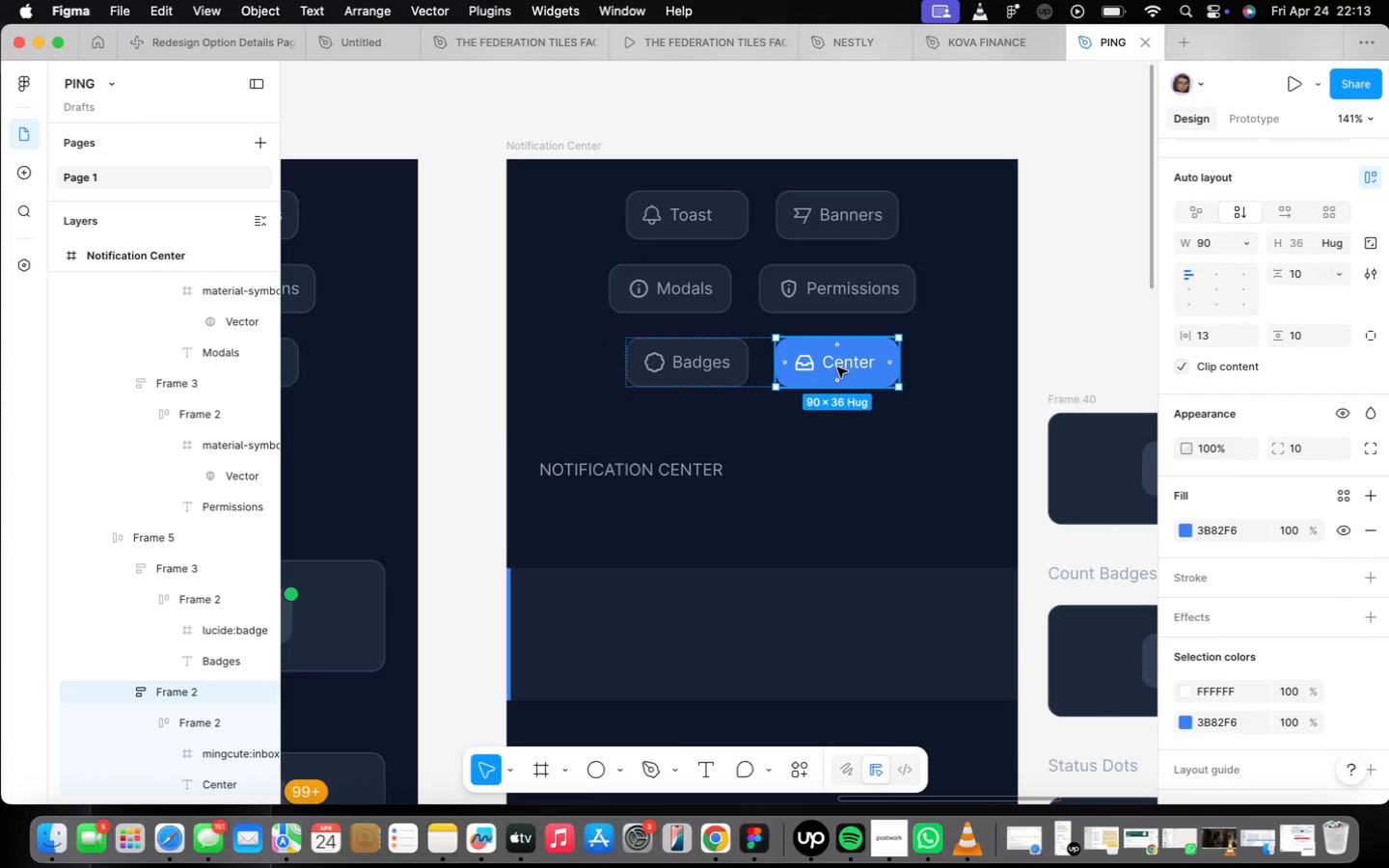 
hold_key(key=OptionLeft, duration=1.62)
left_click_drag(start_coordinate=[837, 368], to_coordinate=[595, 531])
 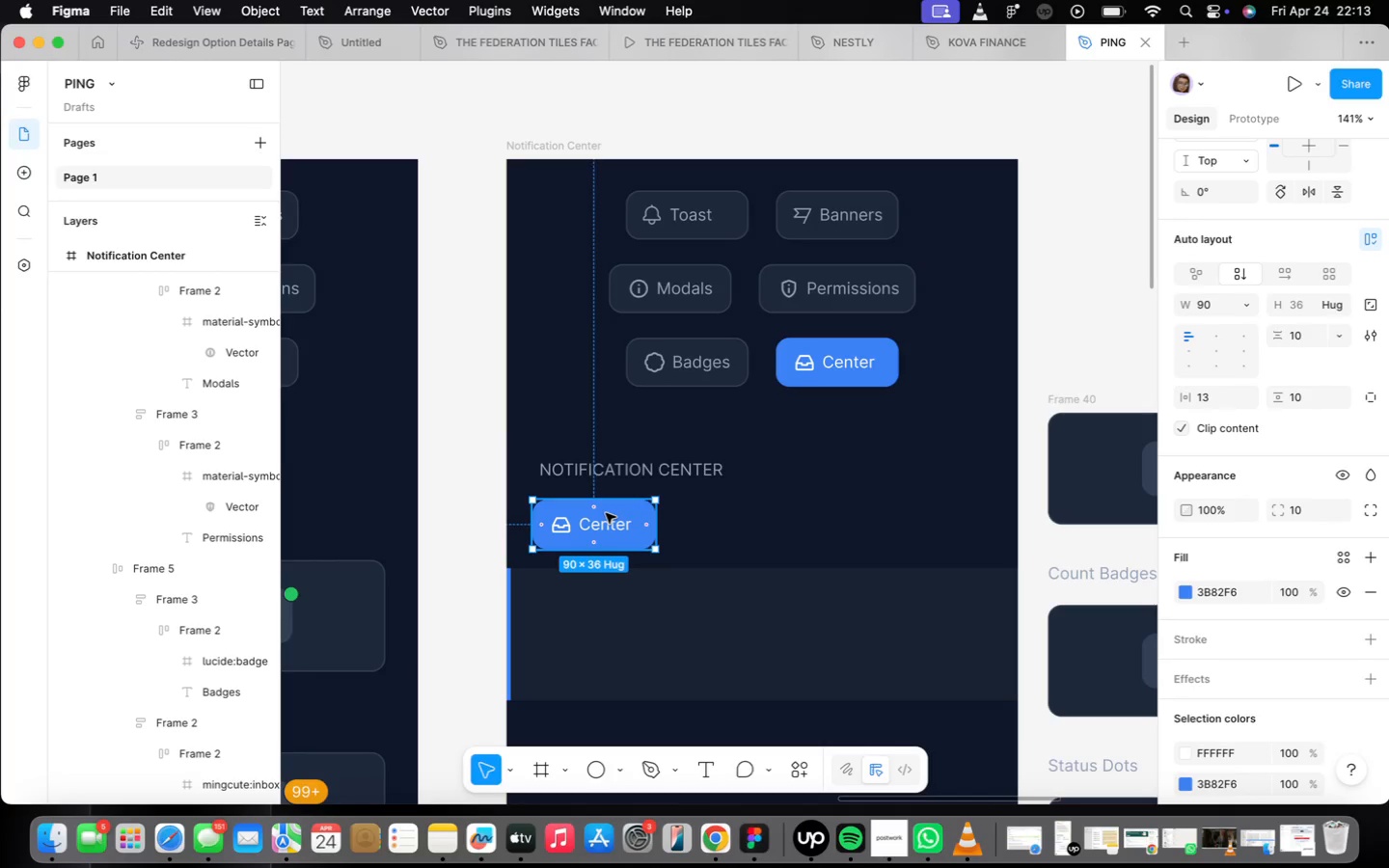 
scroll: coordinate [608, 519], scroll_direction: up, amount: 2.0
 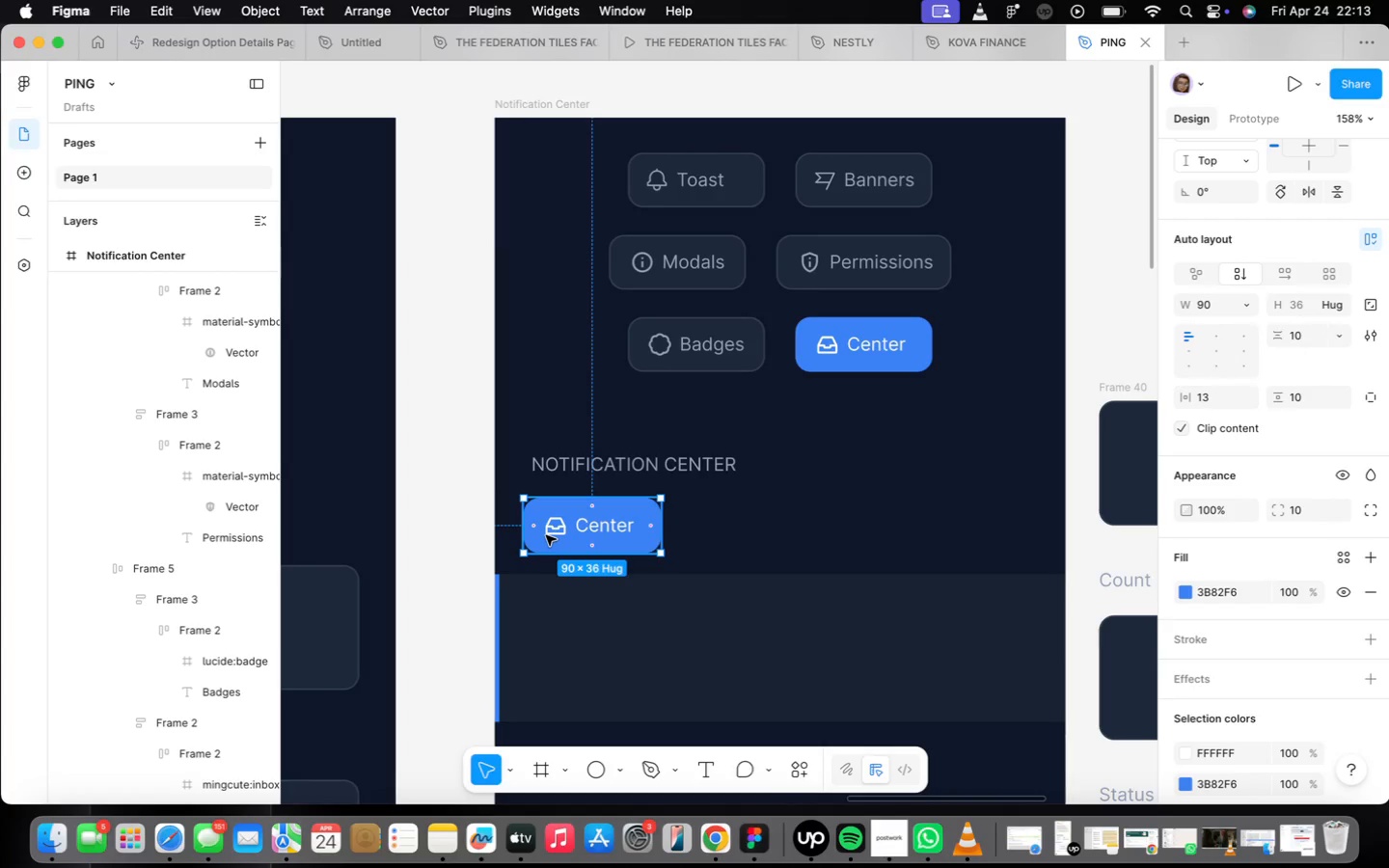 
double_click([547, 533])
 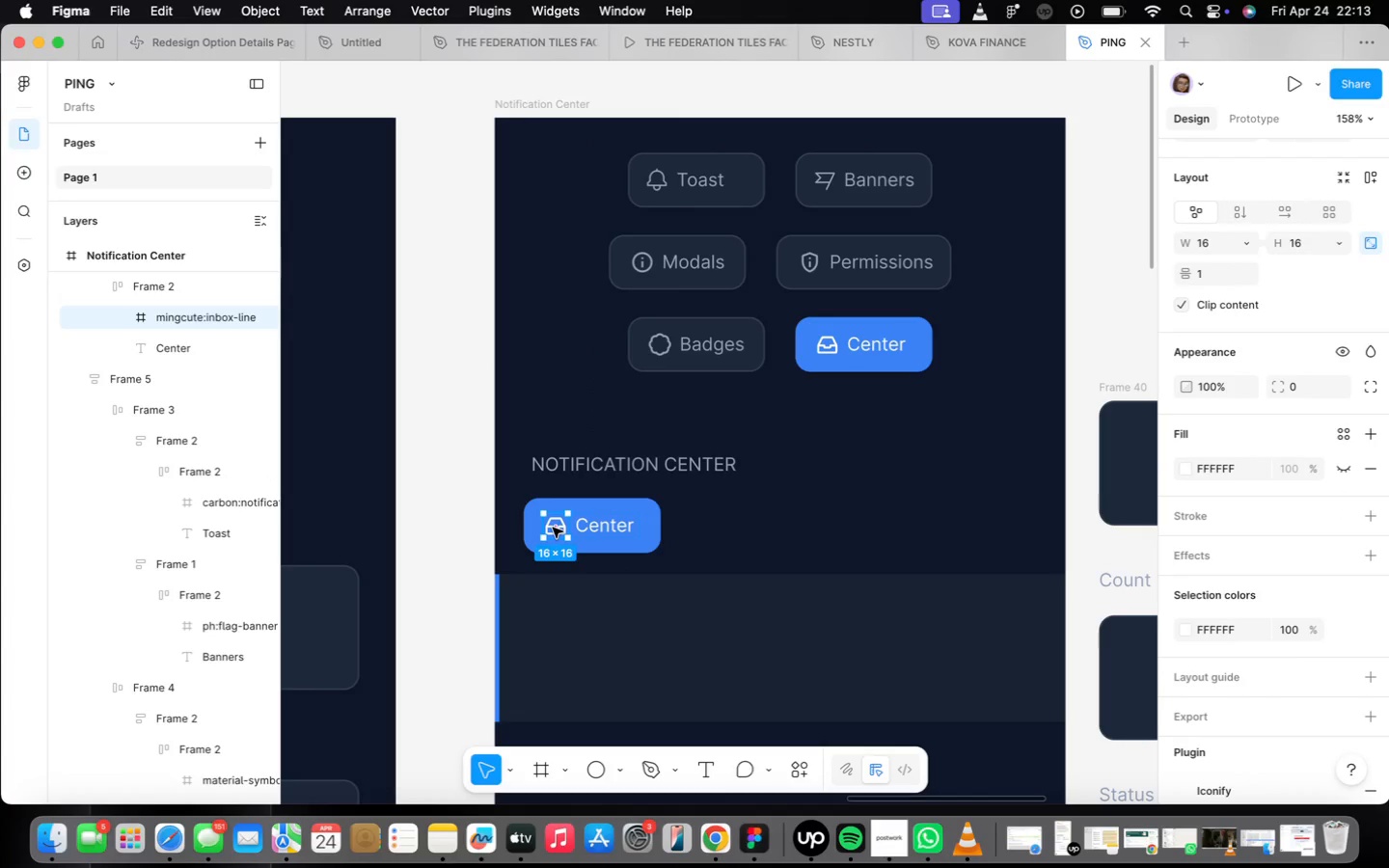 
key(Backspace)
 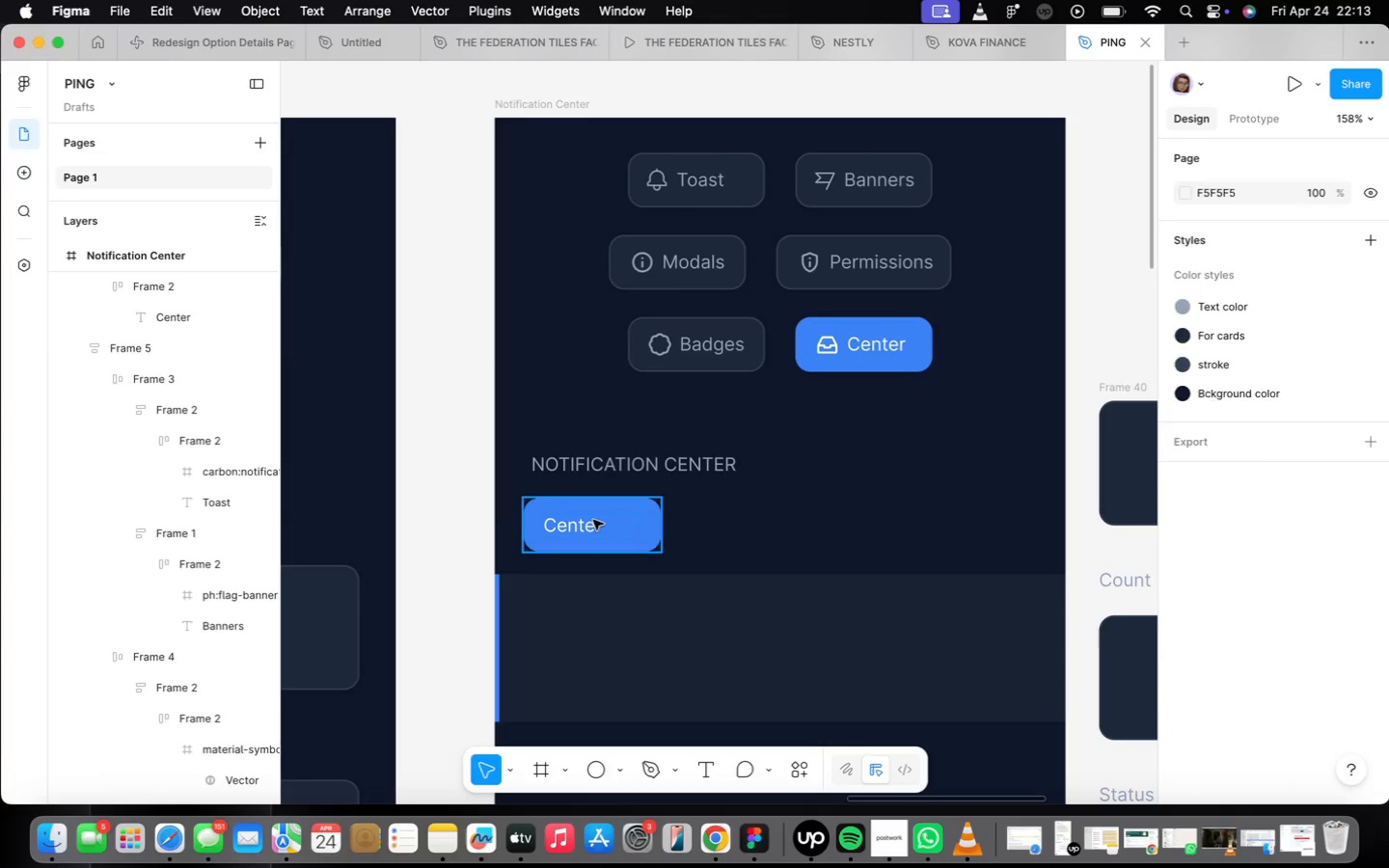 
double_click([594, 521])
 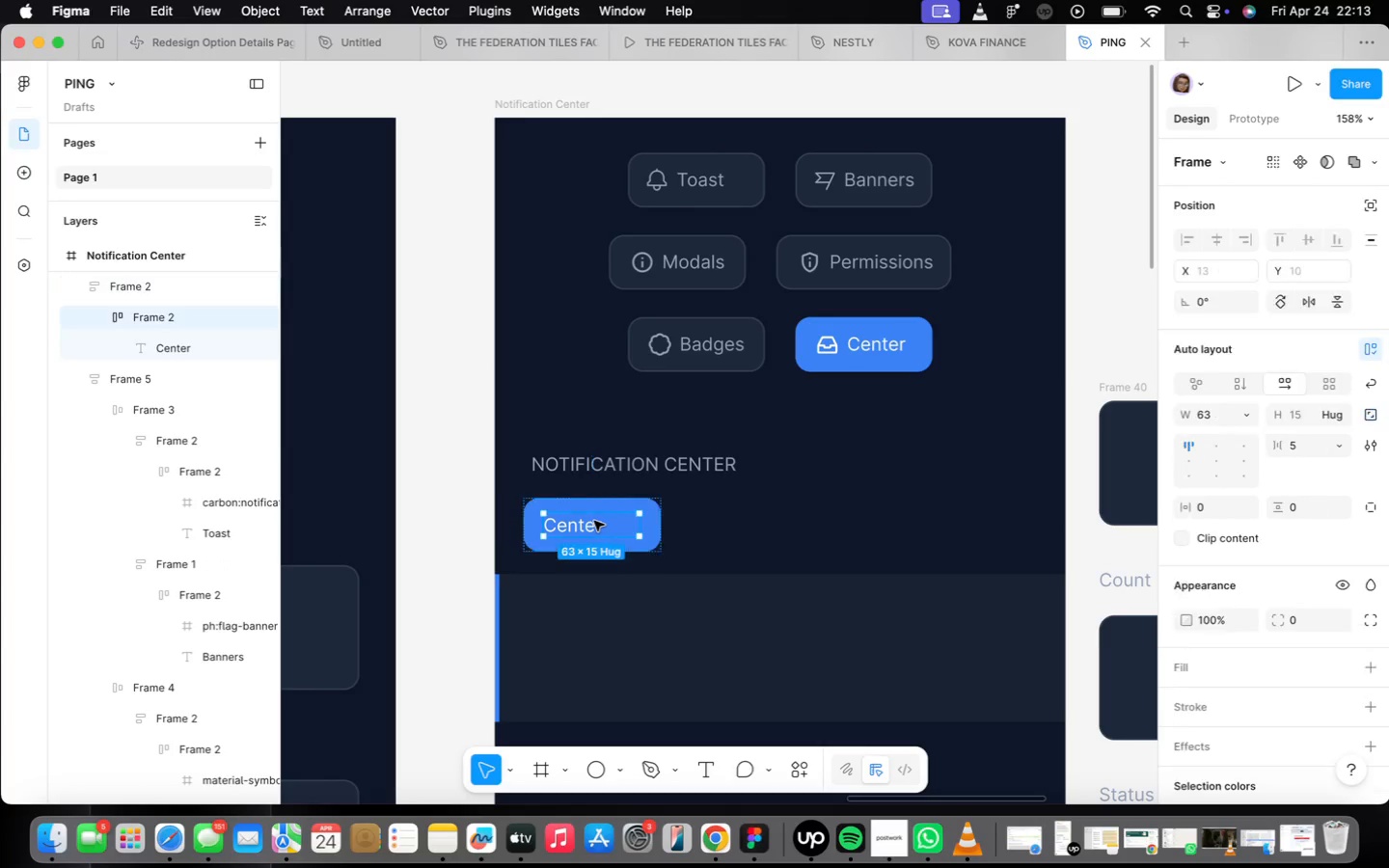 
triple_click([594, 521])
 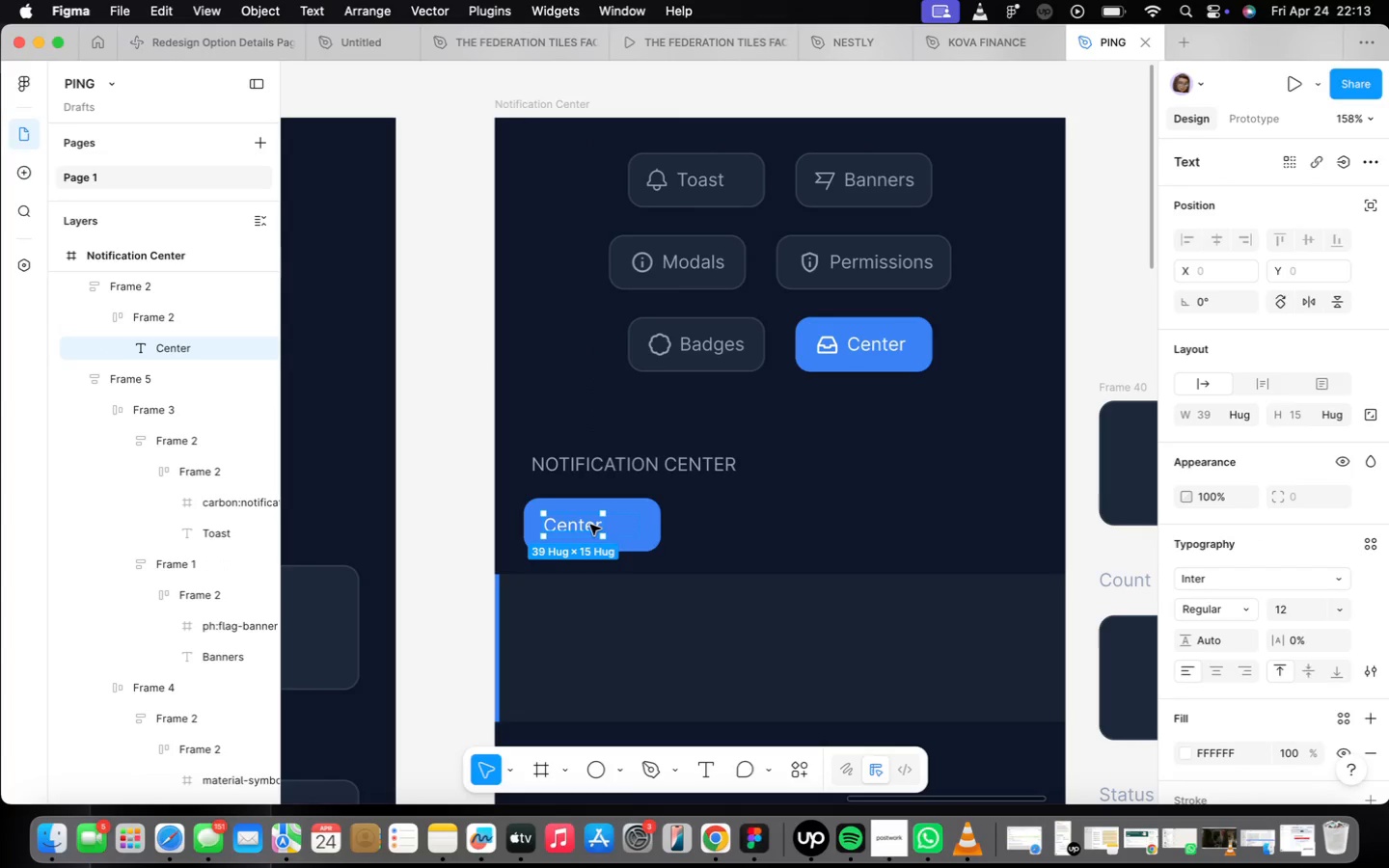 
double_click([590, 525])
 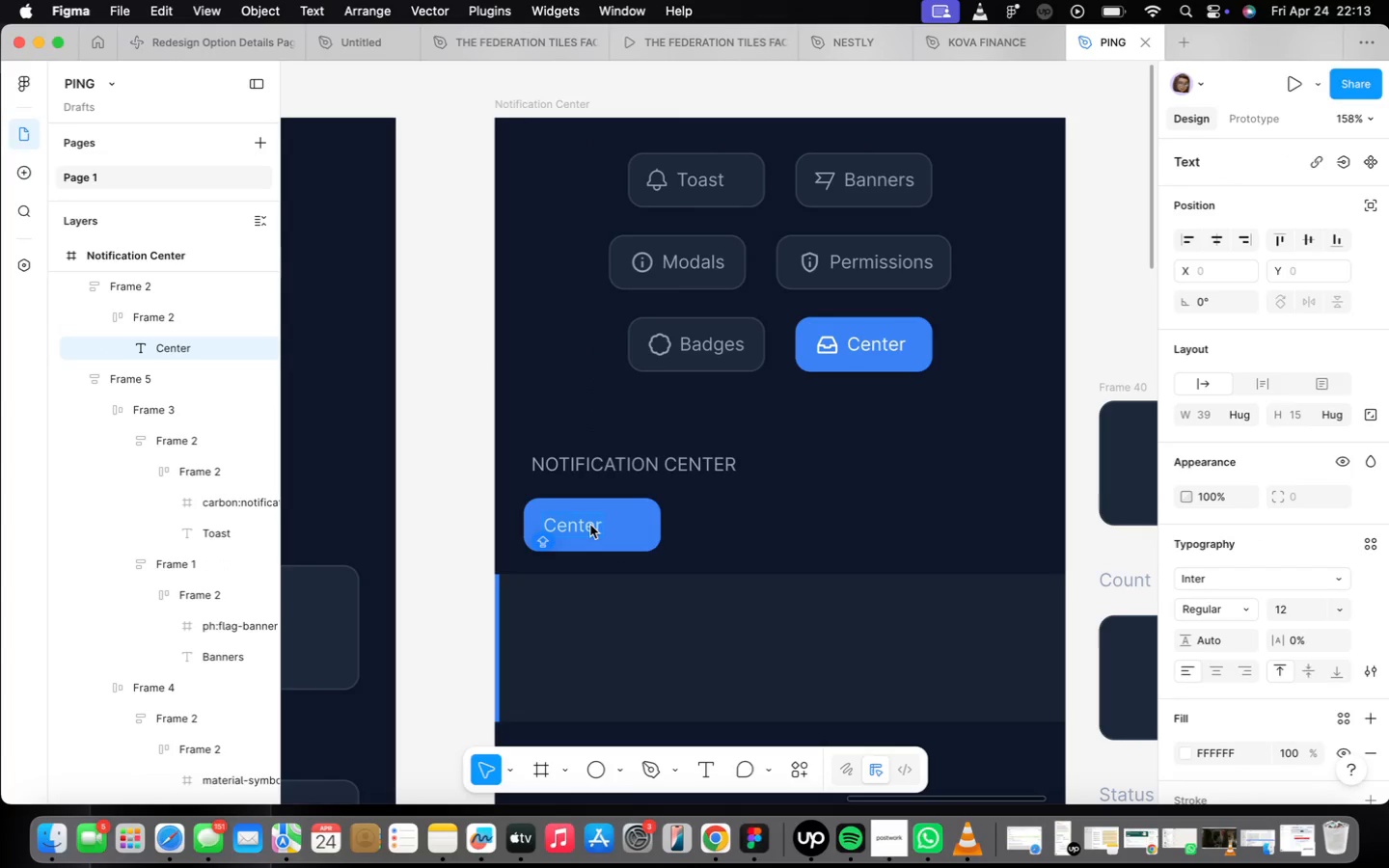 
type(All)
 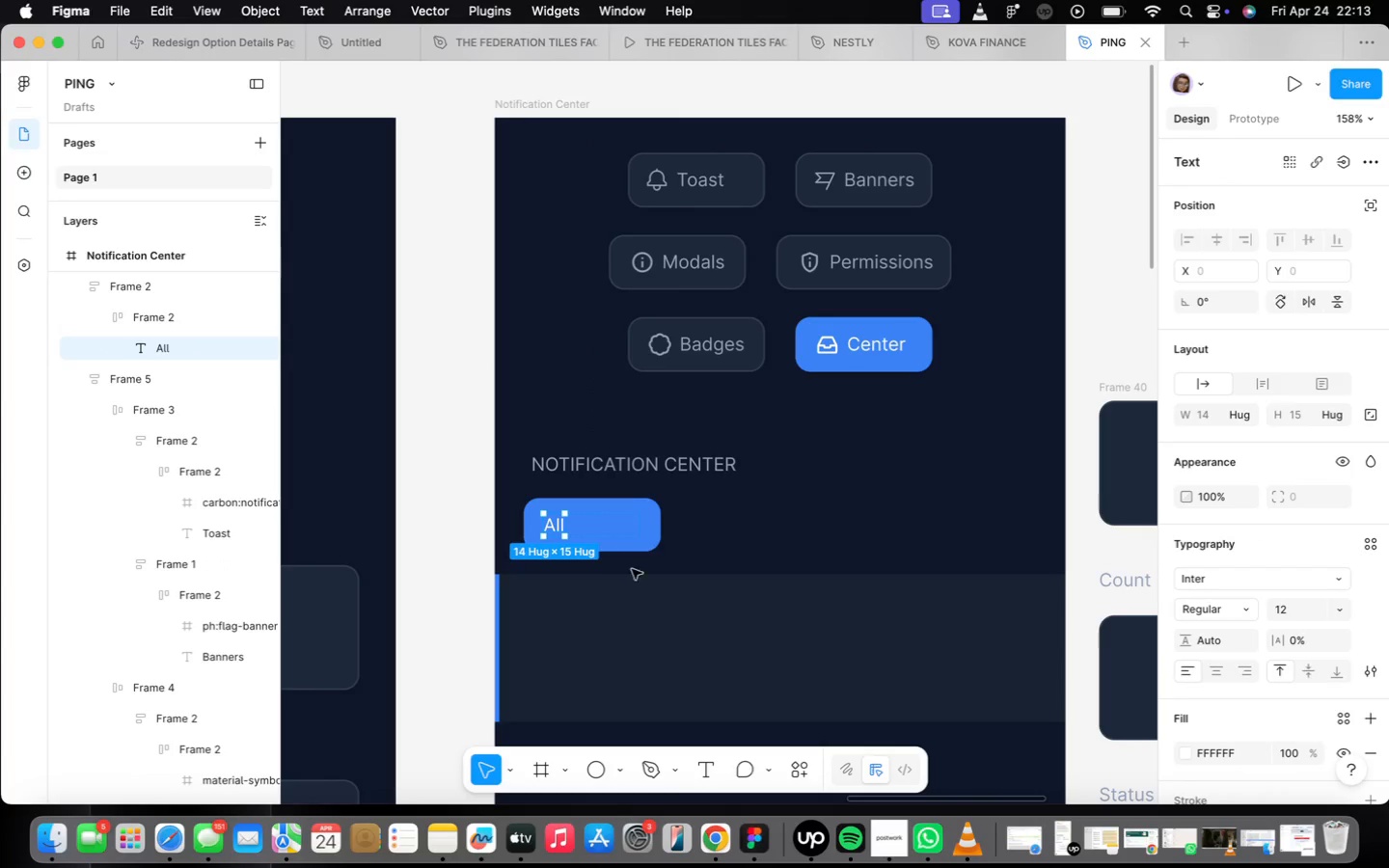 
left_click([584, 524])
 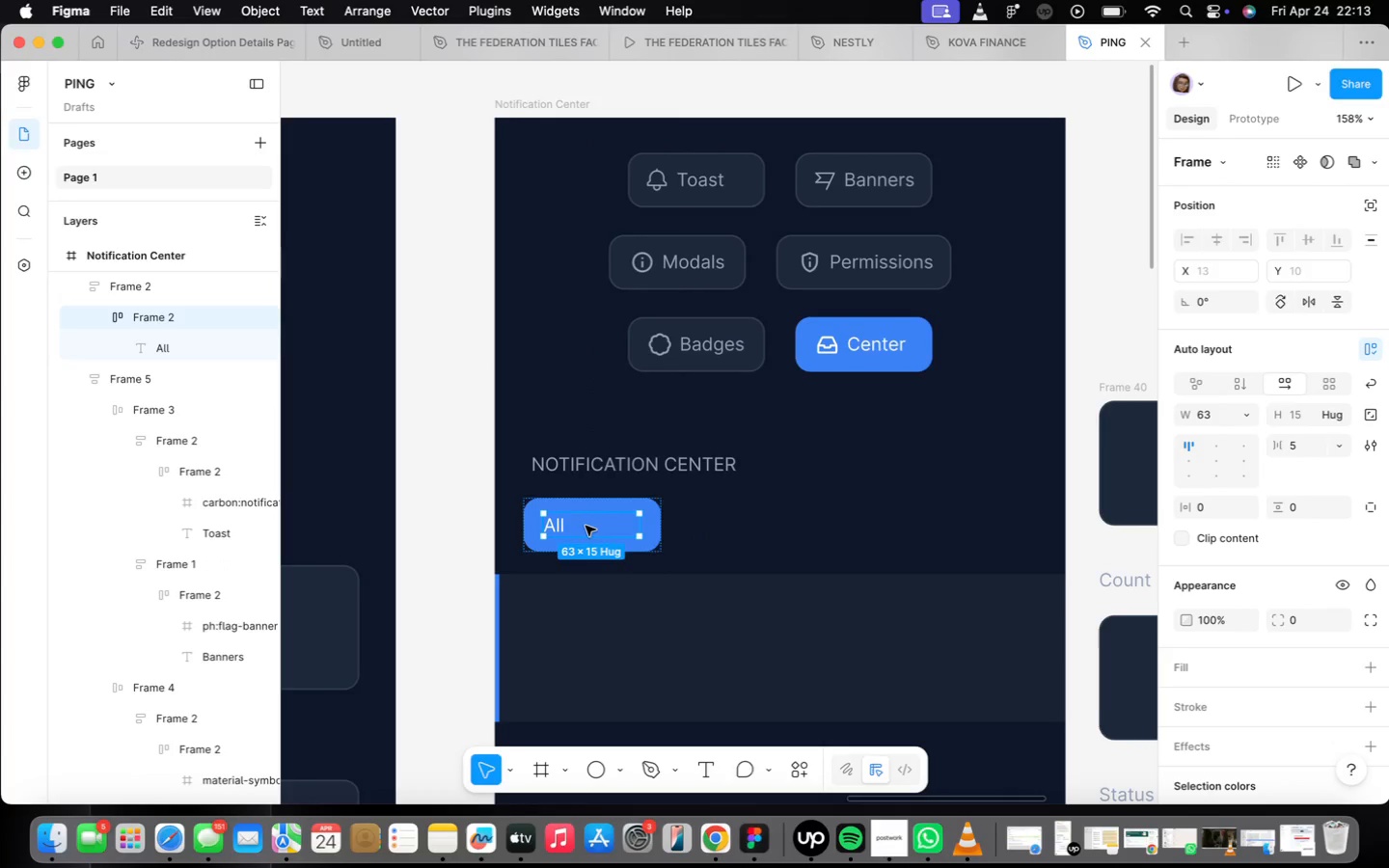 
scroll: coordinate [586, 526], scroll_direction: up, amount: 6.0
 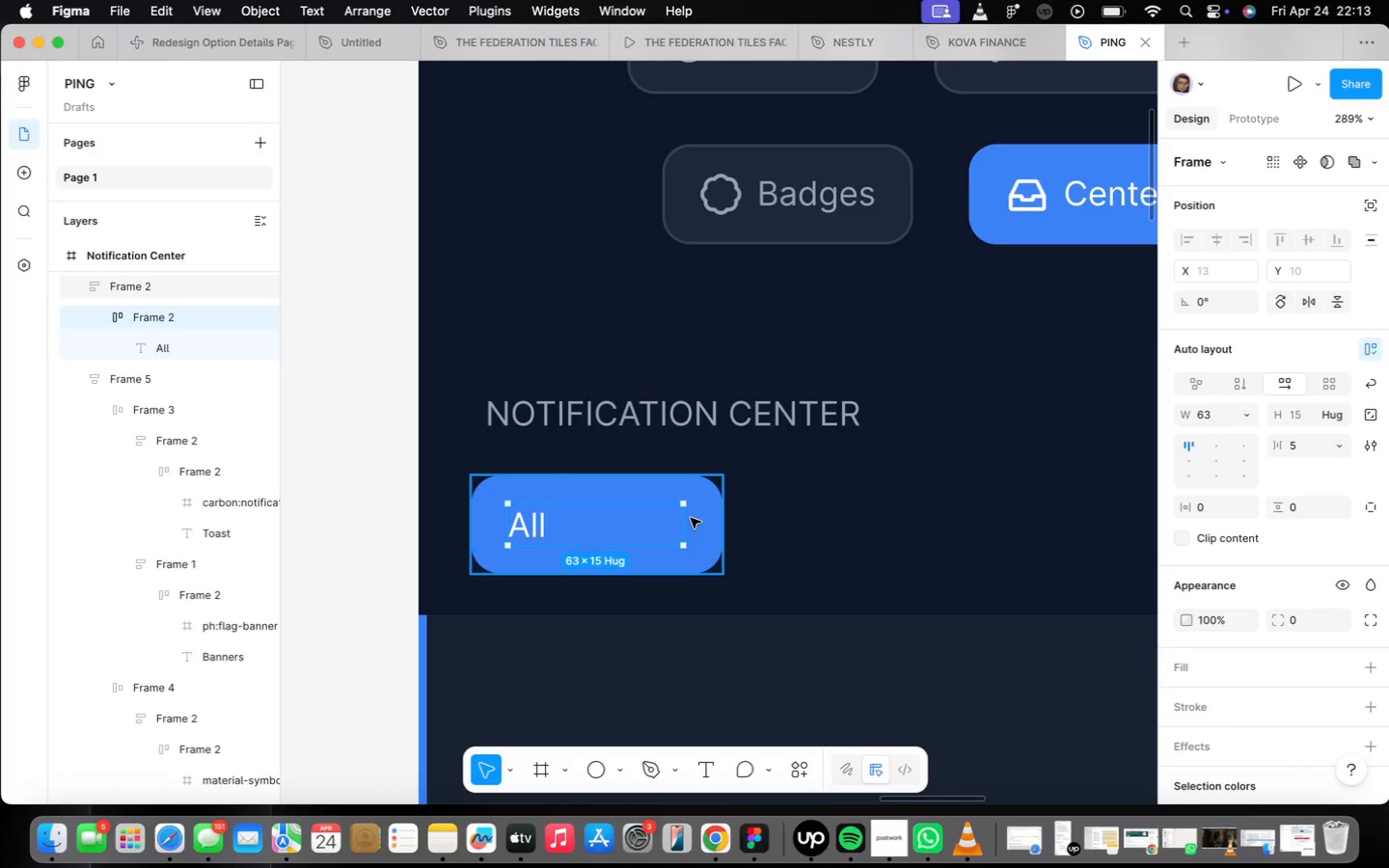 
left_click_drag(start_coordinate=[685, 515], to_coordinate=[552, 522])
 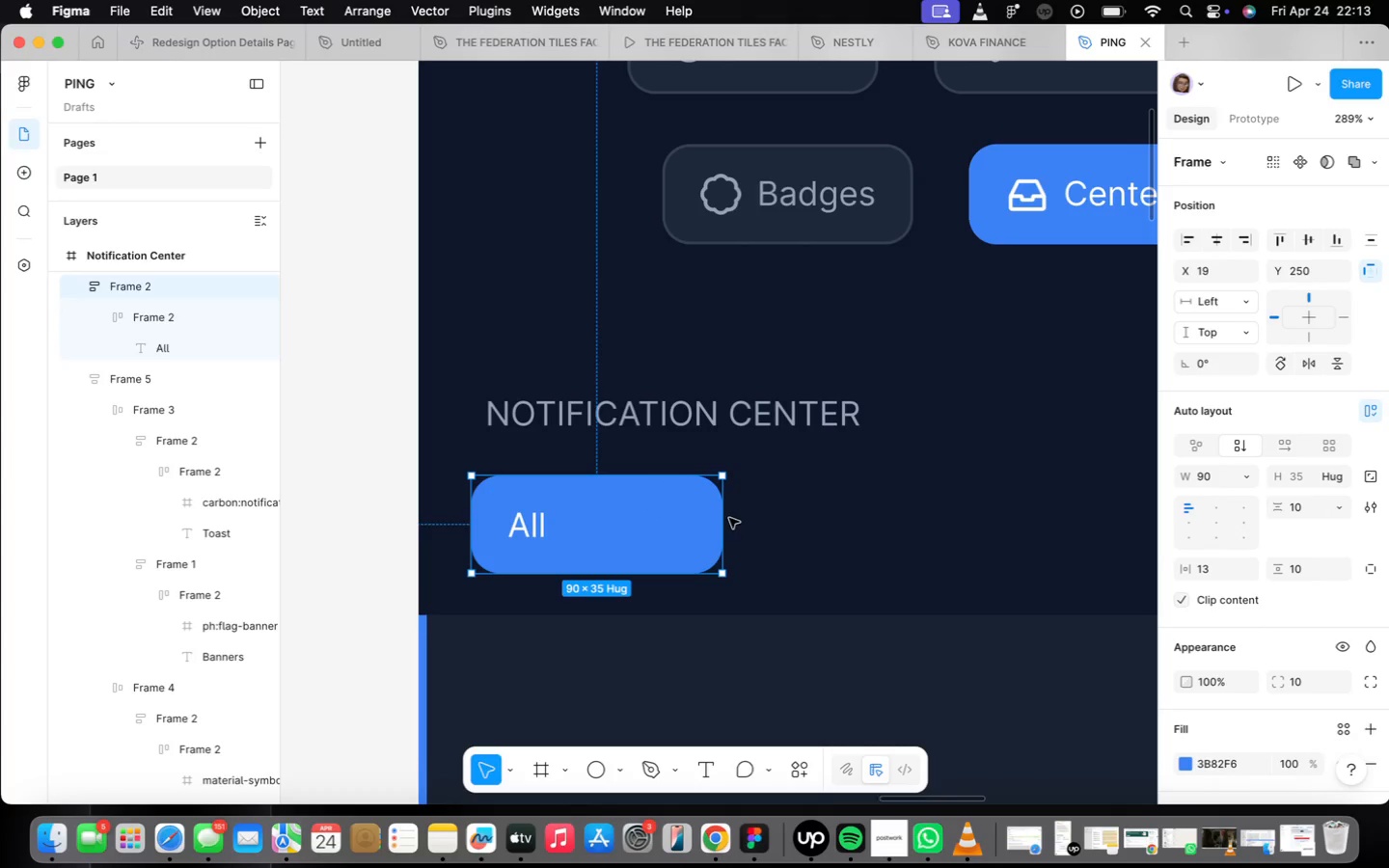 
left_click_drag(start_coordinate=[722, 517], to_coordinate=[612, 519])
 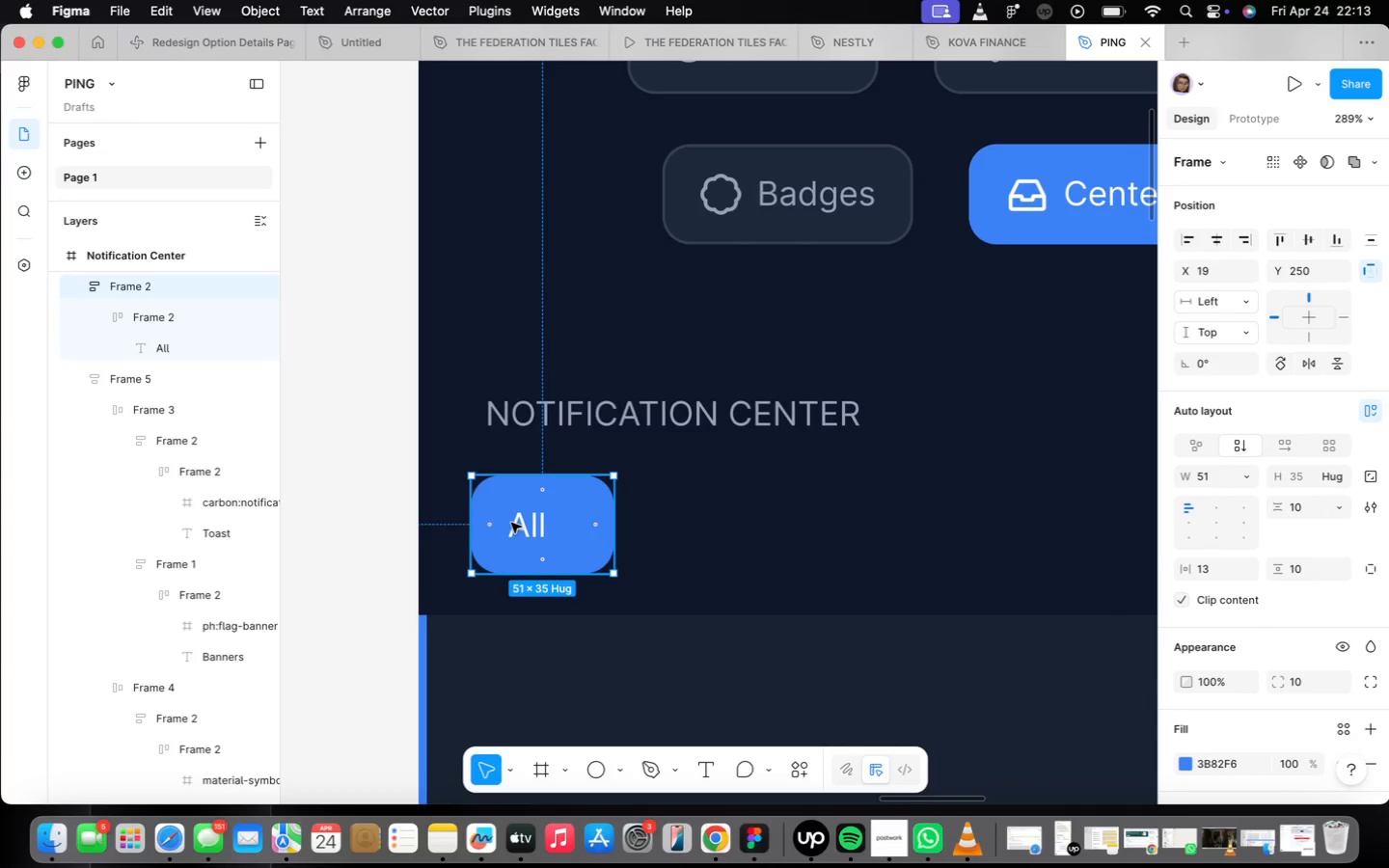 
double_click([511, 523])
 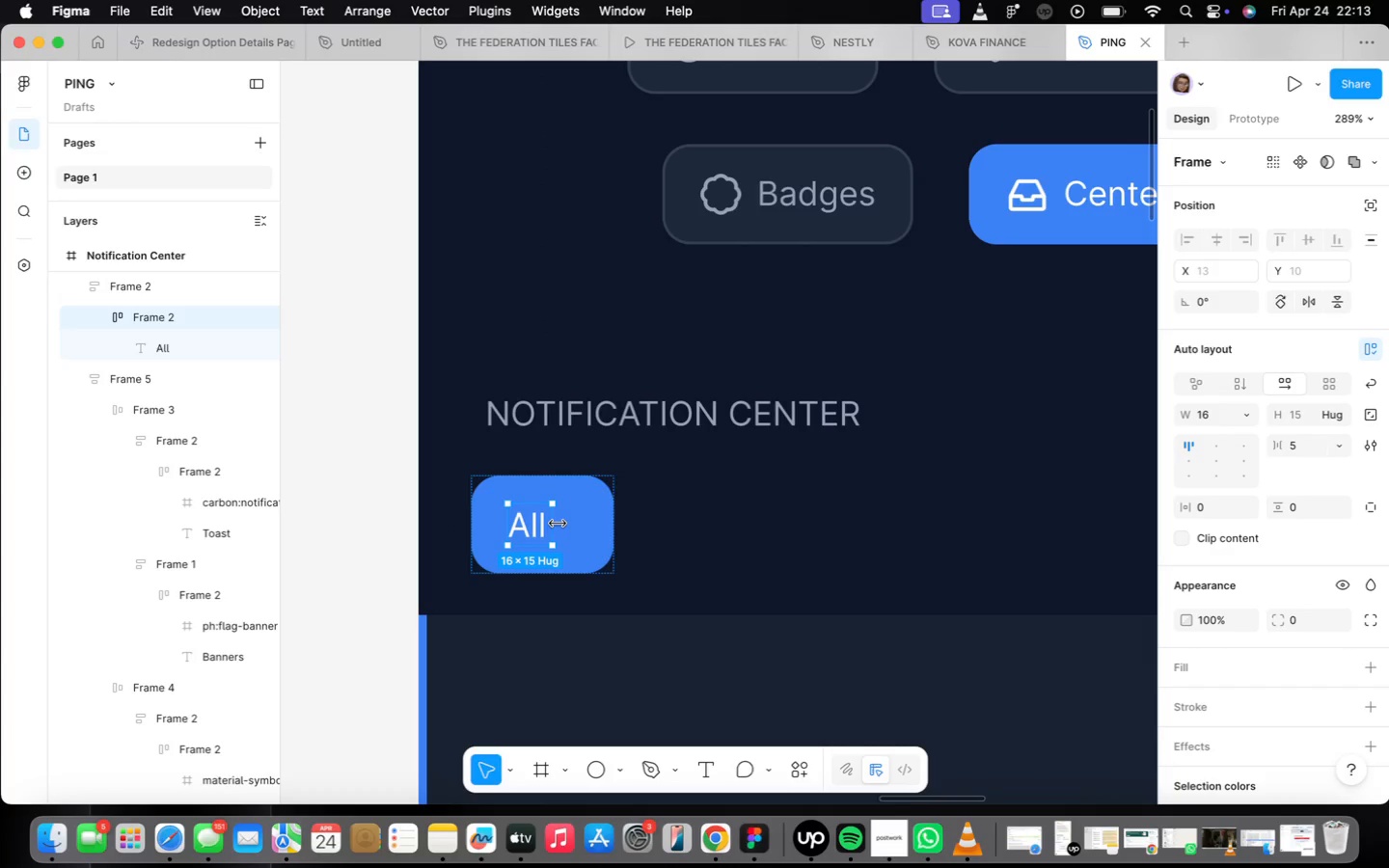 
double_click([583, 526])
 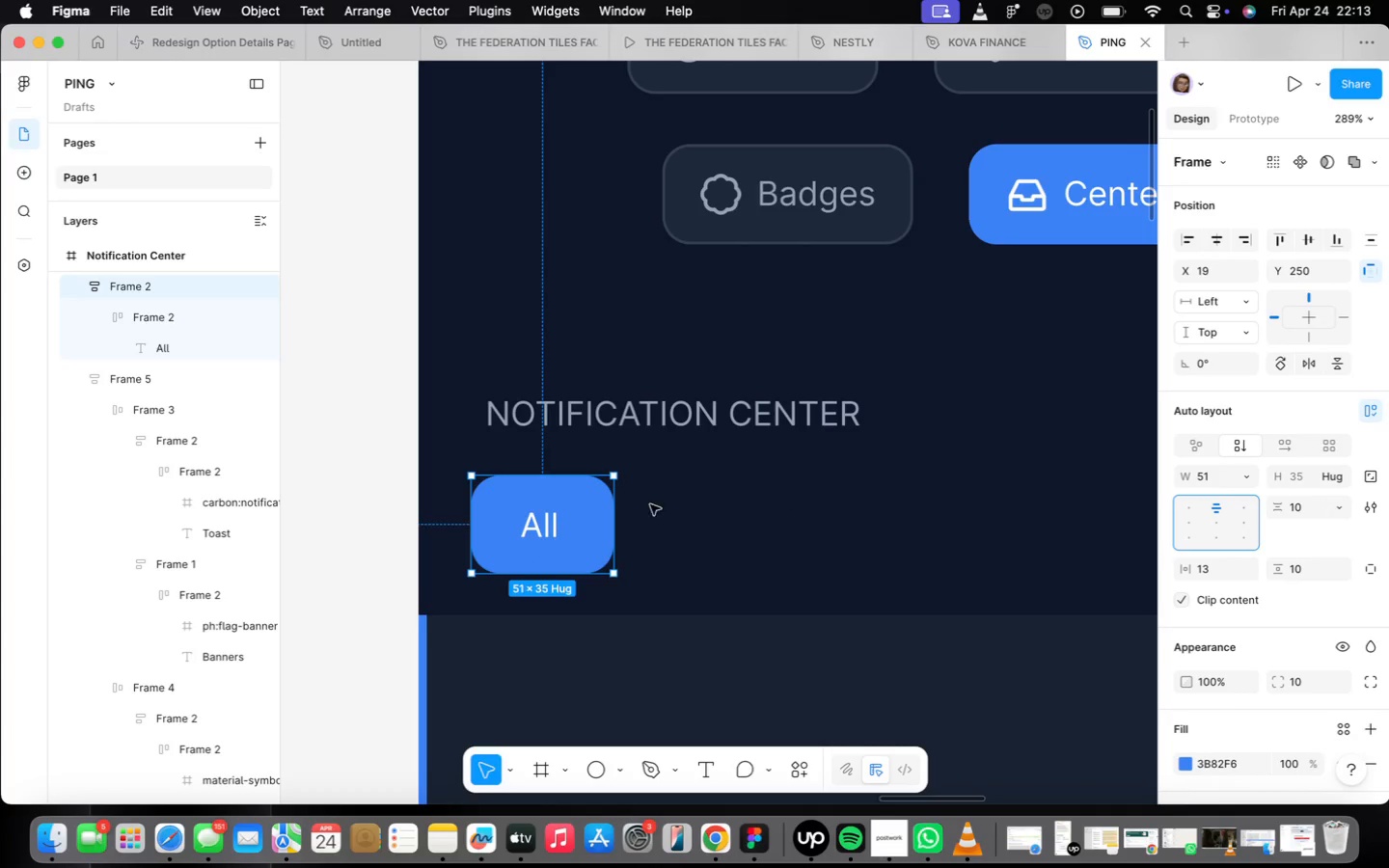 
left_click_drag(start_coordinate=[578, 530], to_coordinate=[596, 526])
 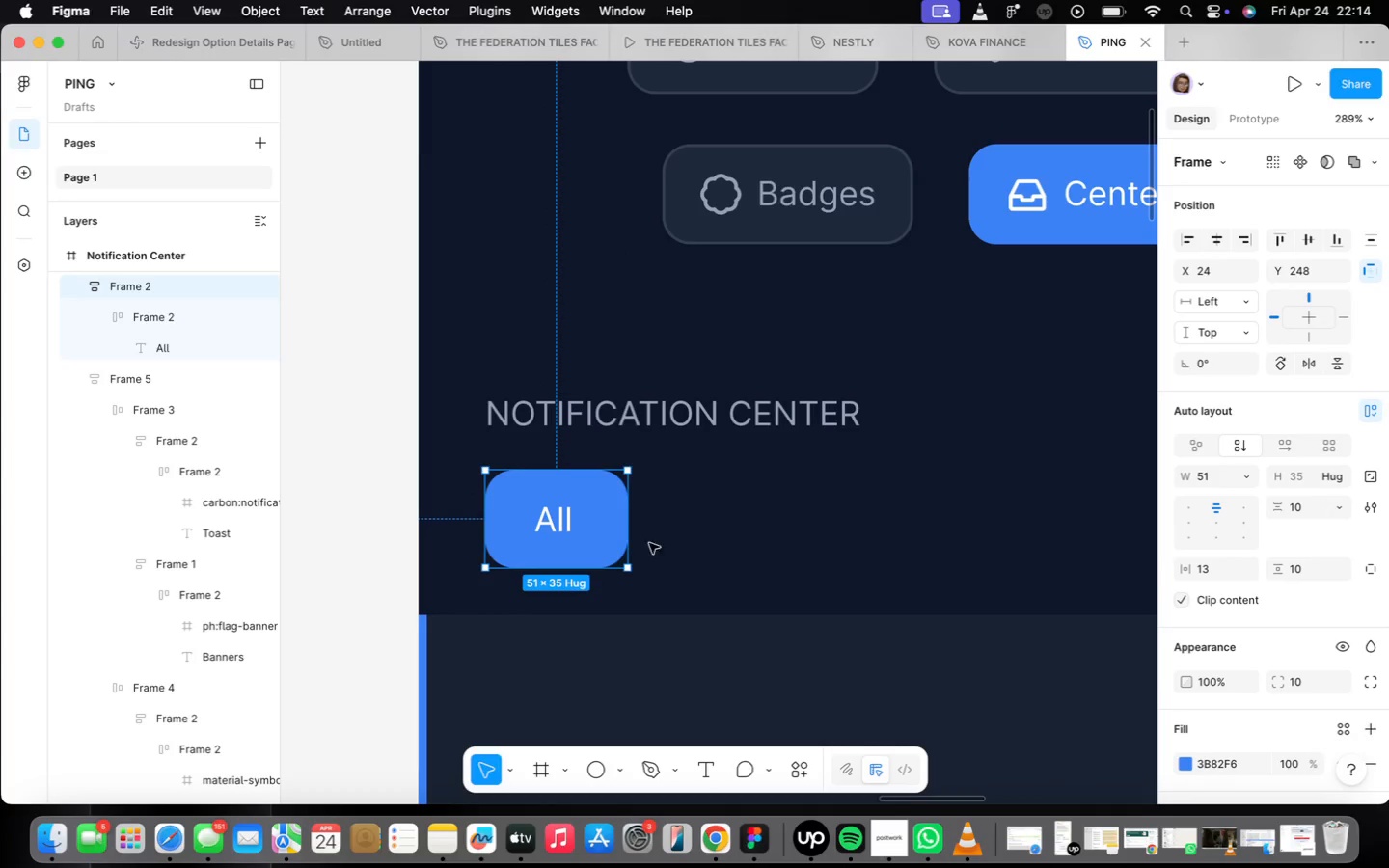 
scroll: coordinate [638, 528], scroll_direction: down, amount: 3.0
 